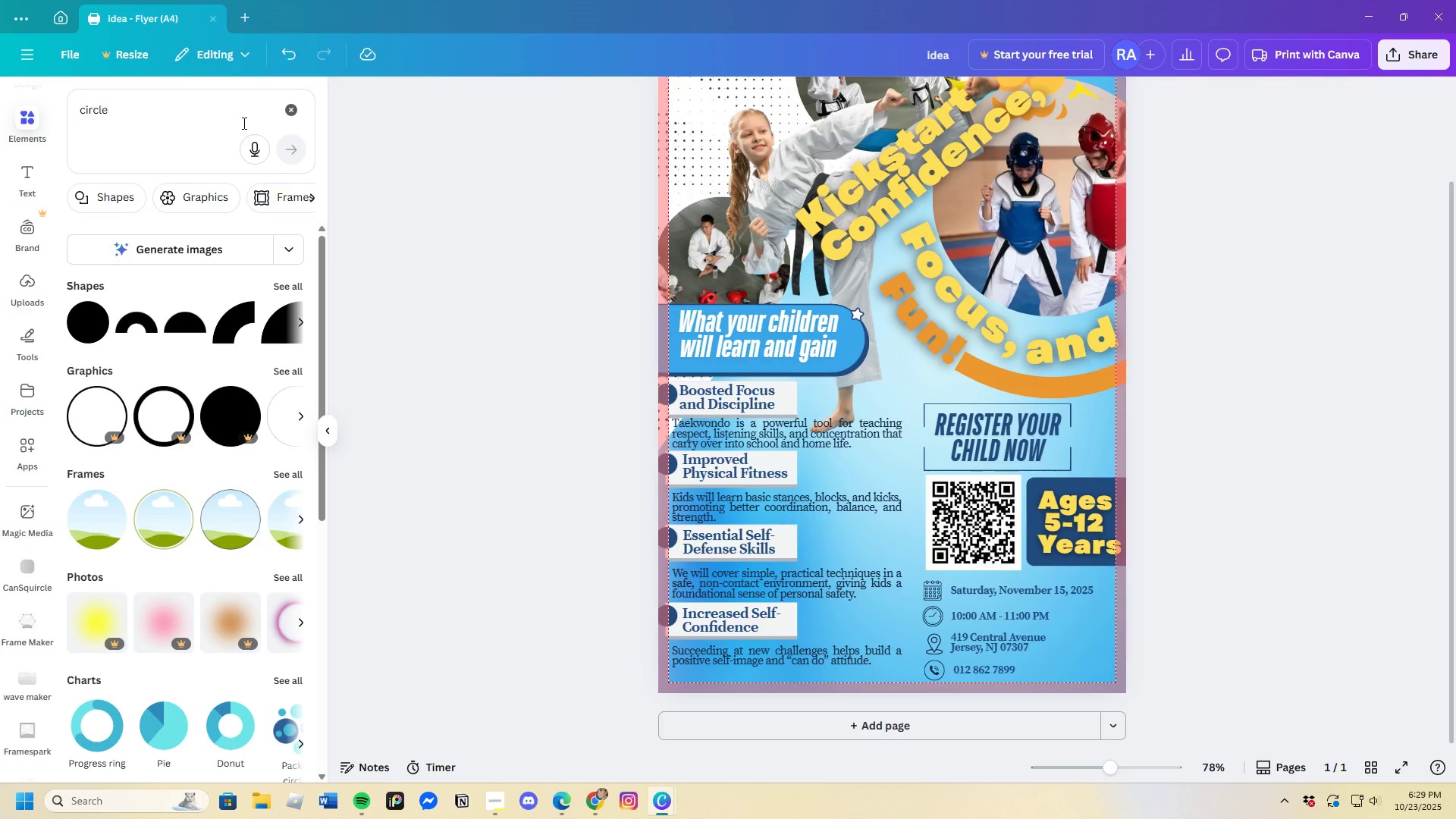 
left_click([80, 316])
 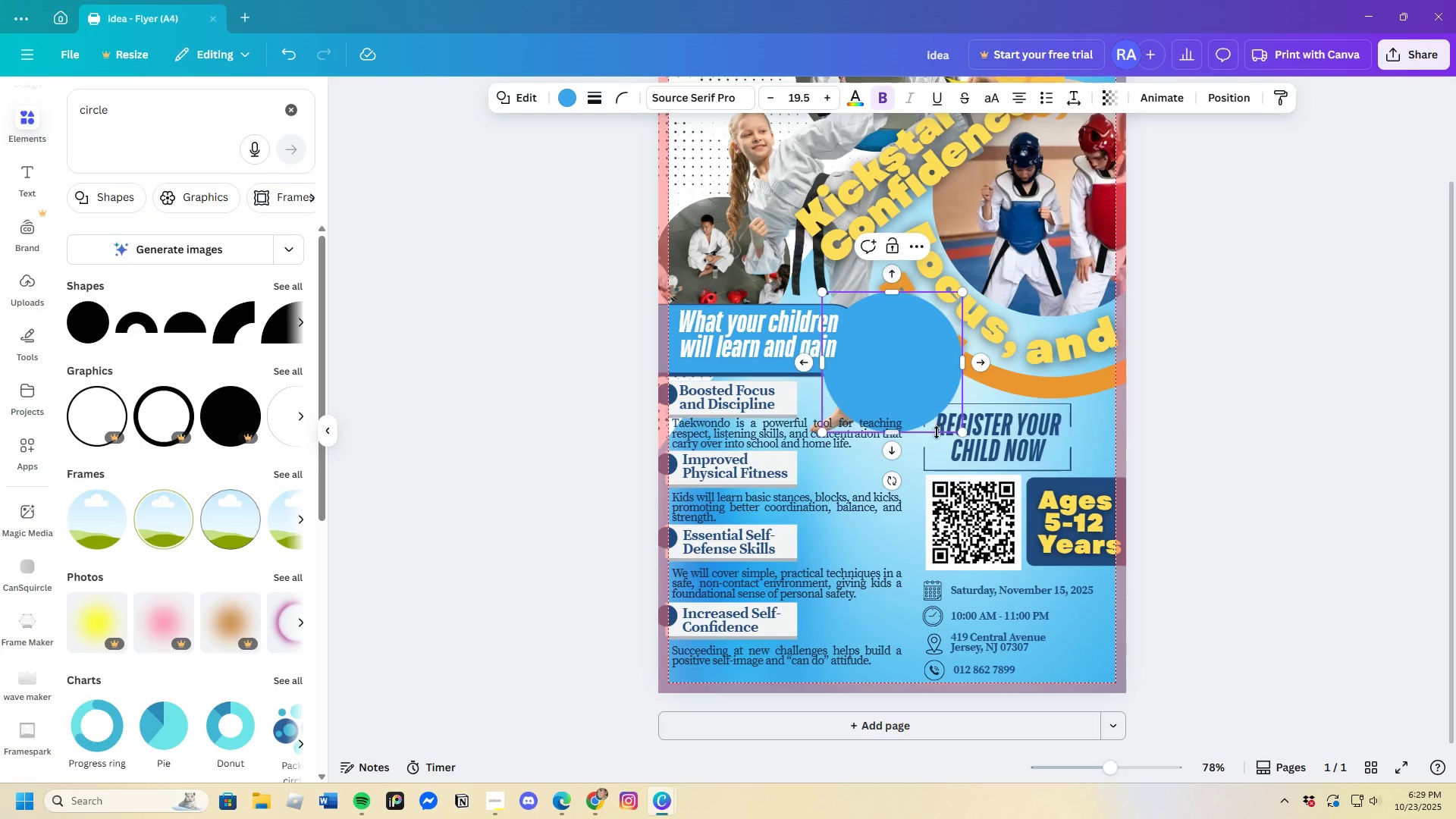 
left_click_drag(start_coordinate=[962, 433], to_coordinate=[927, 401])
 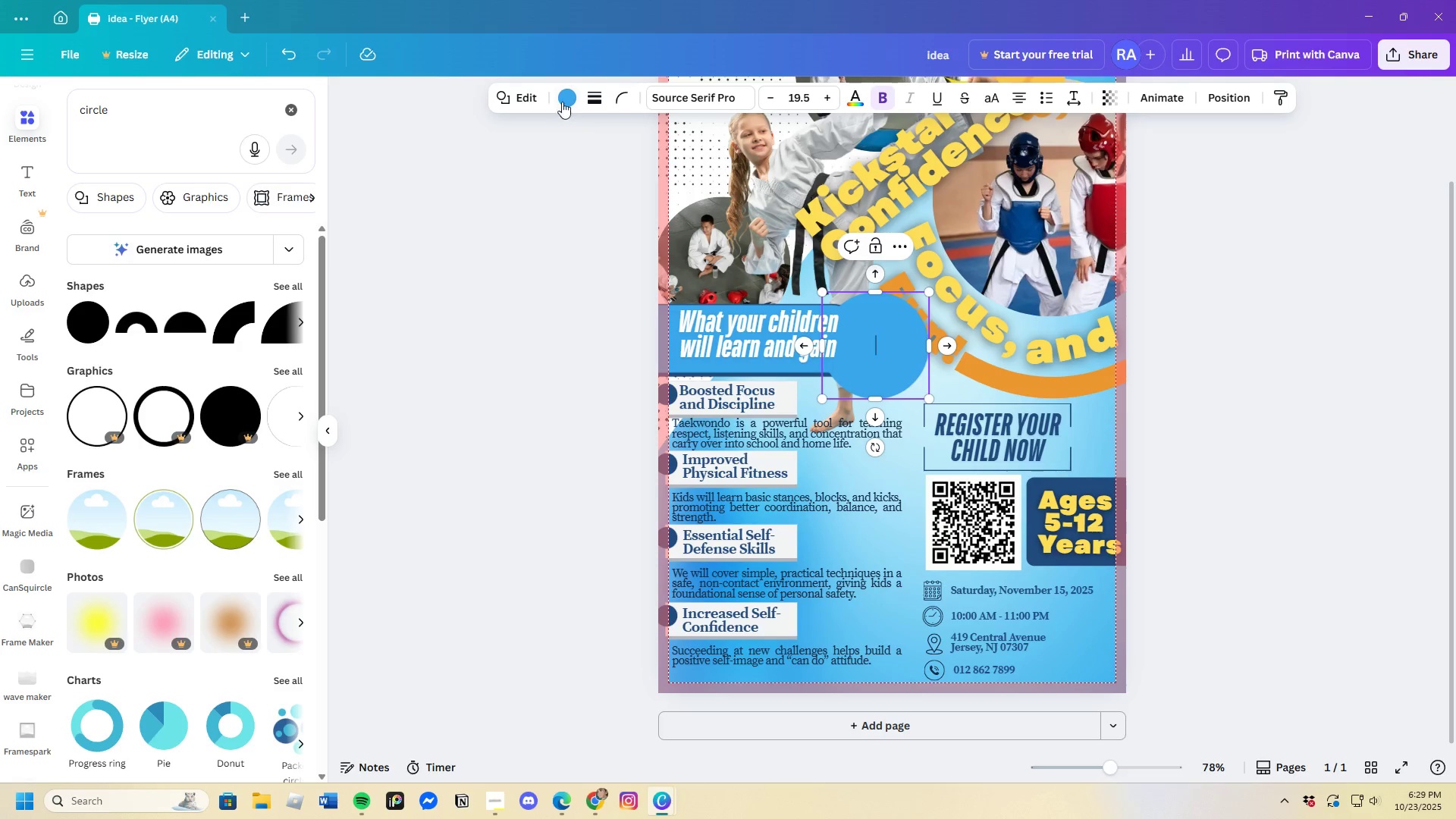 
left_click([563, 99])
 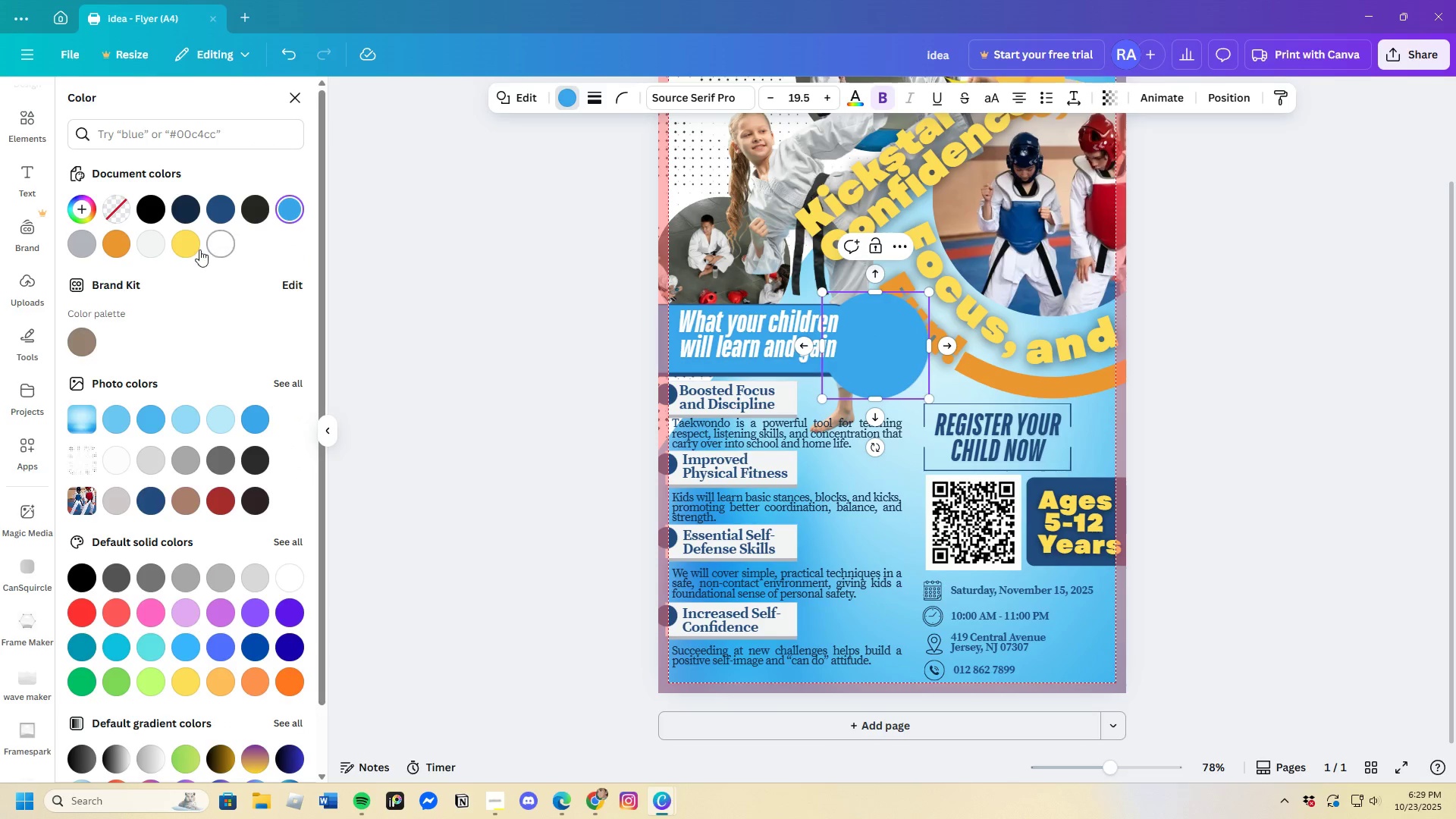 
left_click([186, 246])
 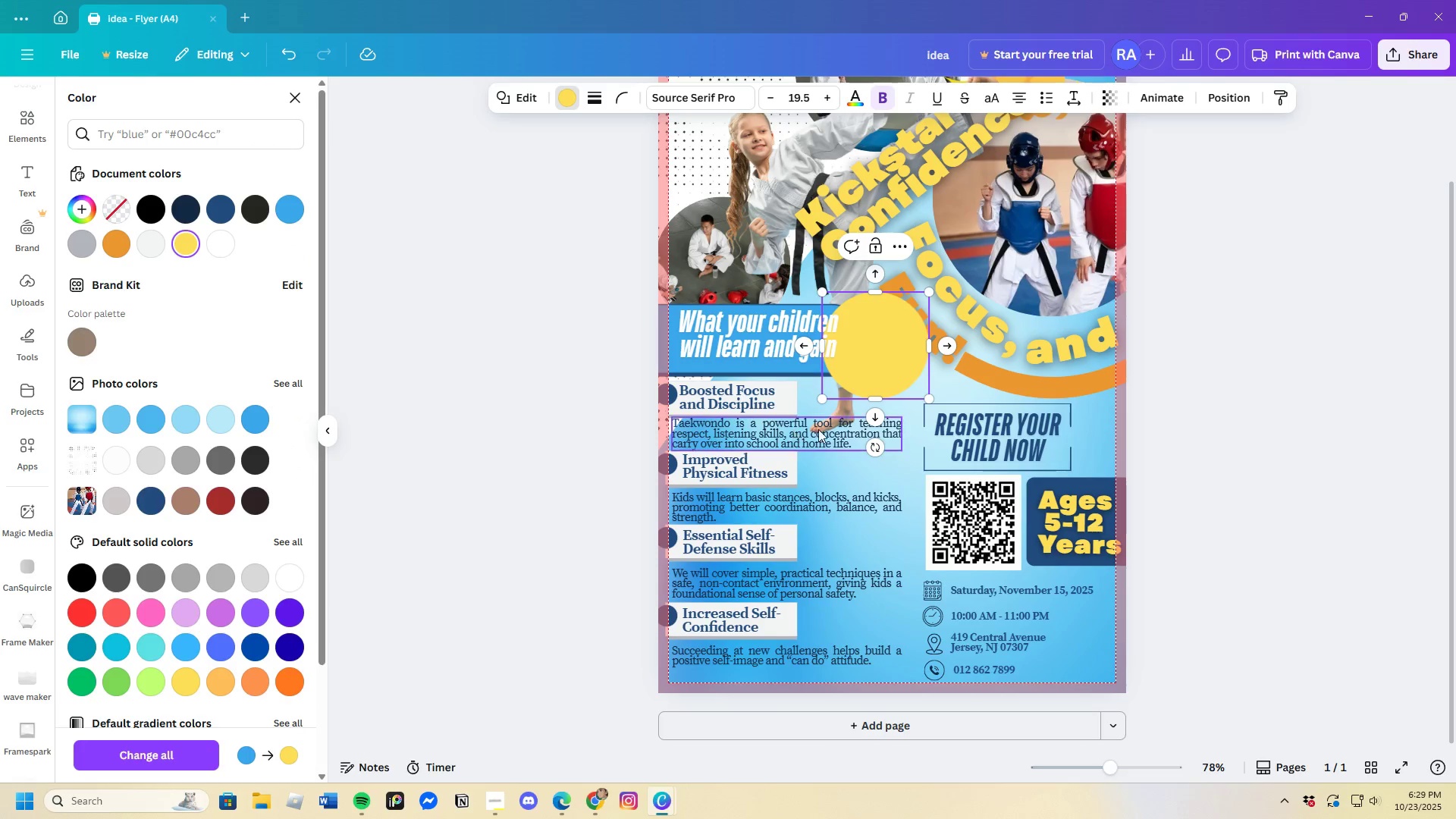 
scroll: coordinate [828, 427], scroll_direction: up, amount: 2.0
 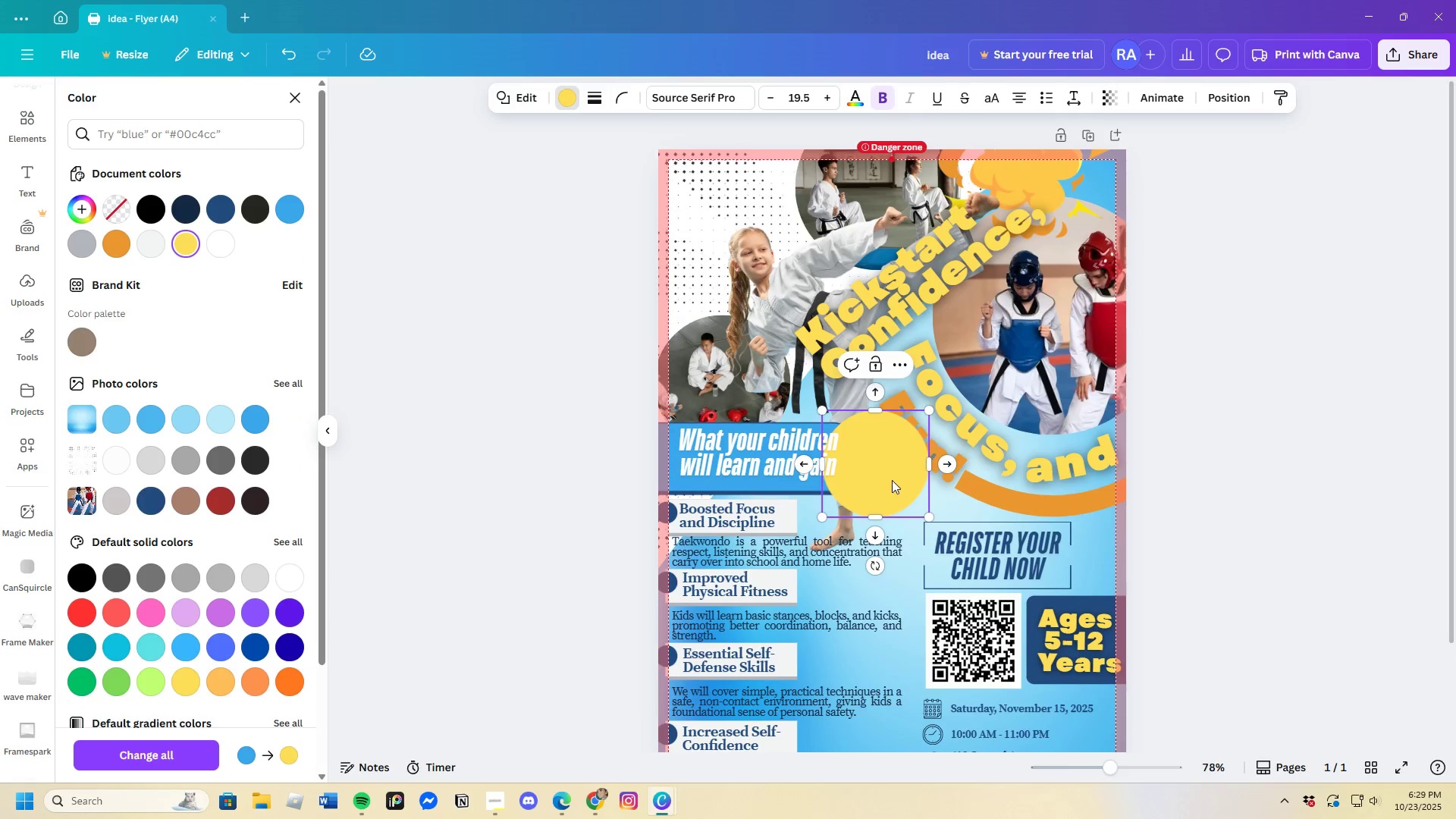 
left_click_drag(start_coordinate=[893, 480], to_coordinate=[897, 504])
 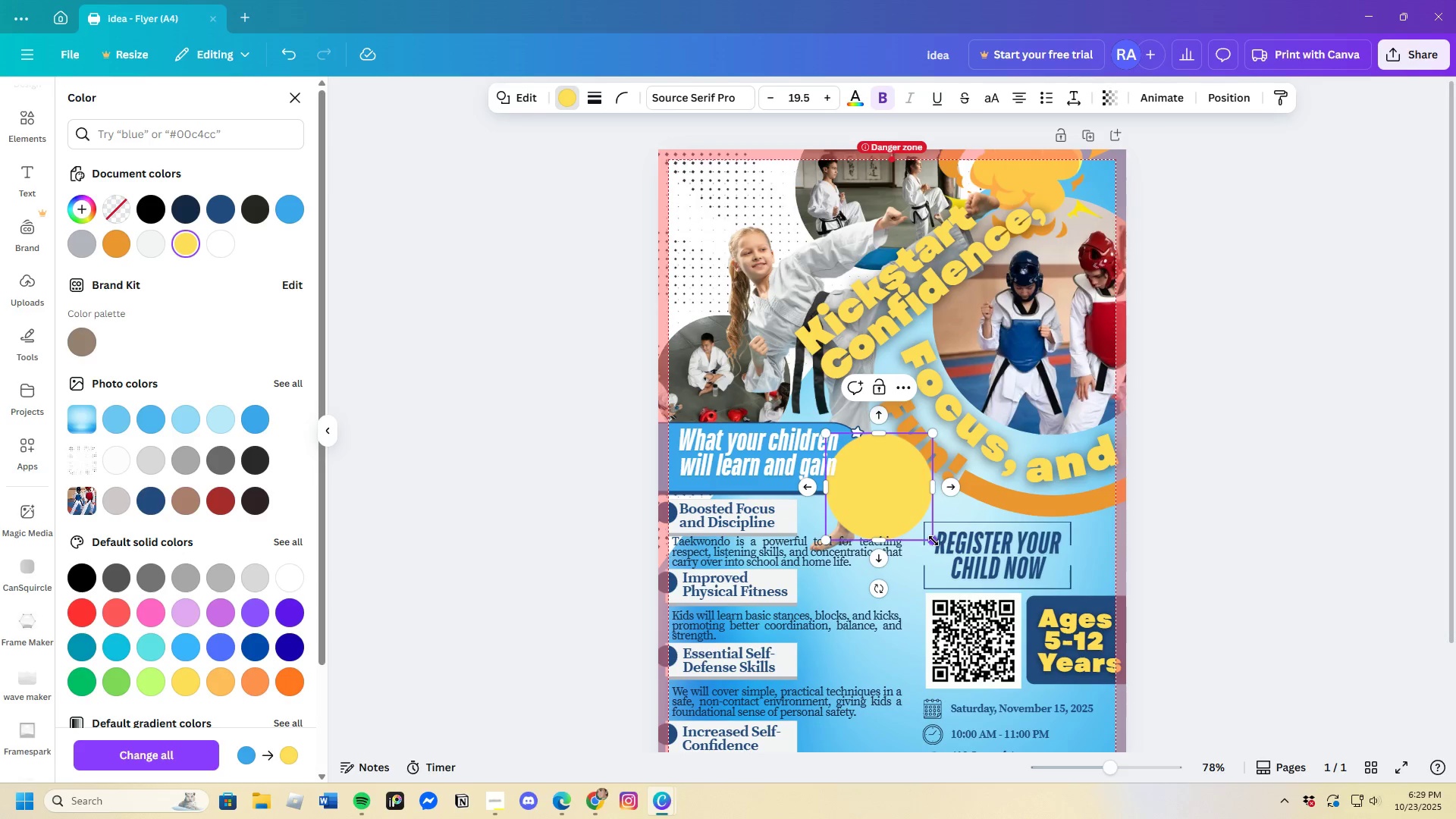 
left_click_drag(start_coordinate=[934, 541], to_coordinate=[906, 514])
 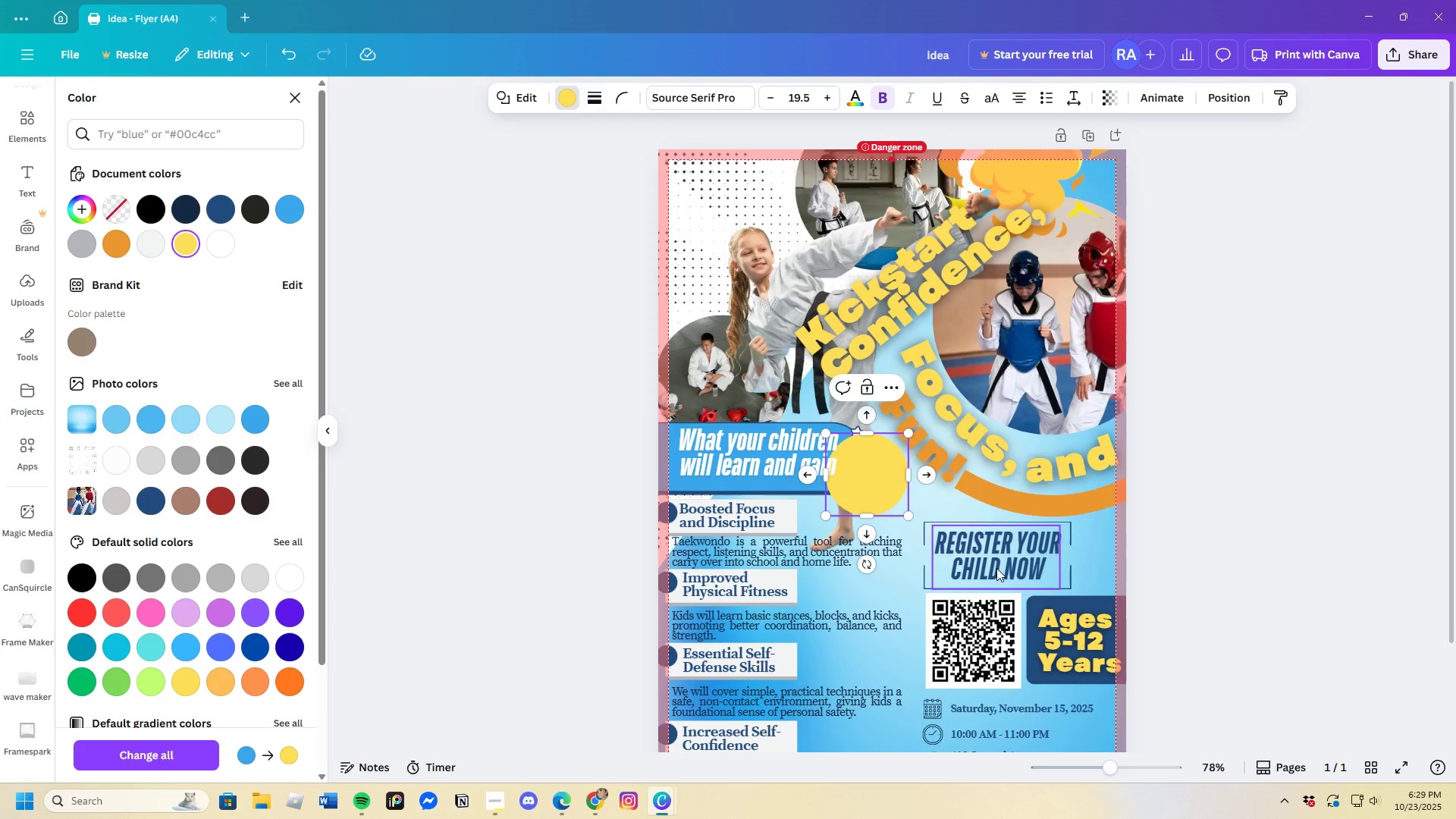 
scroll: coordinate [996, 568], scroll_direction: down, amount: 2.0
 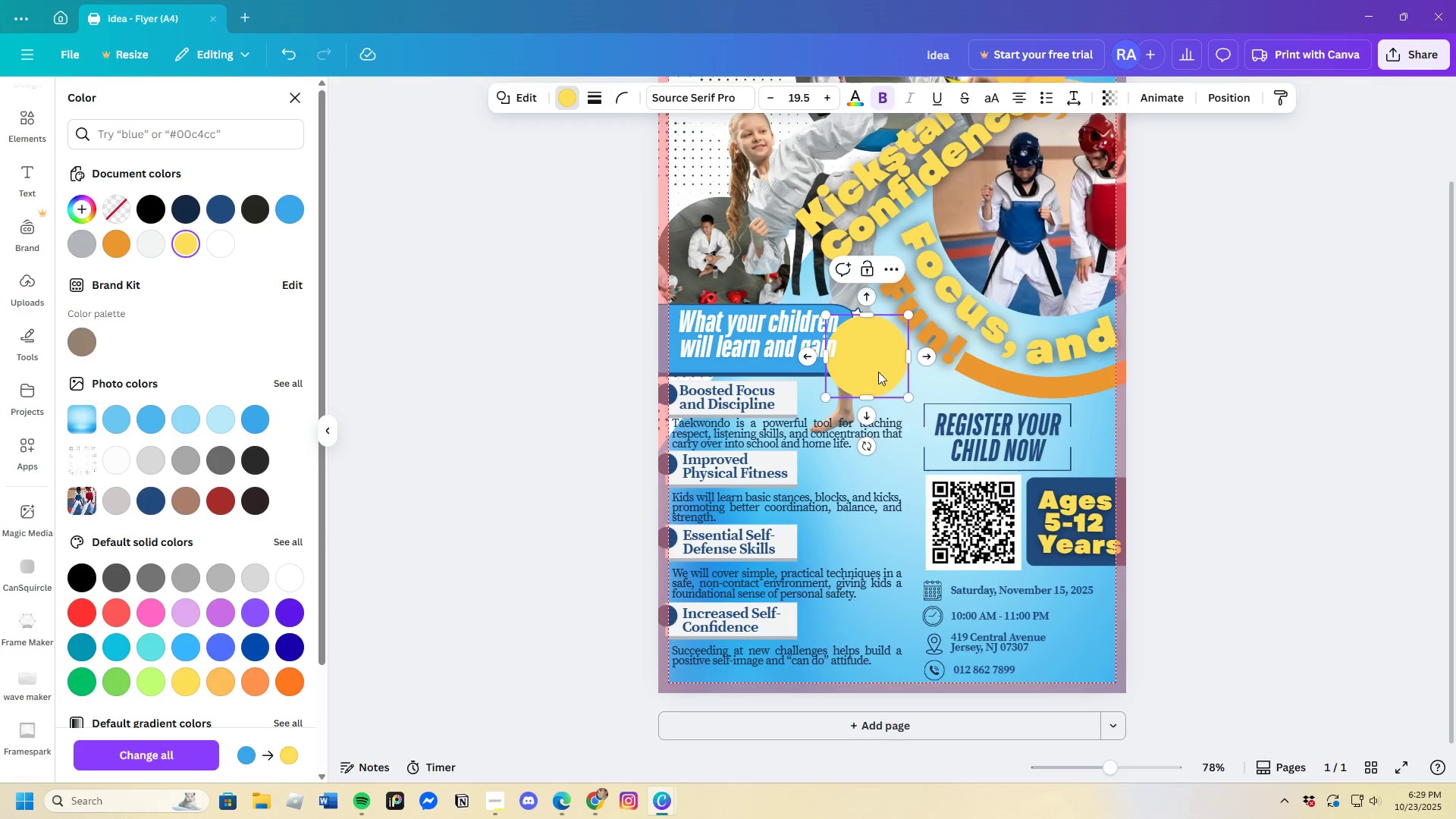 
left_click_drag(start_coordinate=[876, 363], to_coordinate=[892, 372])
 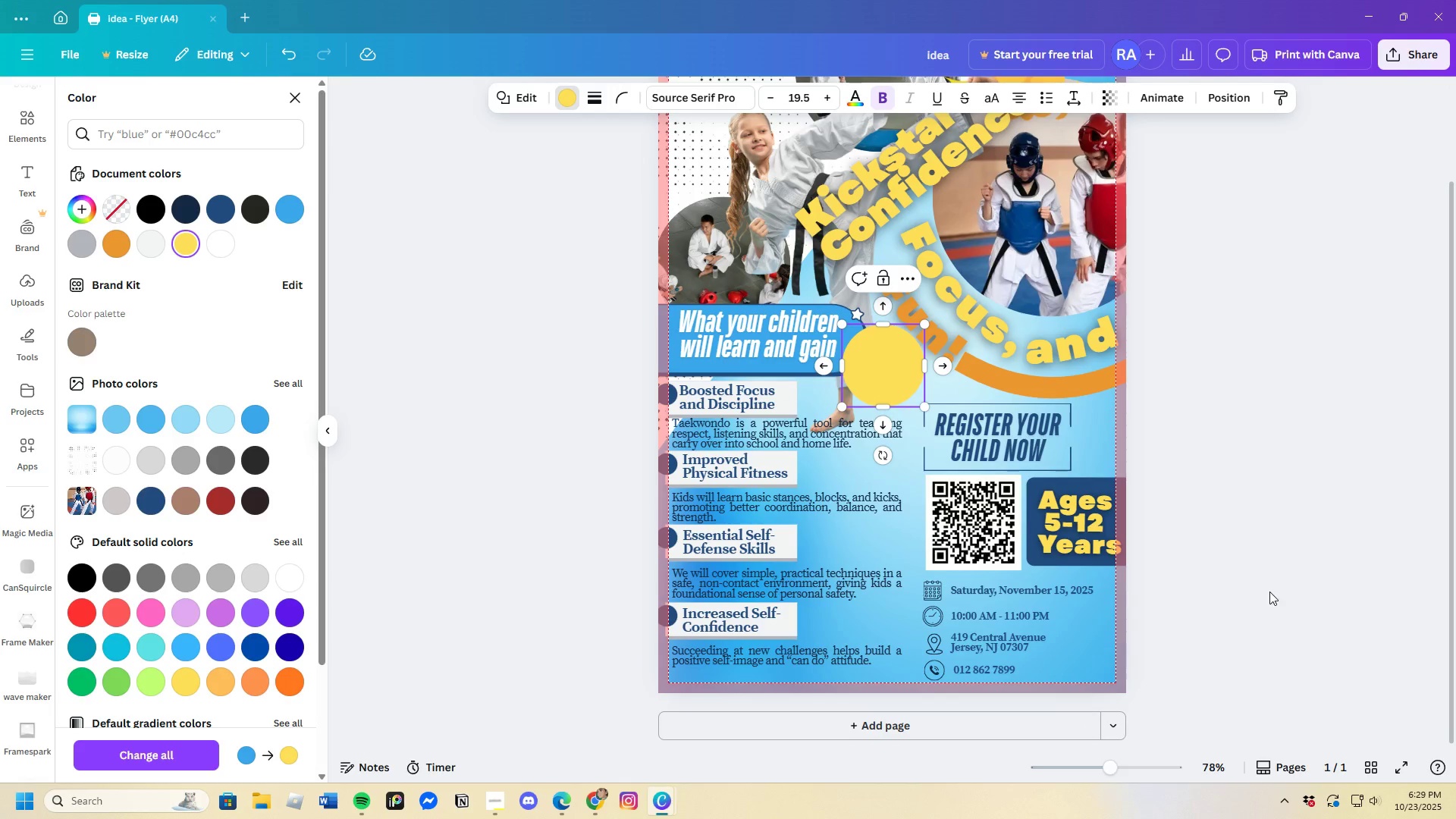 
left_click([1274, 592])
 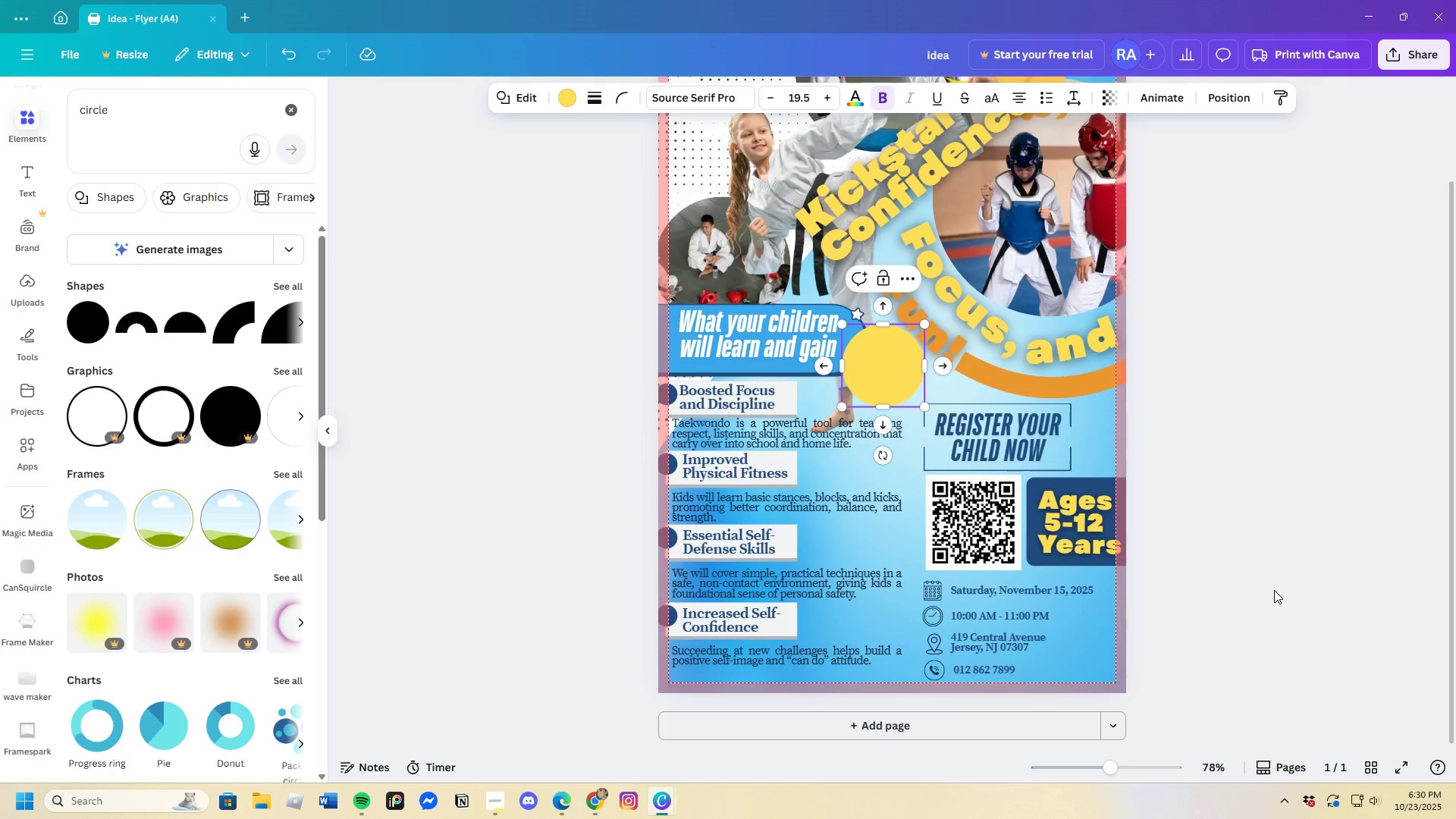 
left_click([1274, 590])
 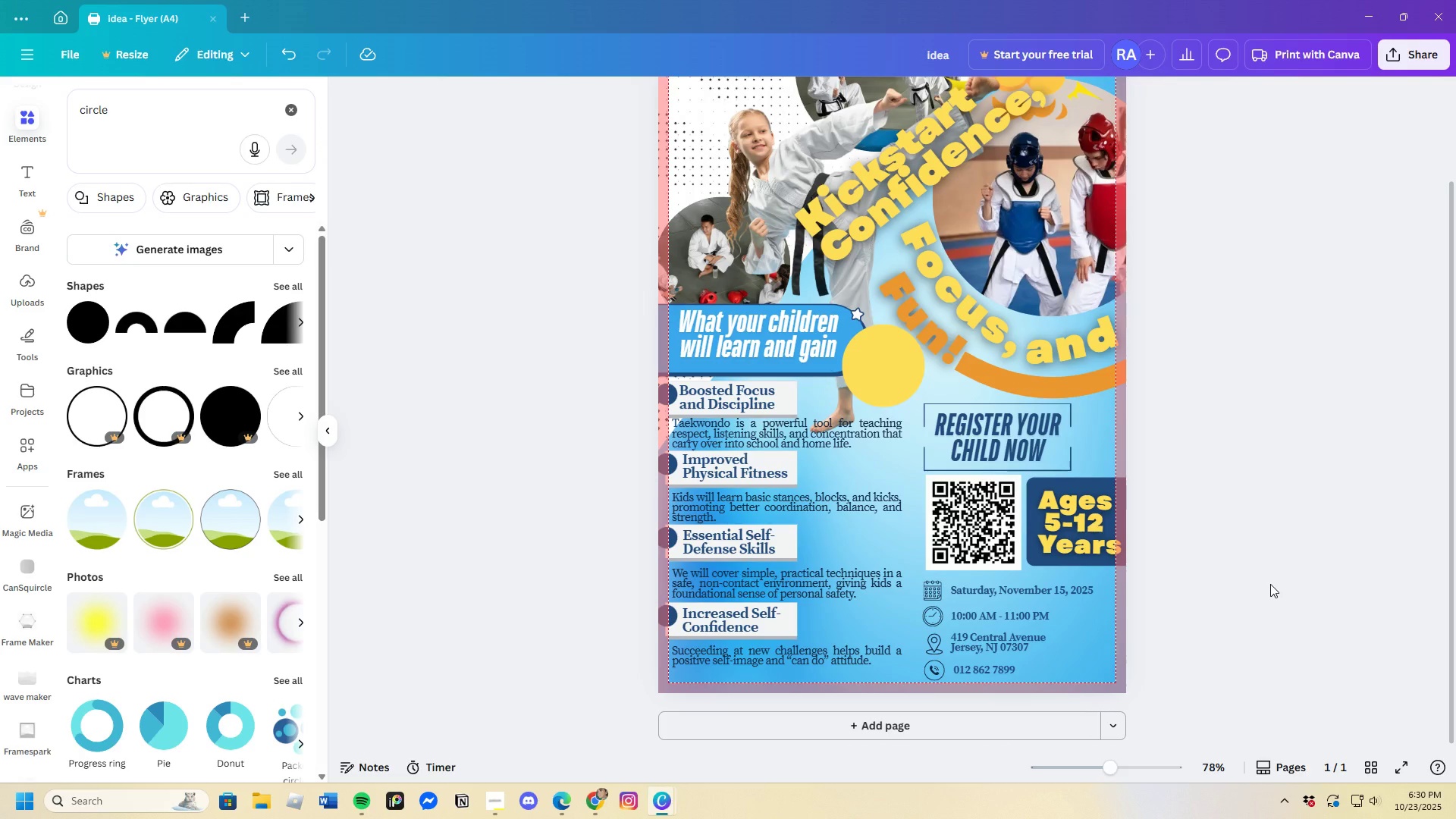 
wait(10.21)
 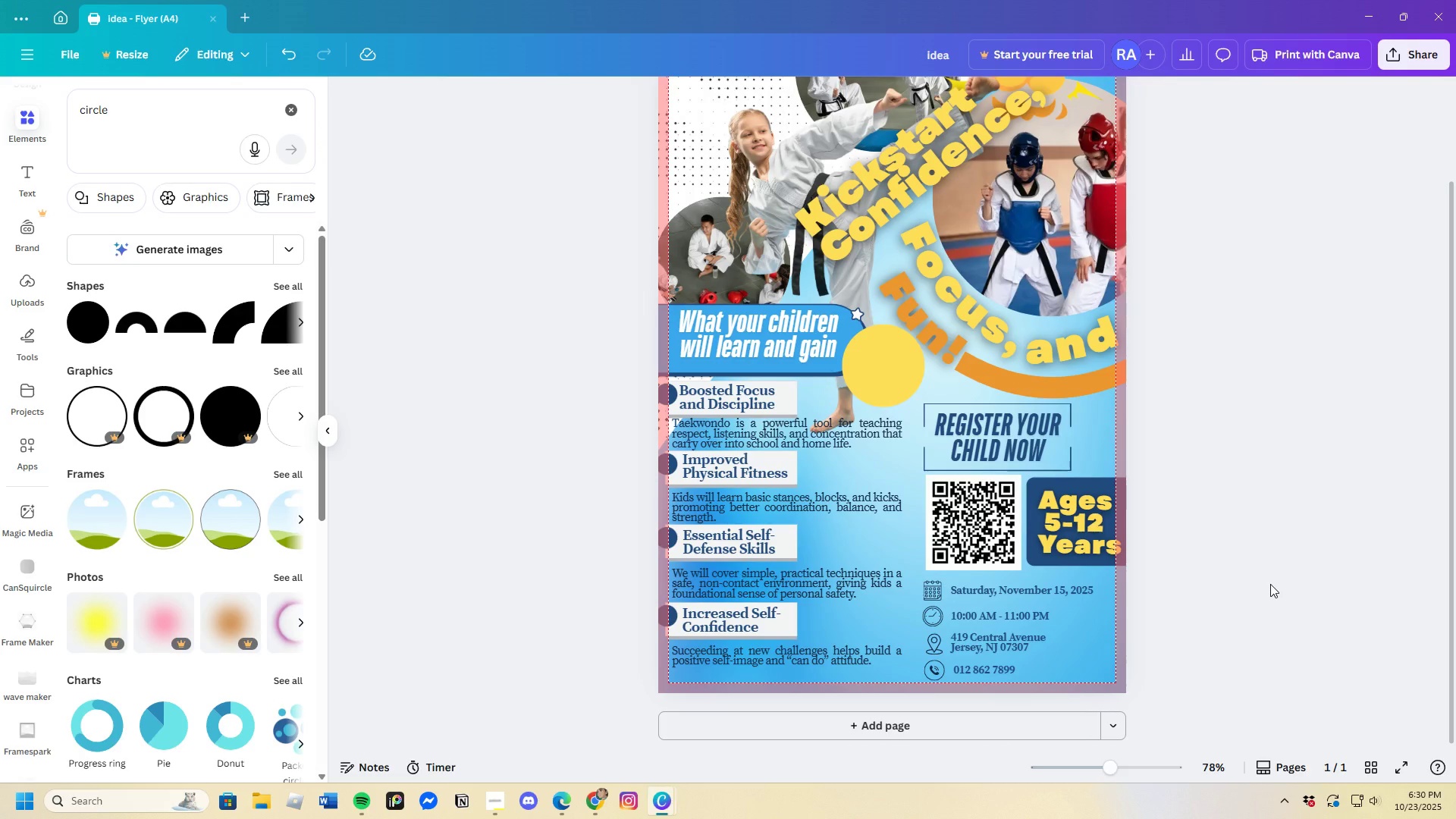 
left_click([1053, 518])
 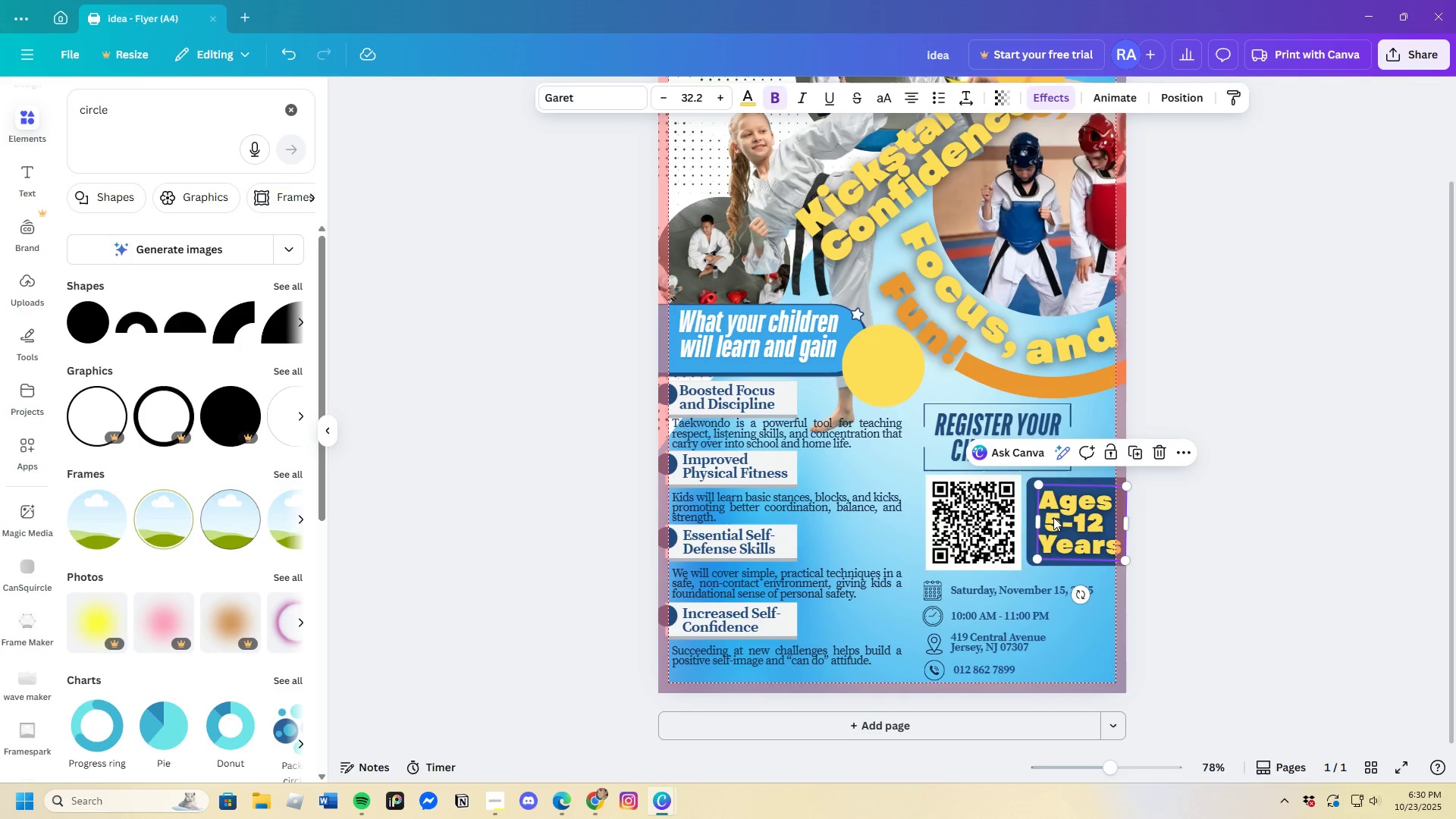 
key(Control+C)
 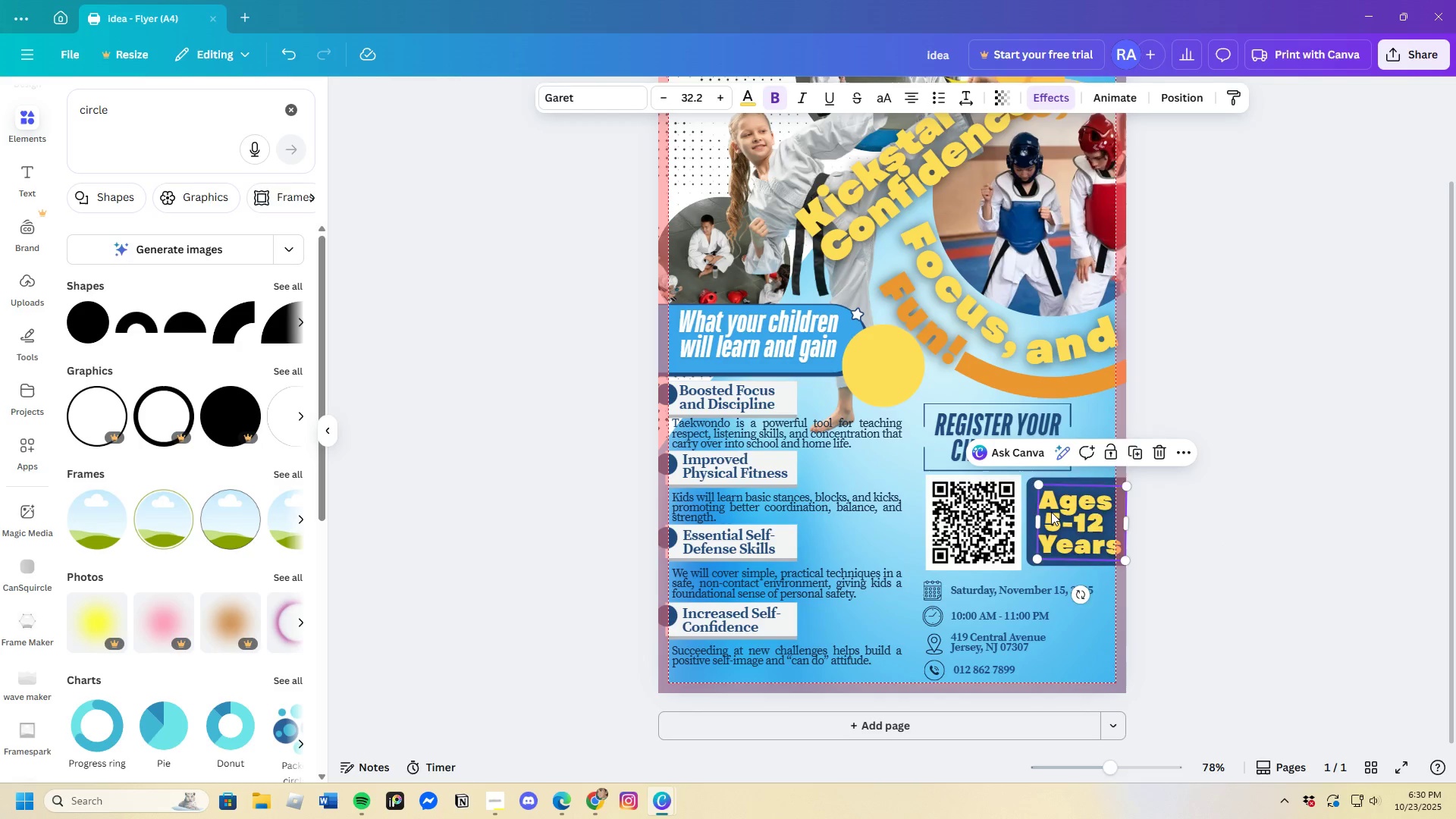 
key(Control+V)
 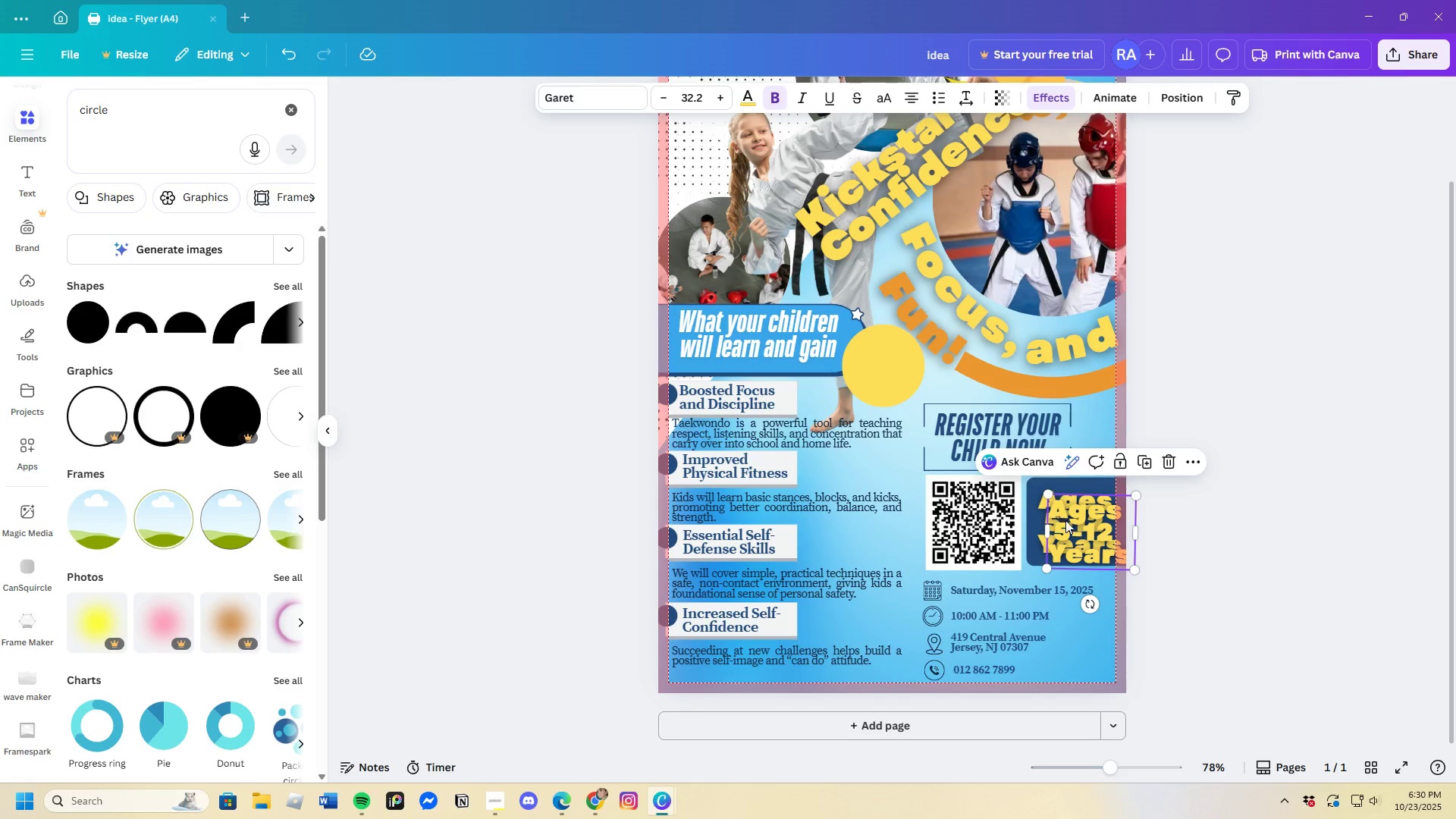 
left_click_drag(start_coordinate=[1065, 520], to_coordinate=[893, 493])
 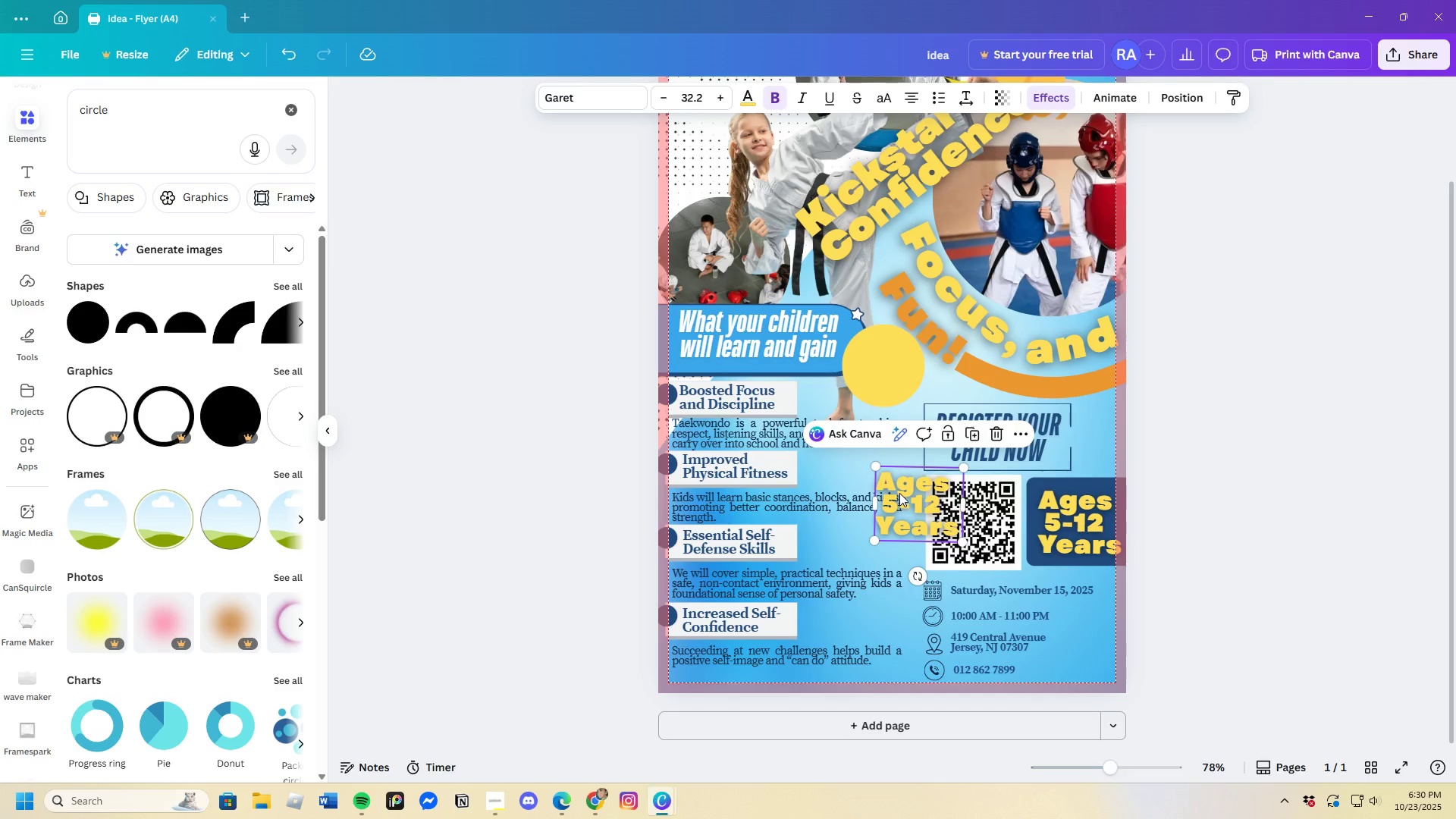 
left_click([899, 493])
 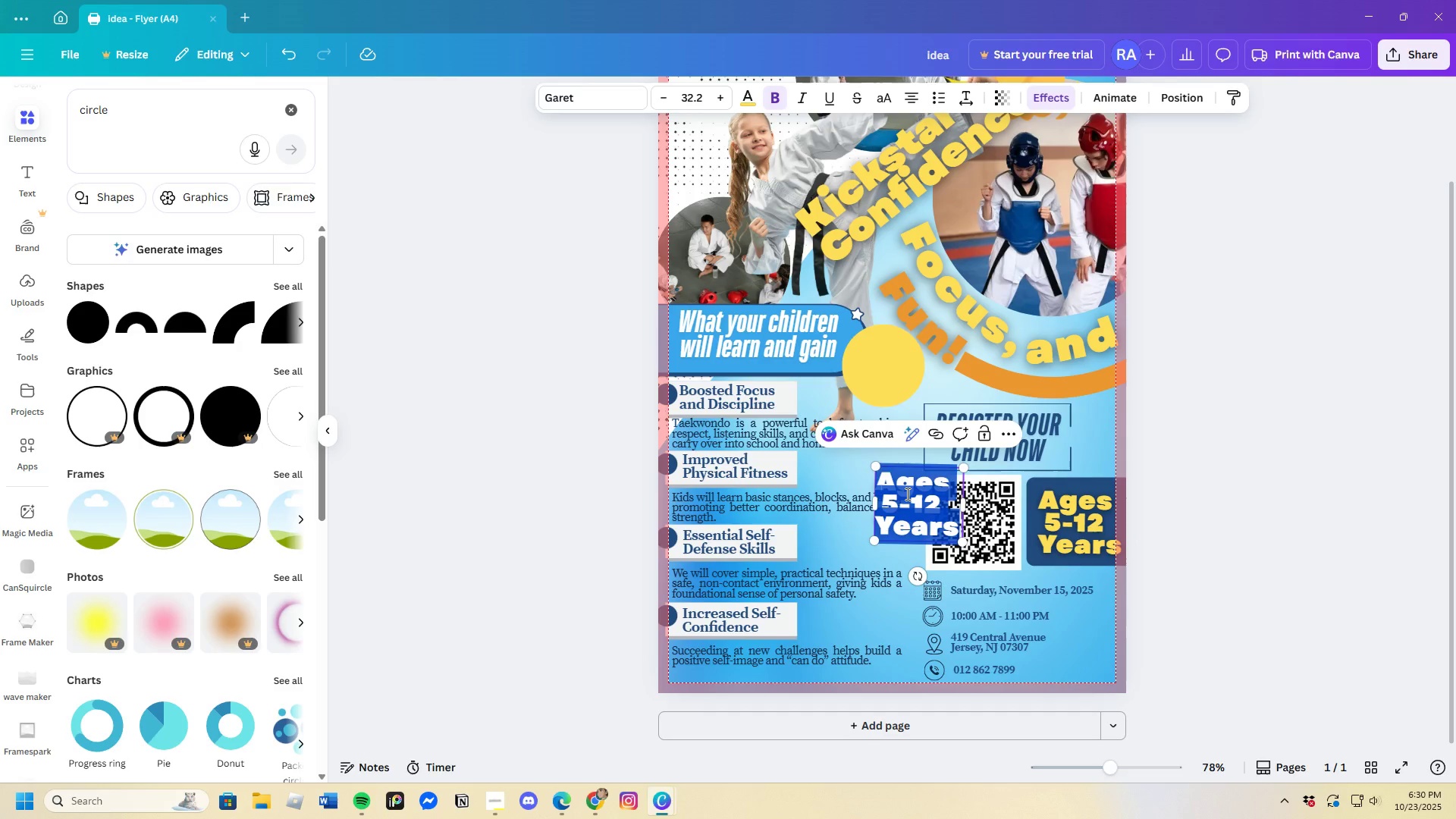 
key(Backspace)
 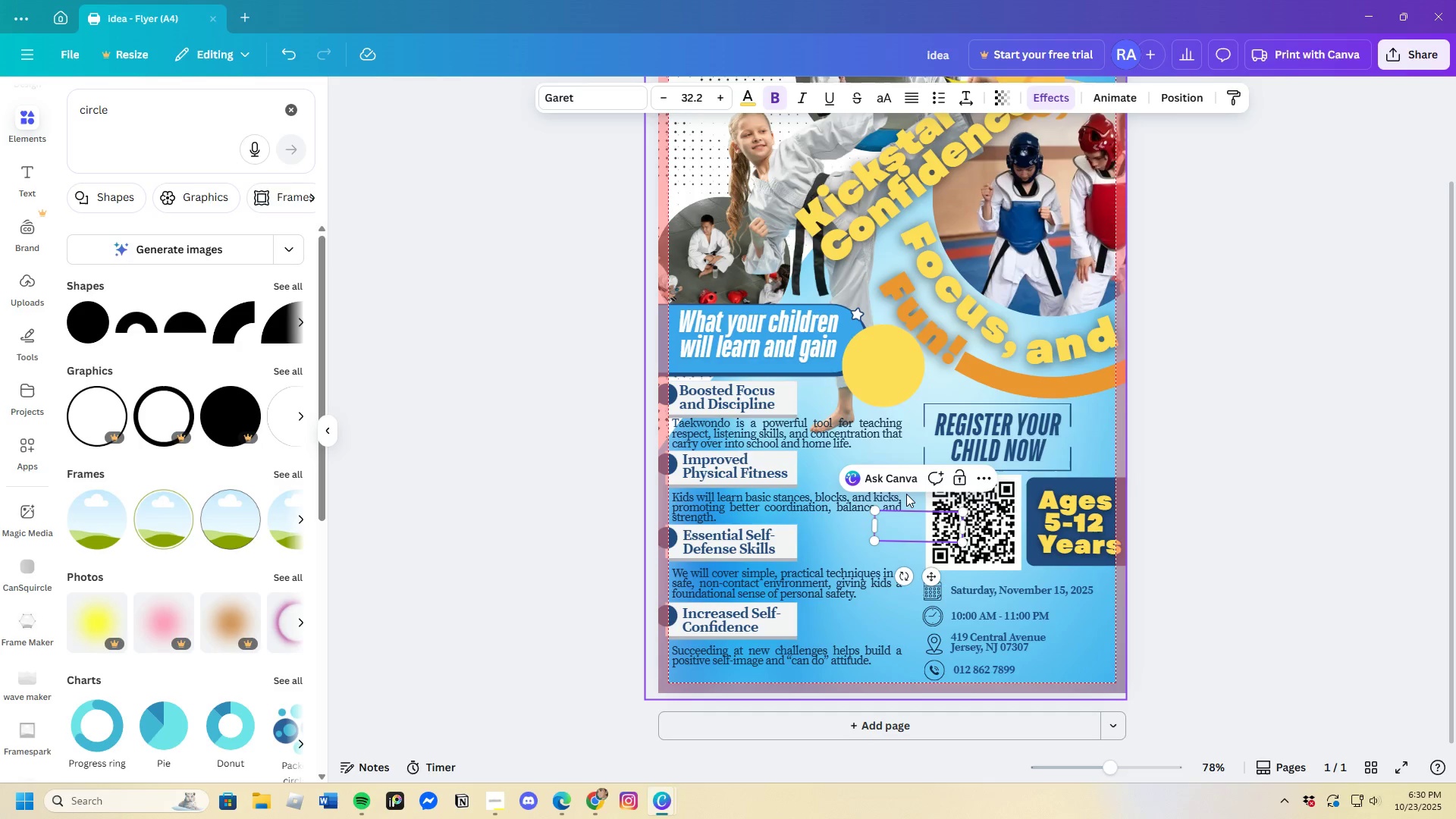 
hold_key(key=ShiftLeft, duration=1.5)
 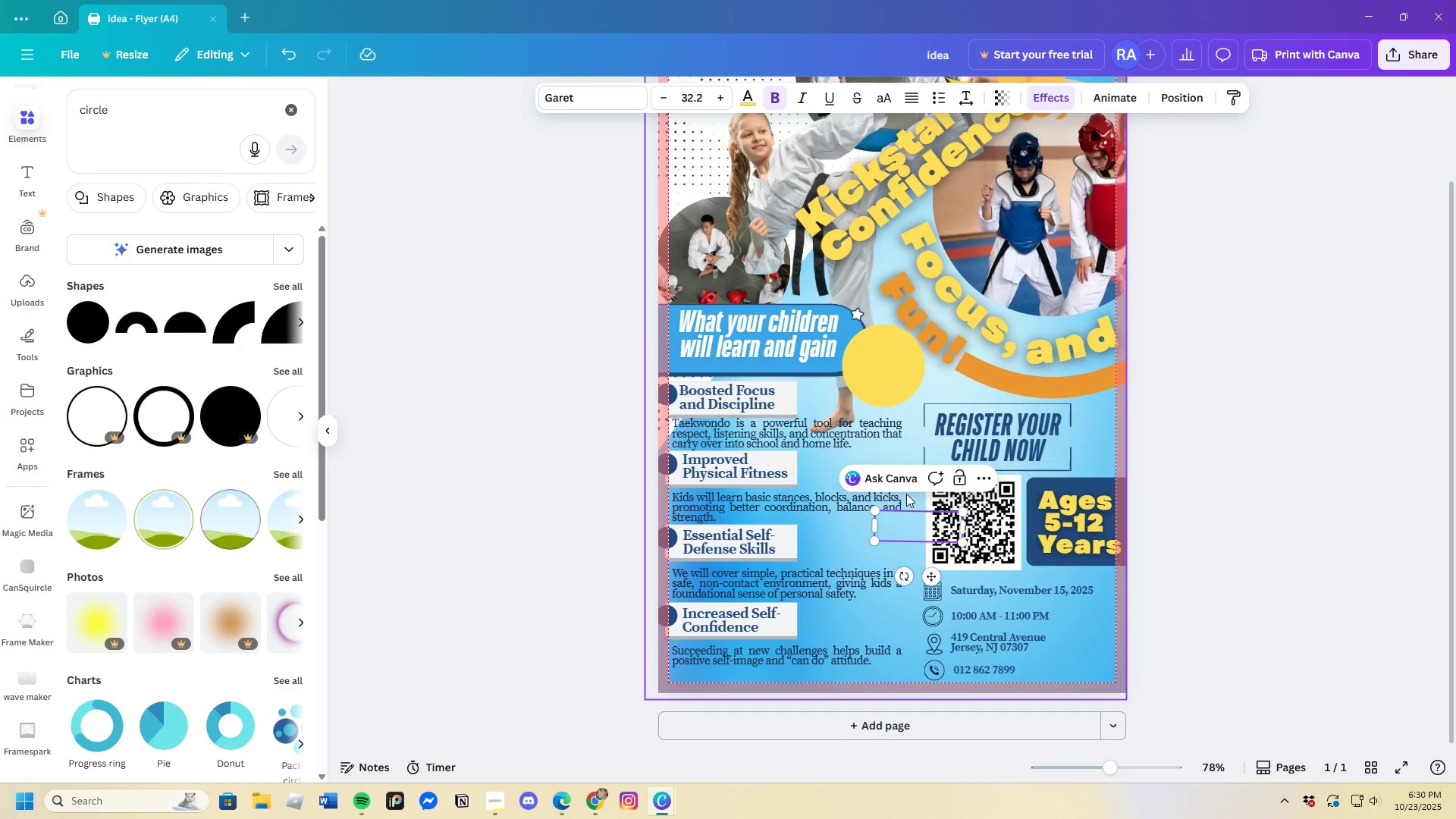 
type($25)
 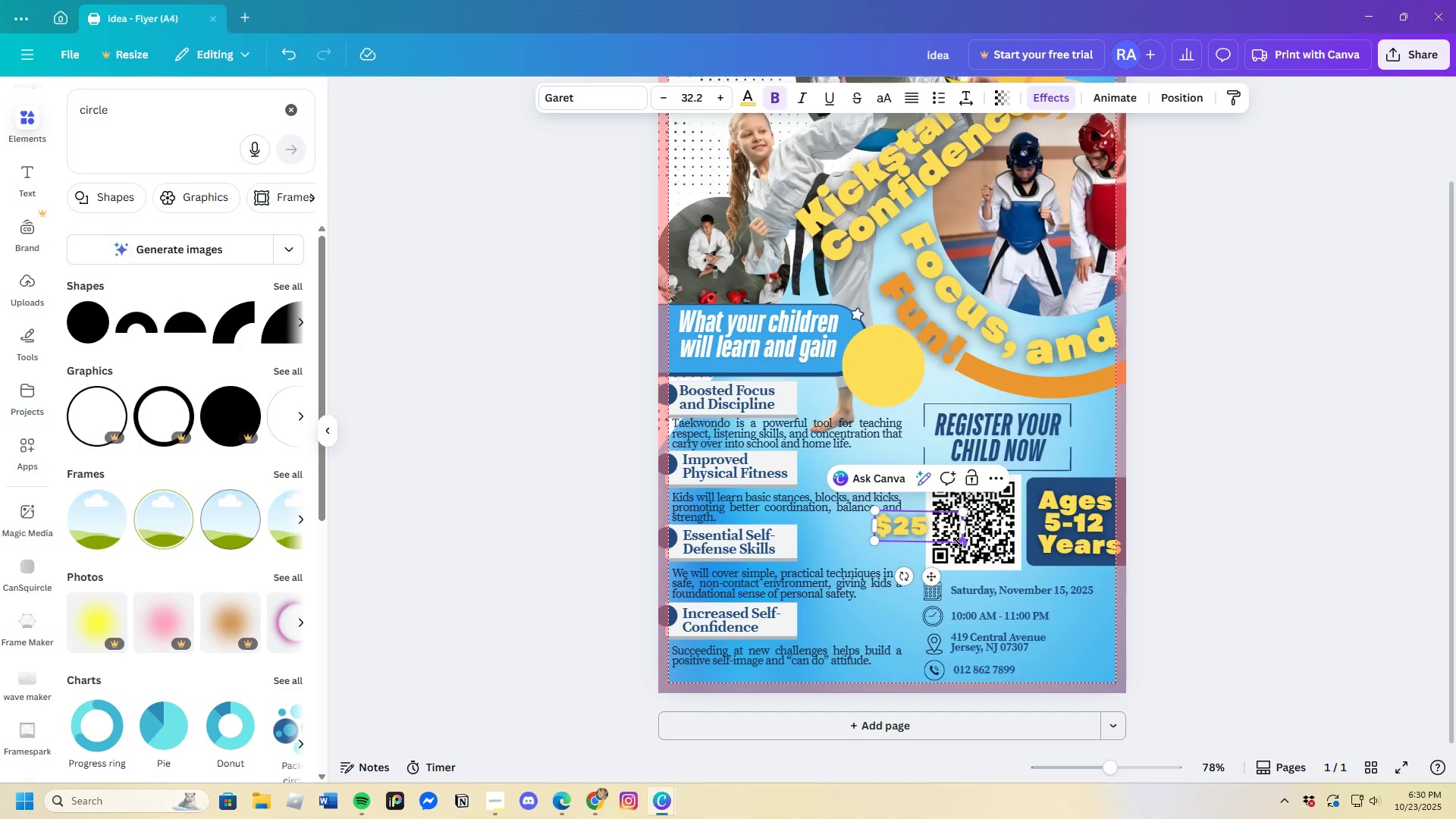 
left_click_drag(start_coordinate=[961, 544], to_coordinate=[956, 567])
 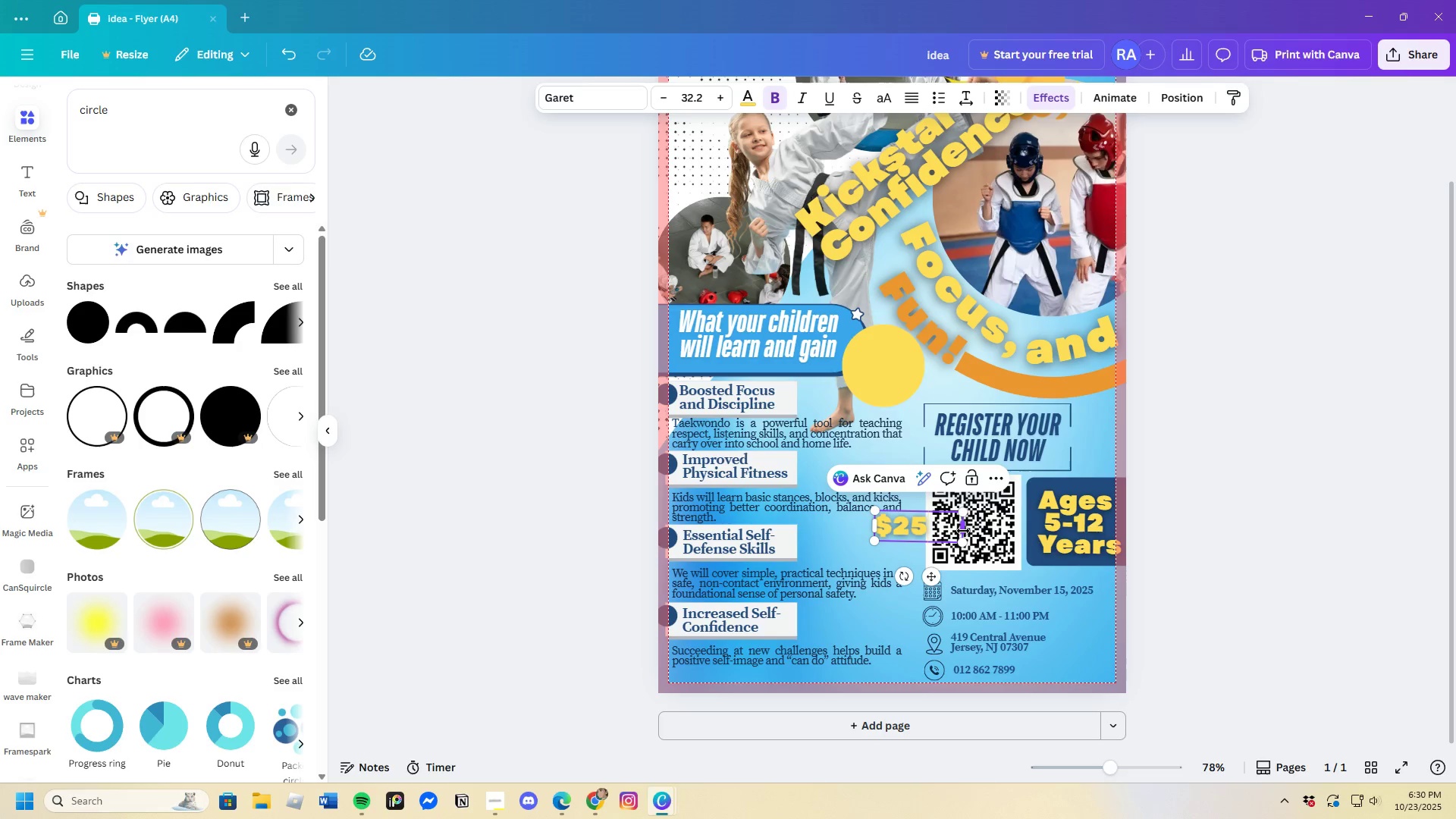 
left_click_drag(start_coordinate=[962, 530], to_coordinate=[930, 534])
 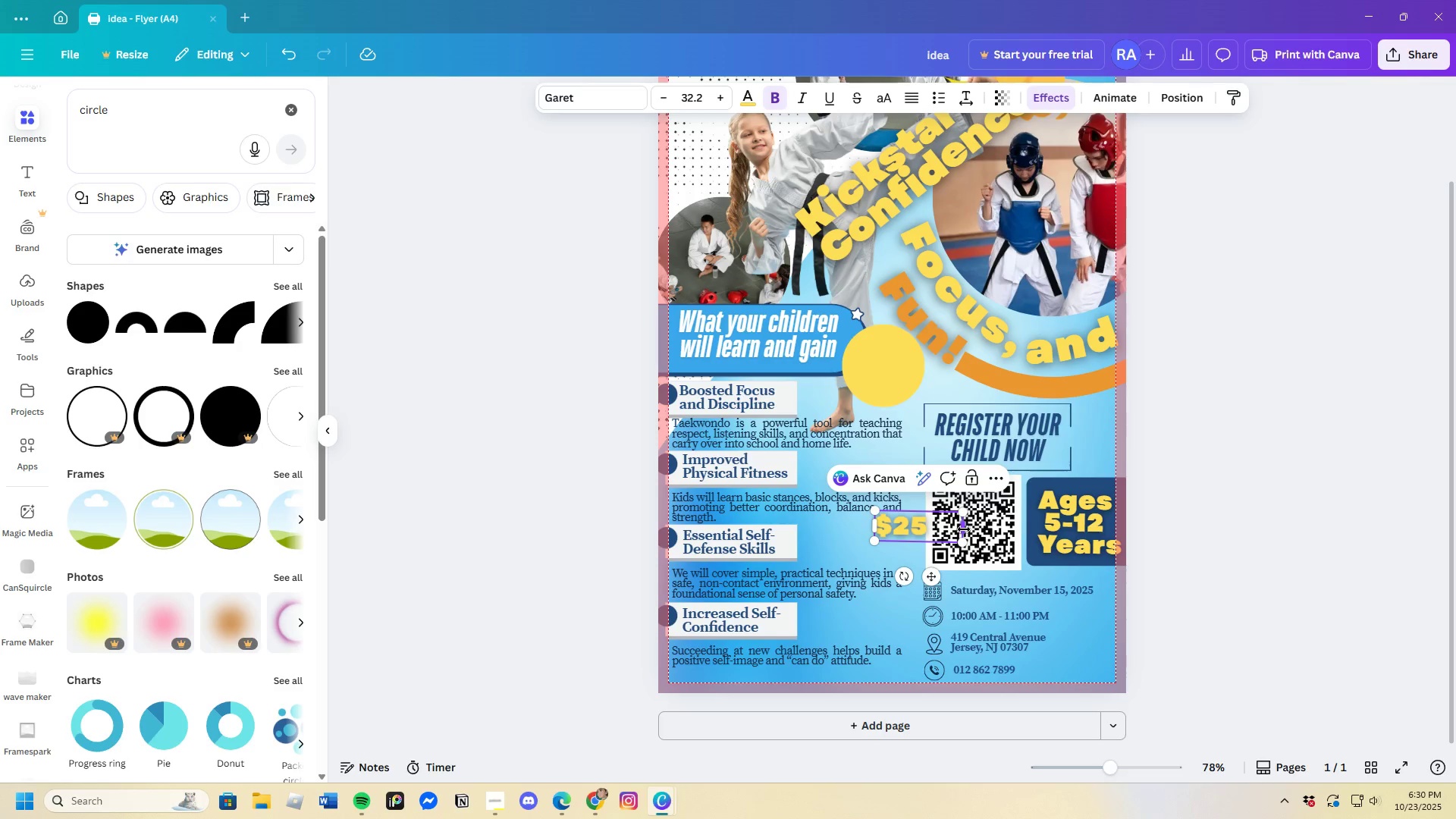 
left_click_drag(start_coordinate=[964, 529], to_coordinate=[931, 525])
 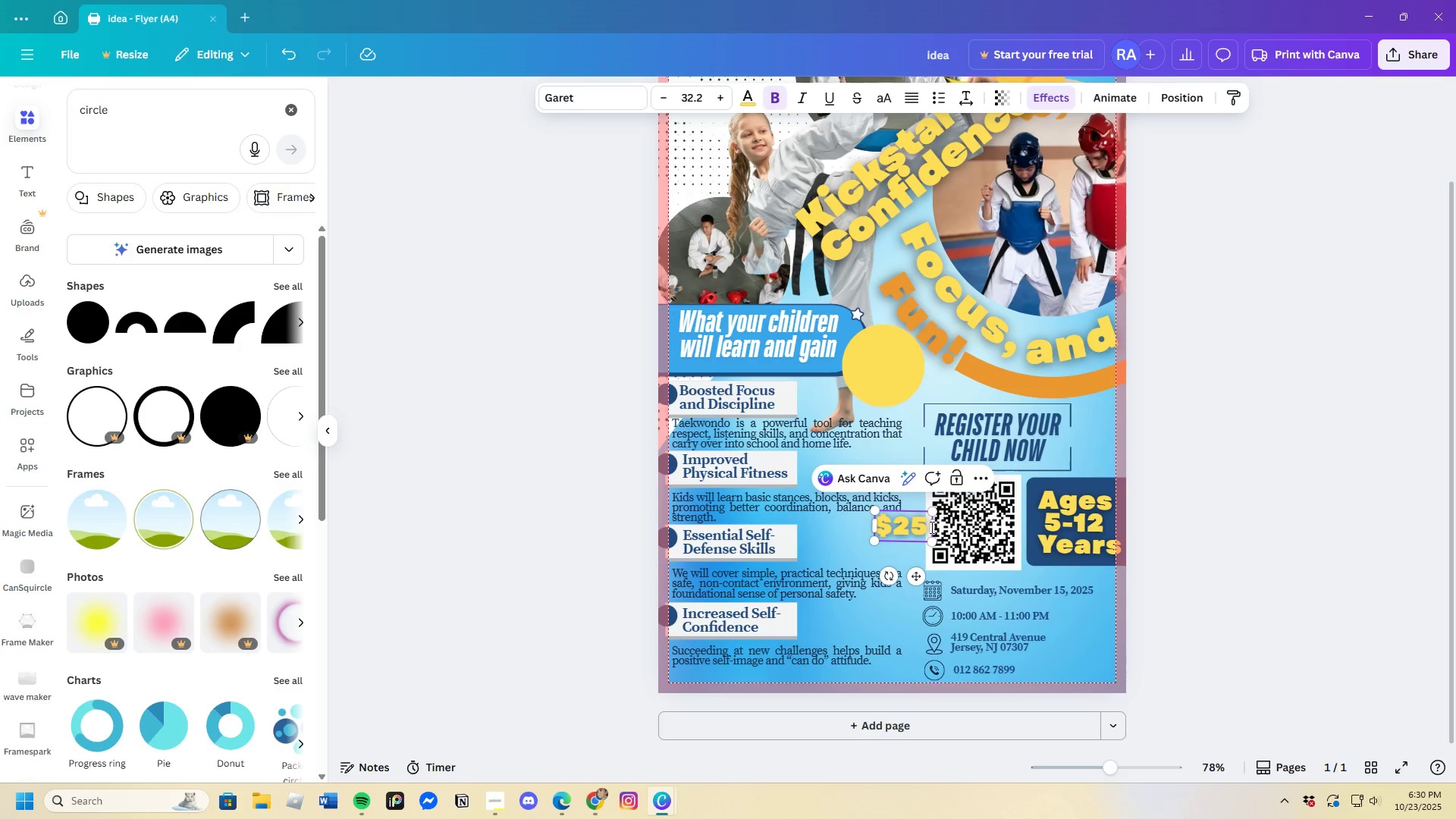 
left_click_drag(start_coordinate=[931, 527], to_coordinate=[868, 526])
 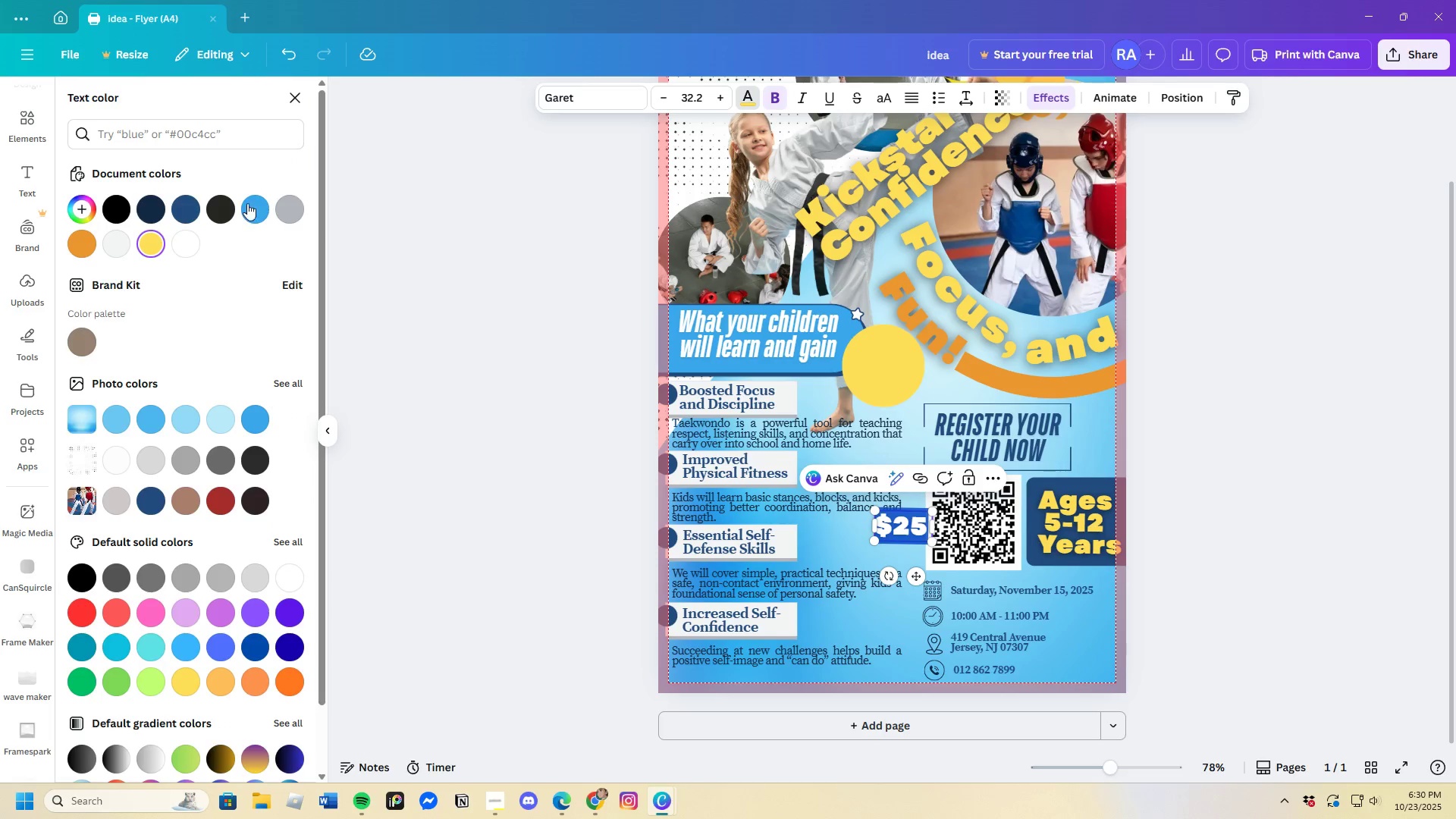 
left_click([145, 207])
 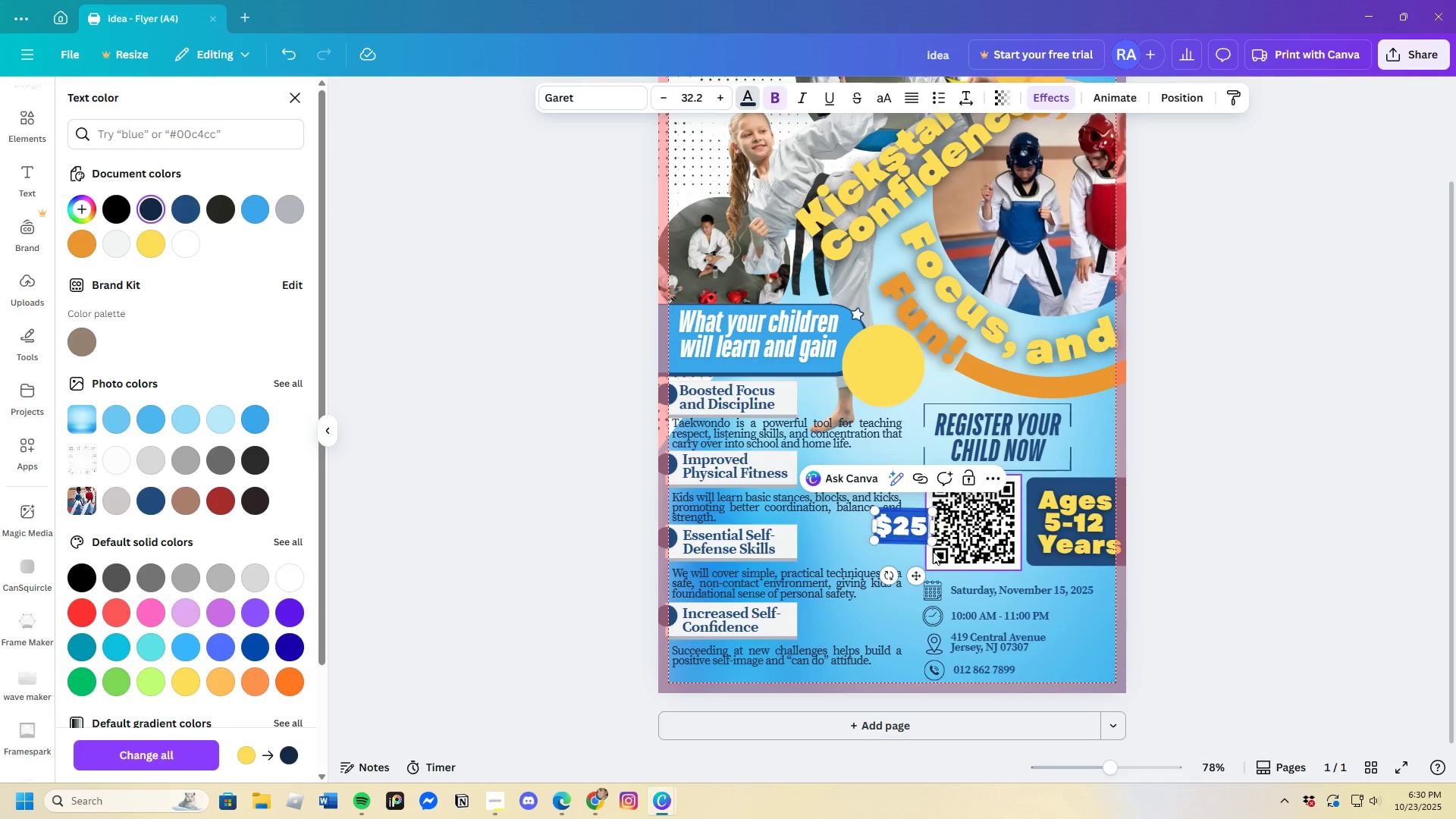 
left_click_drag(start_coordinate=[934, 544], to_coordinate=[984, 588])
 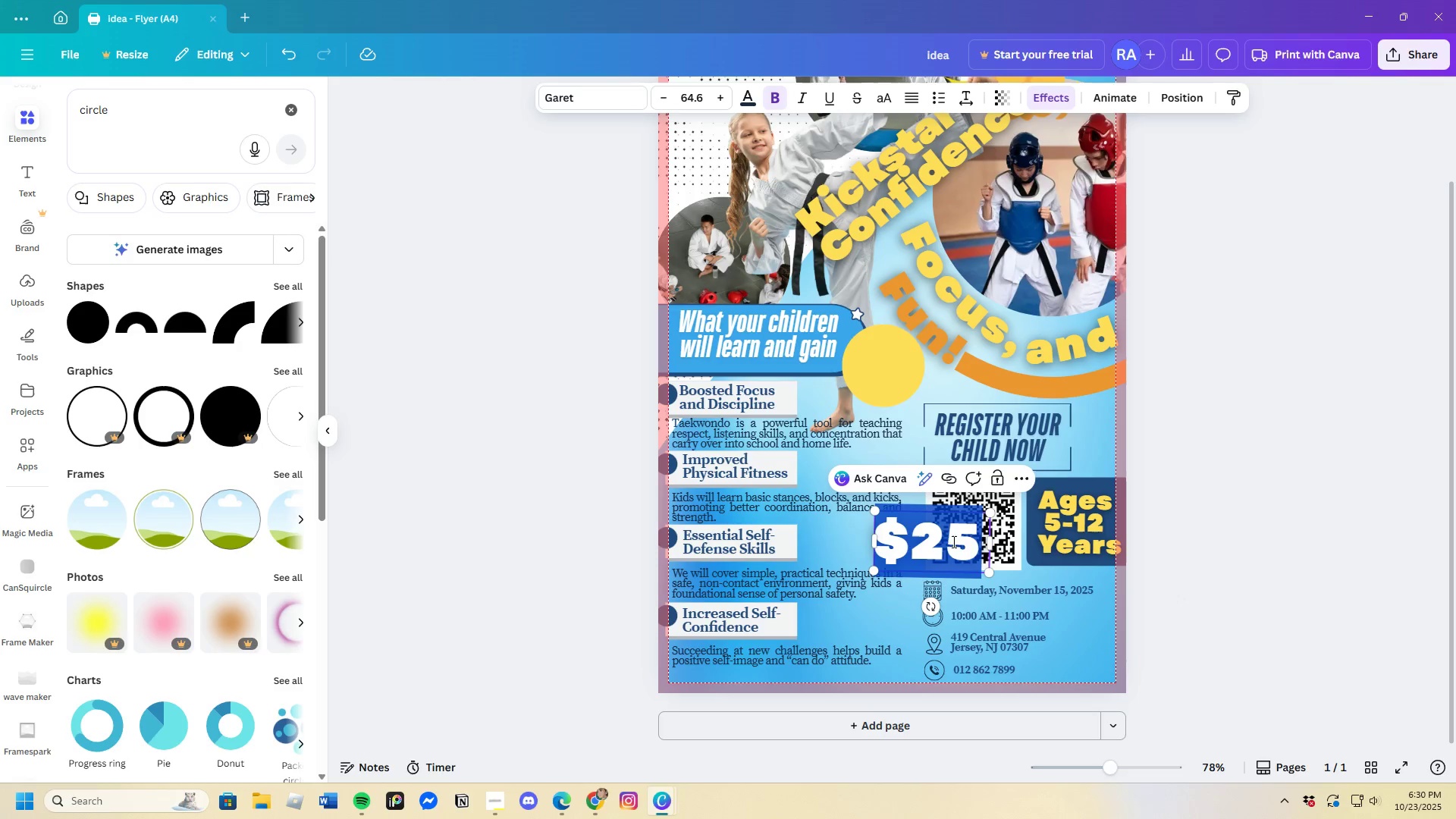 
left_click([1165, 588])
 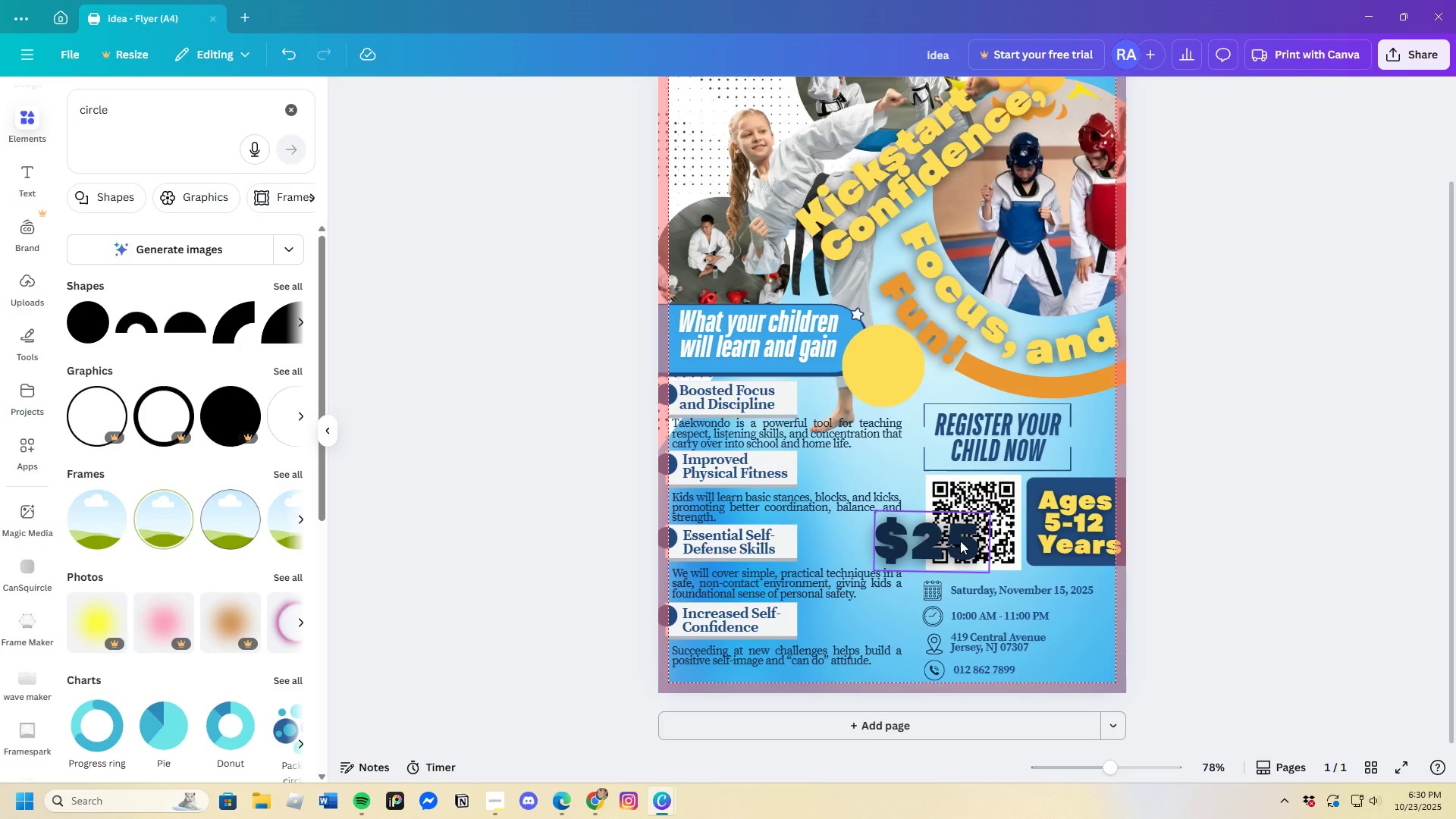 
left_click_drag(start_coordinate=[957, 541], to_coordinate=[920, 373])
 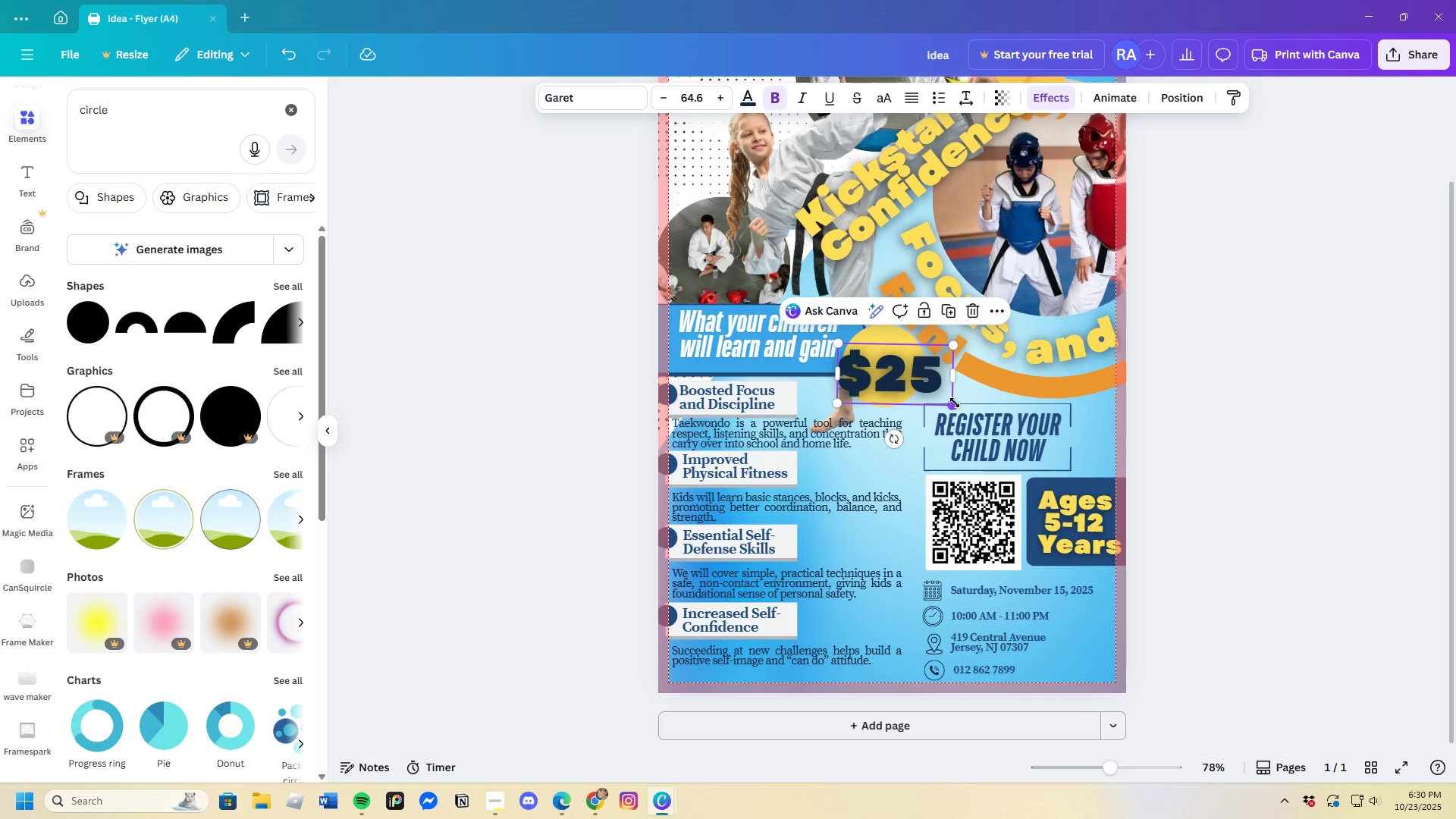 
left_click_drag(start_coordinate=[955, 403], to_coordinate=[918, 398])
 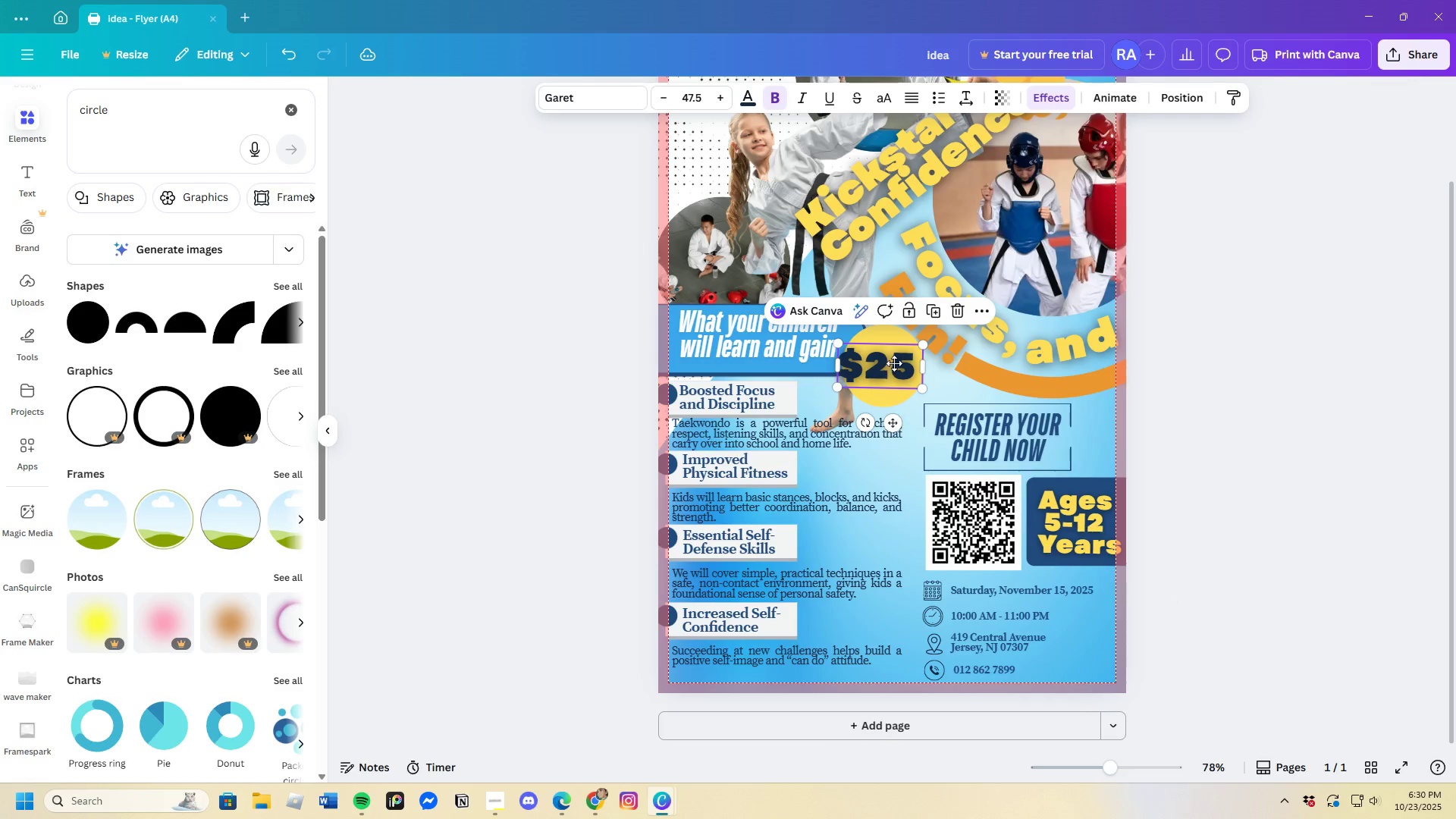 
left_click_drag(start_coordinate=[889, 361], to_coordinate=[895, 363])
 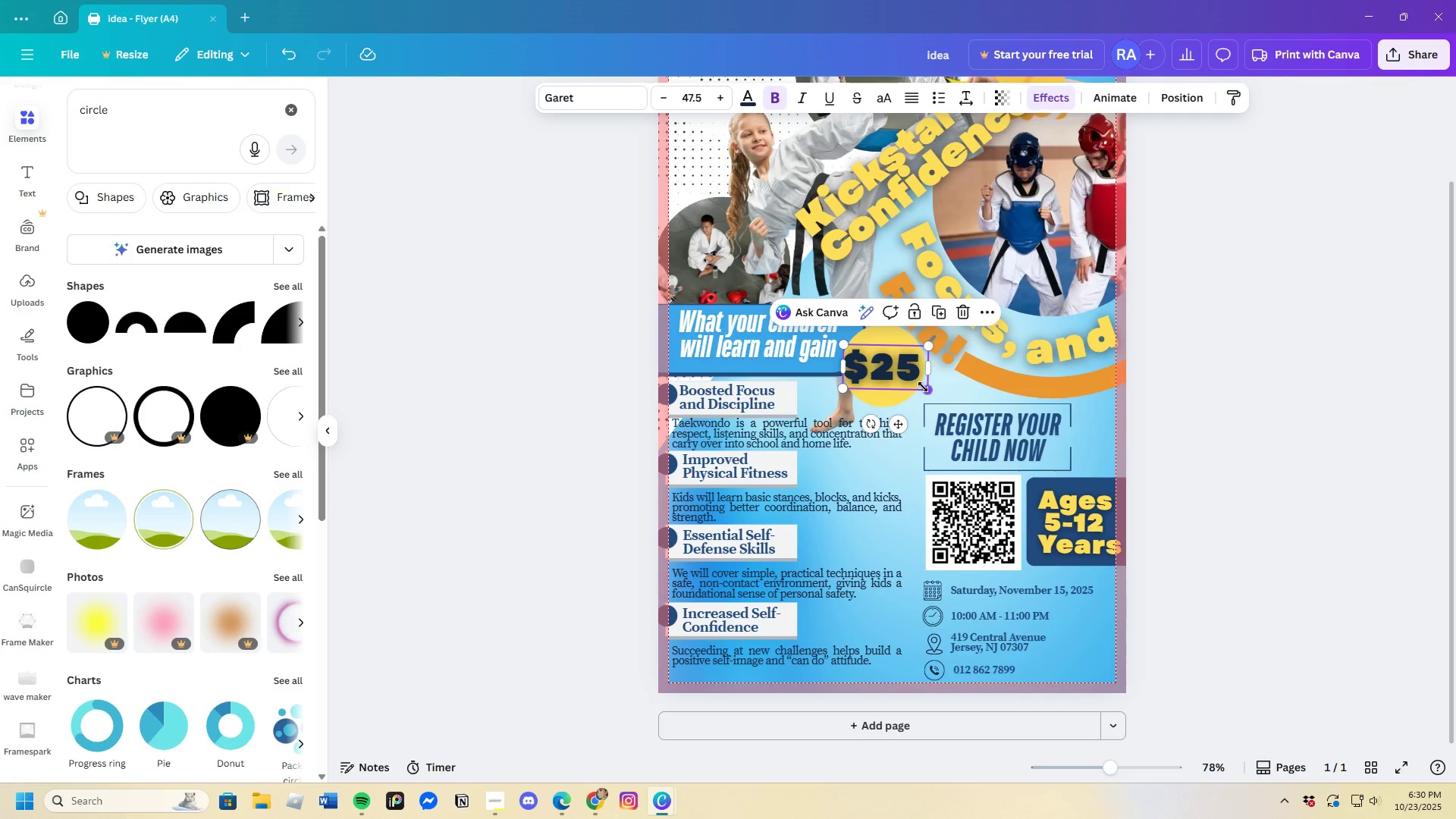 
left_click_drag(start_coordinate=[924, 387], to_coordinate=[918, 384])
 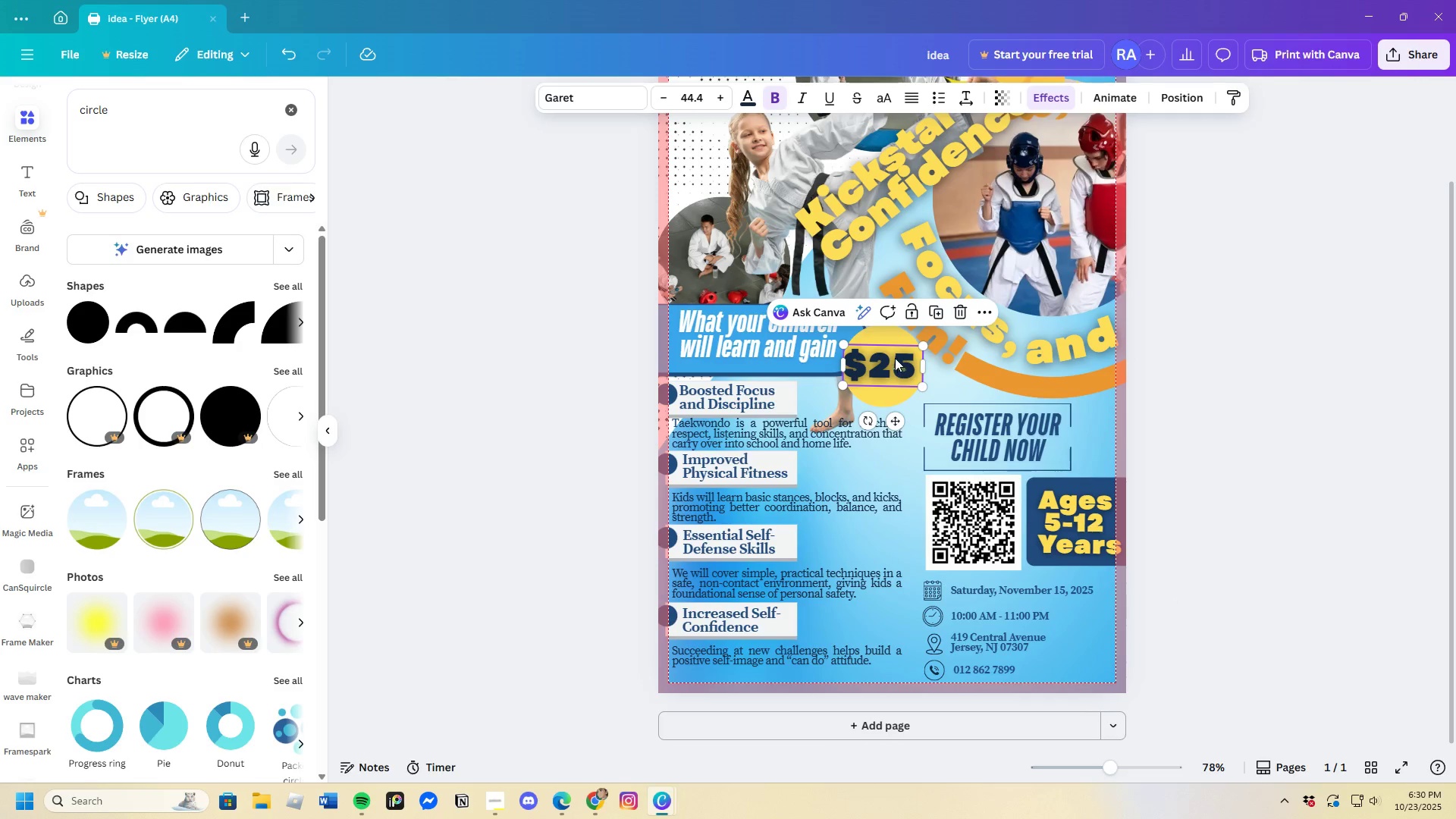 
left_click_drag(start_coordinate=[895, 358], to_coordinate=[899, 361])
 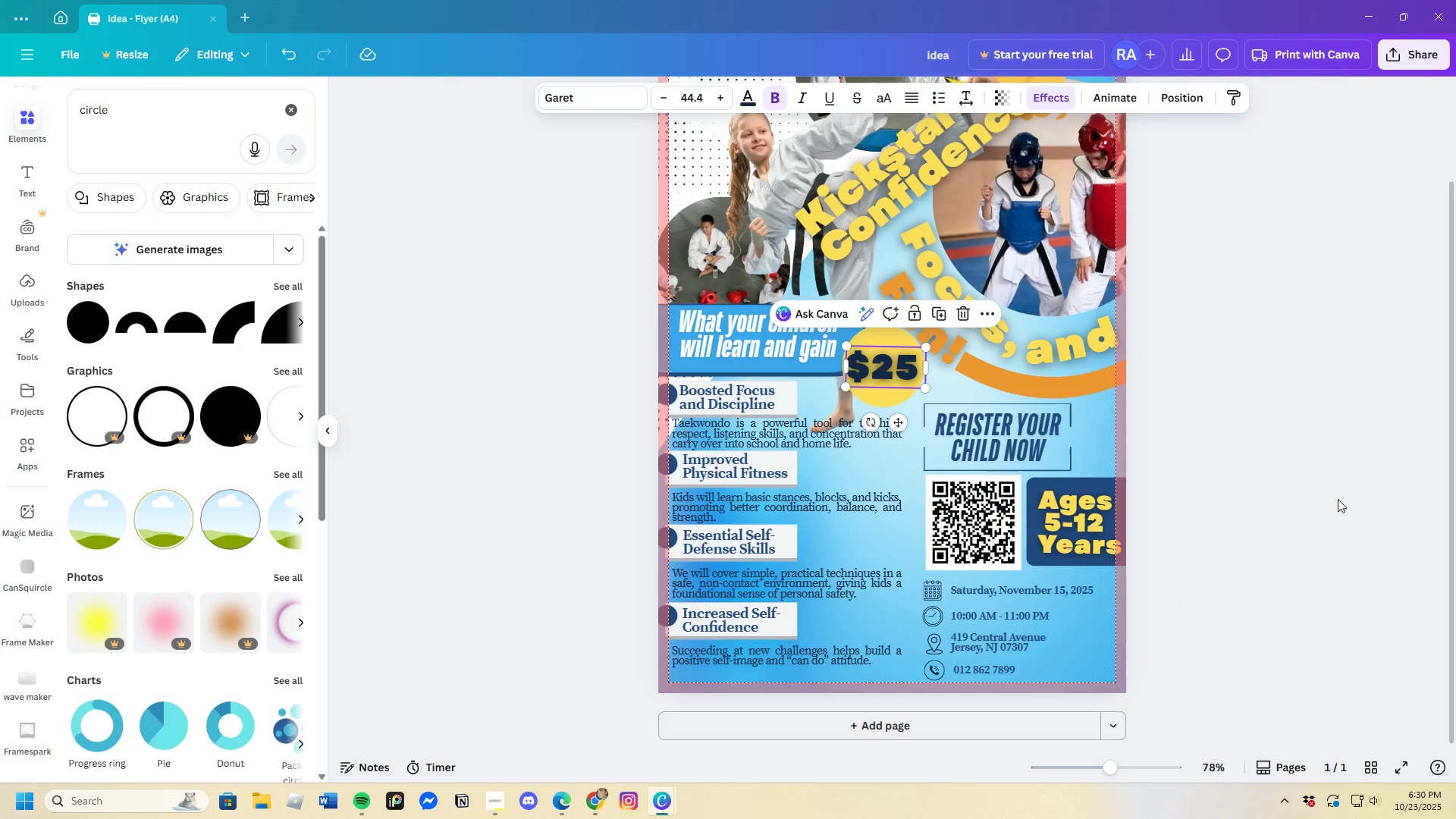 
left_click([1338, 499])
 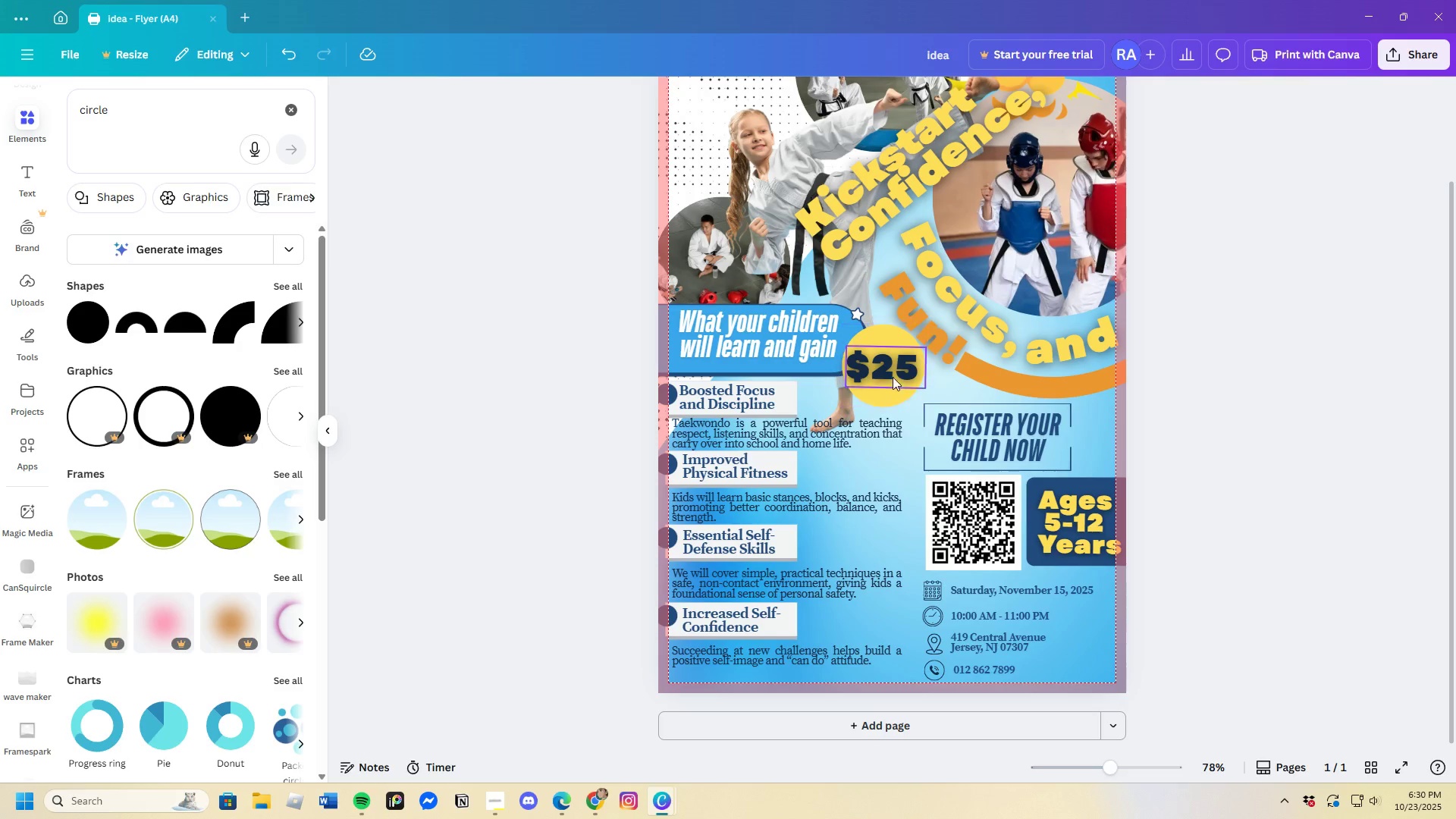 
double_click([874, 367])
 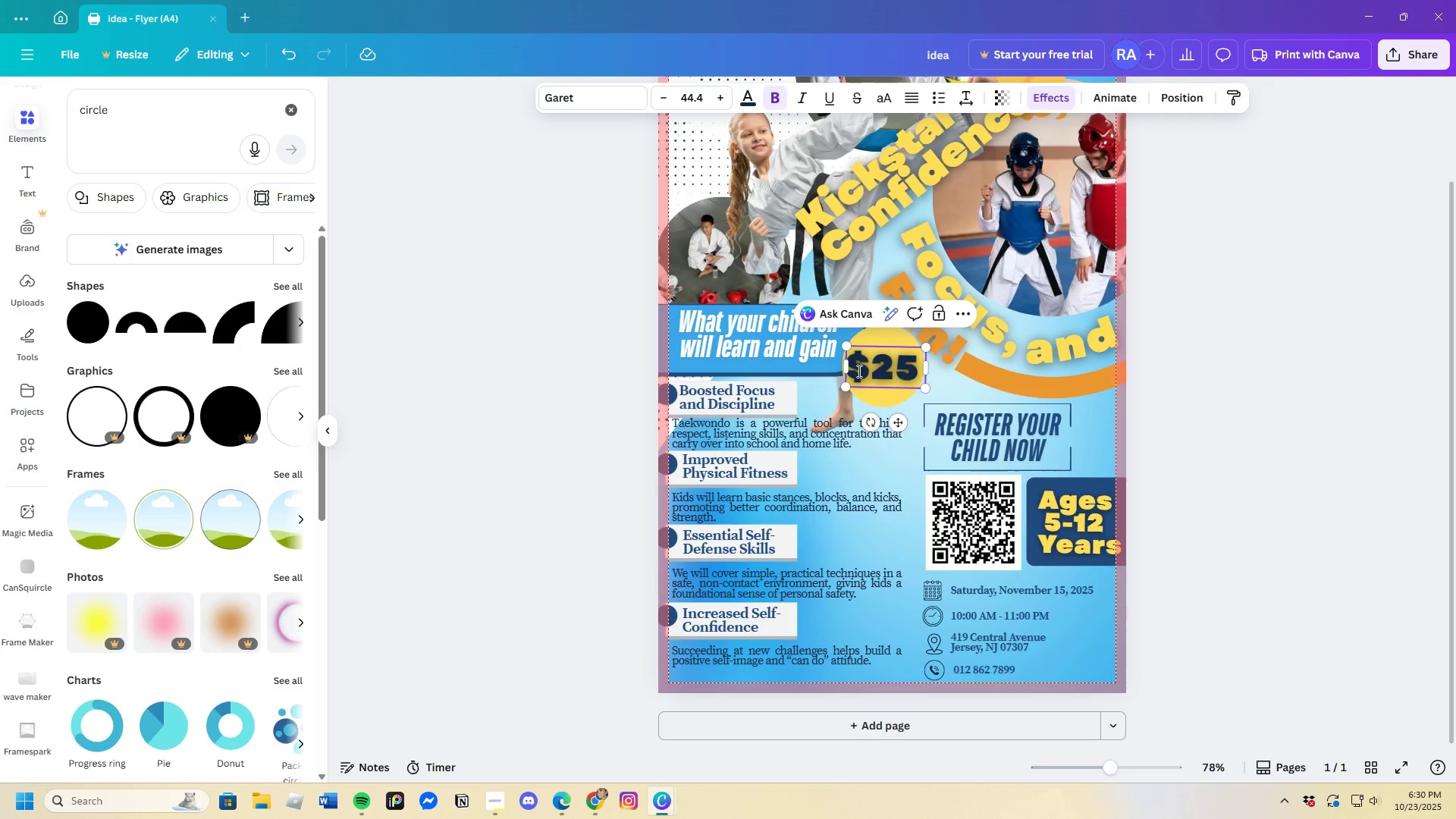 
left_click_drag(start_coordinate=[857, 371], to_coordinate=[918, 378])
 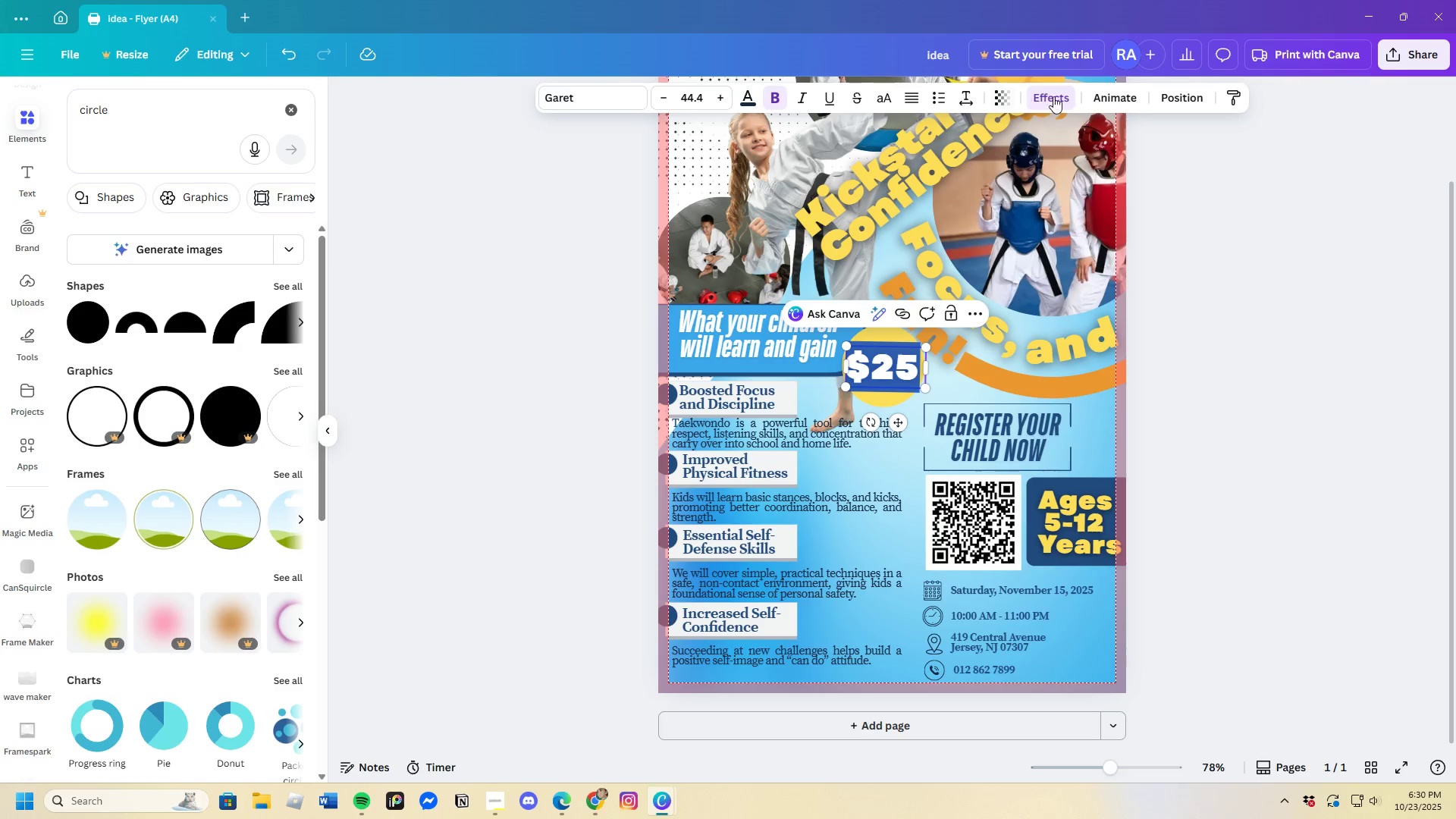 
left_click([1055, 96])
 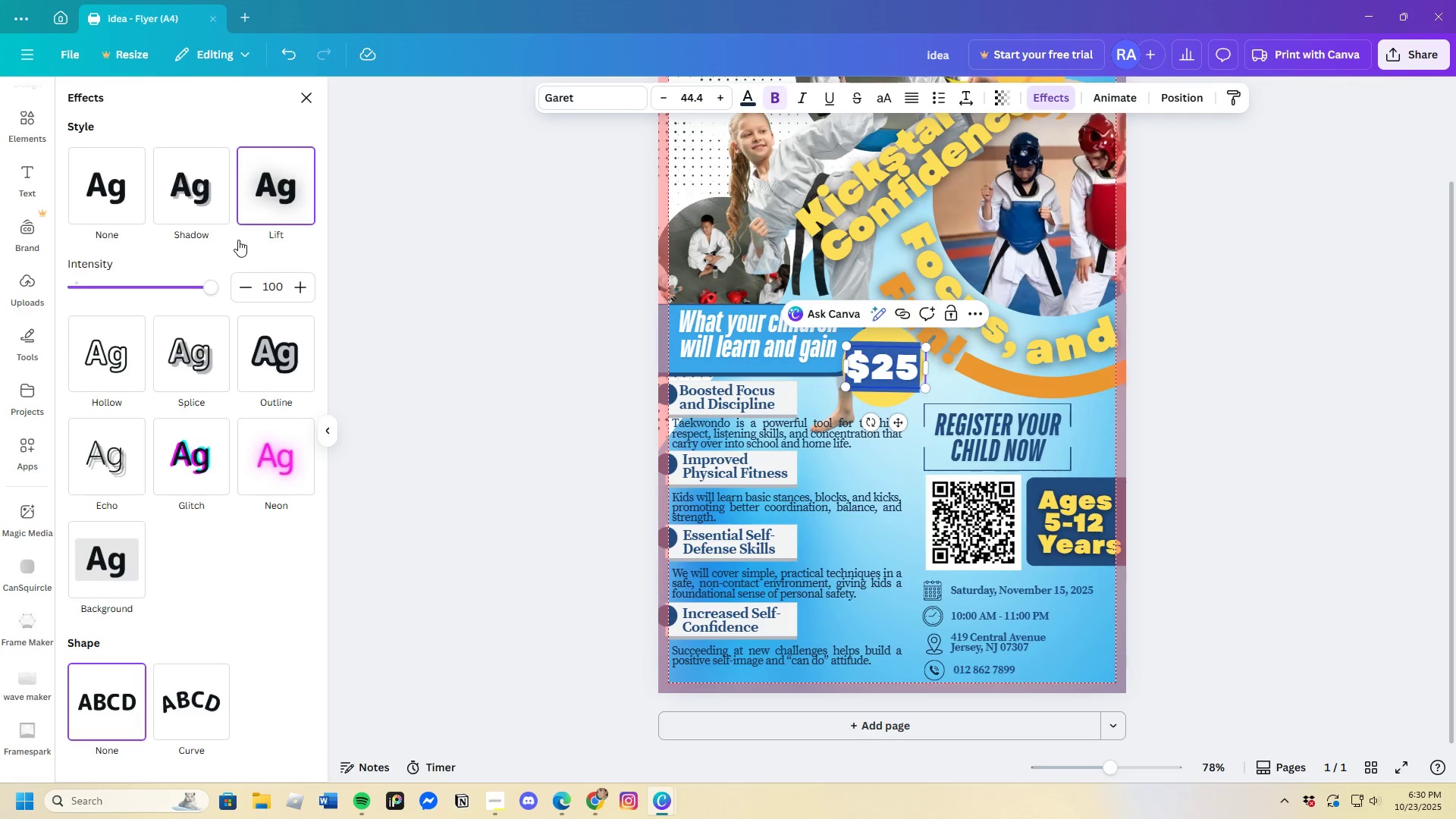 
left_click([196, 196])
 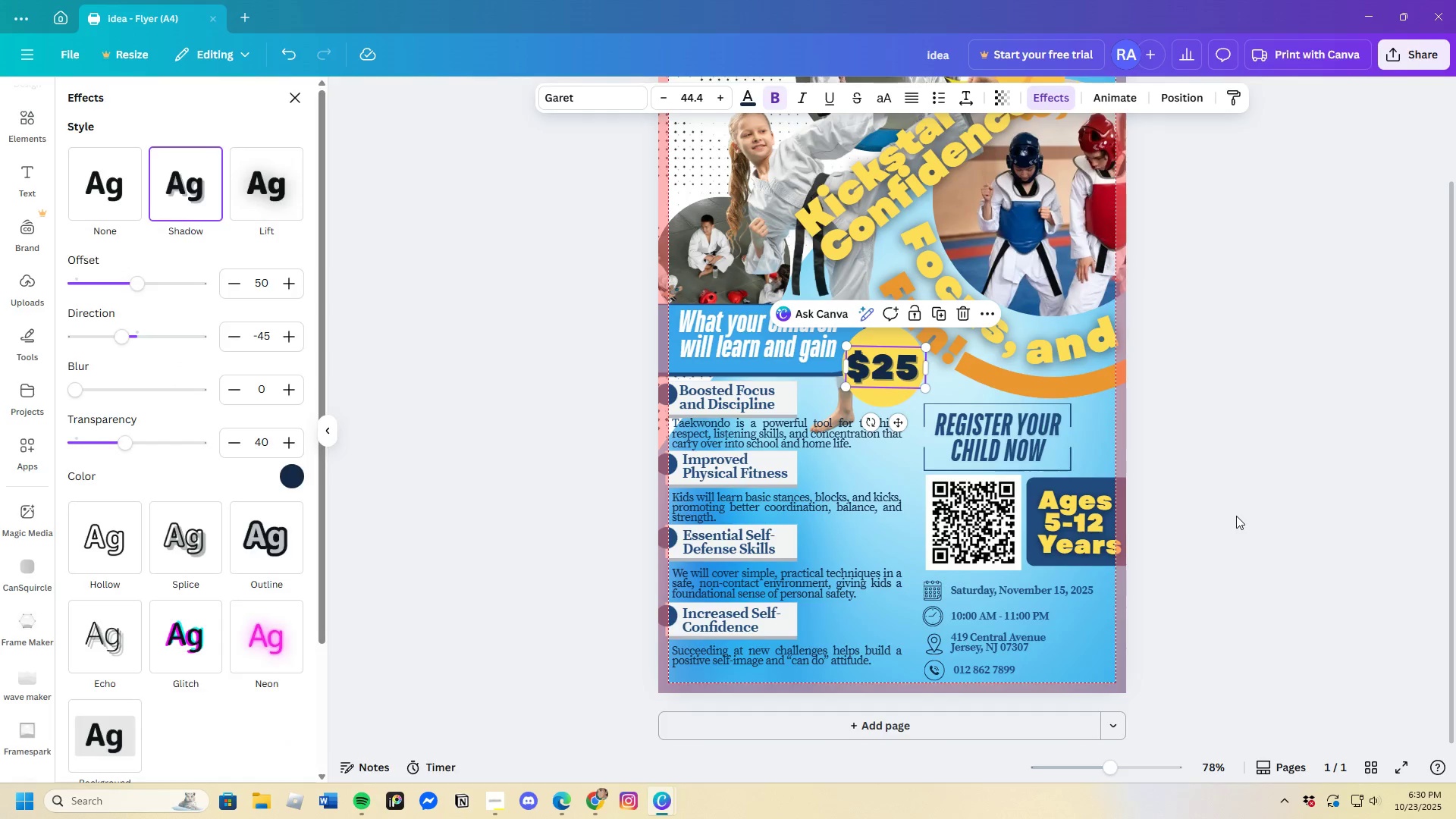 
double_click([1237, 515])
 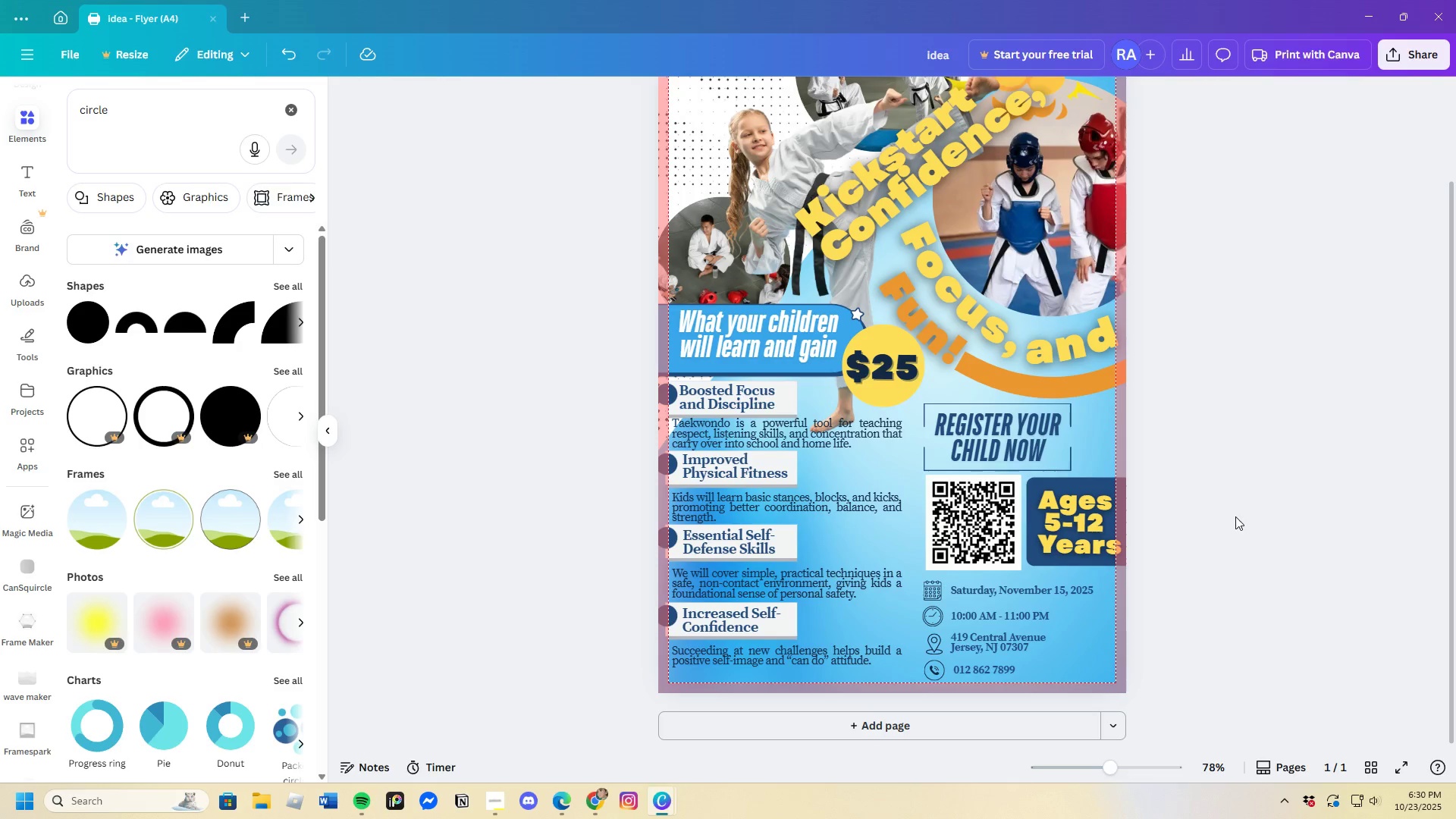 
wait(6.24)
 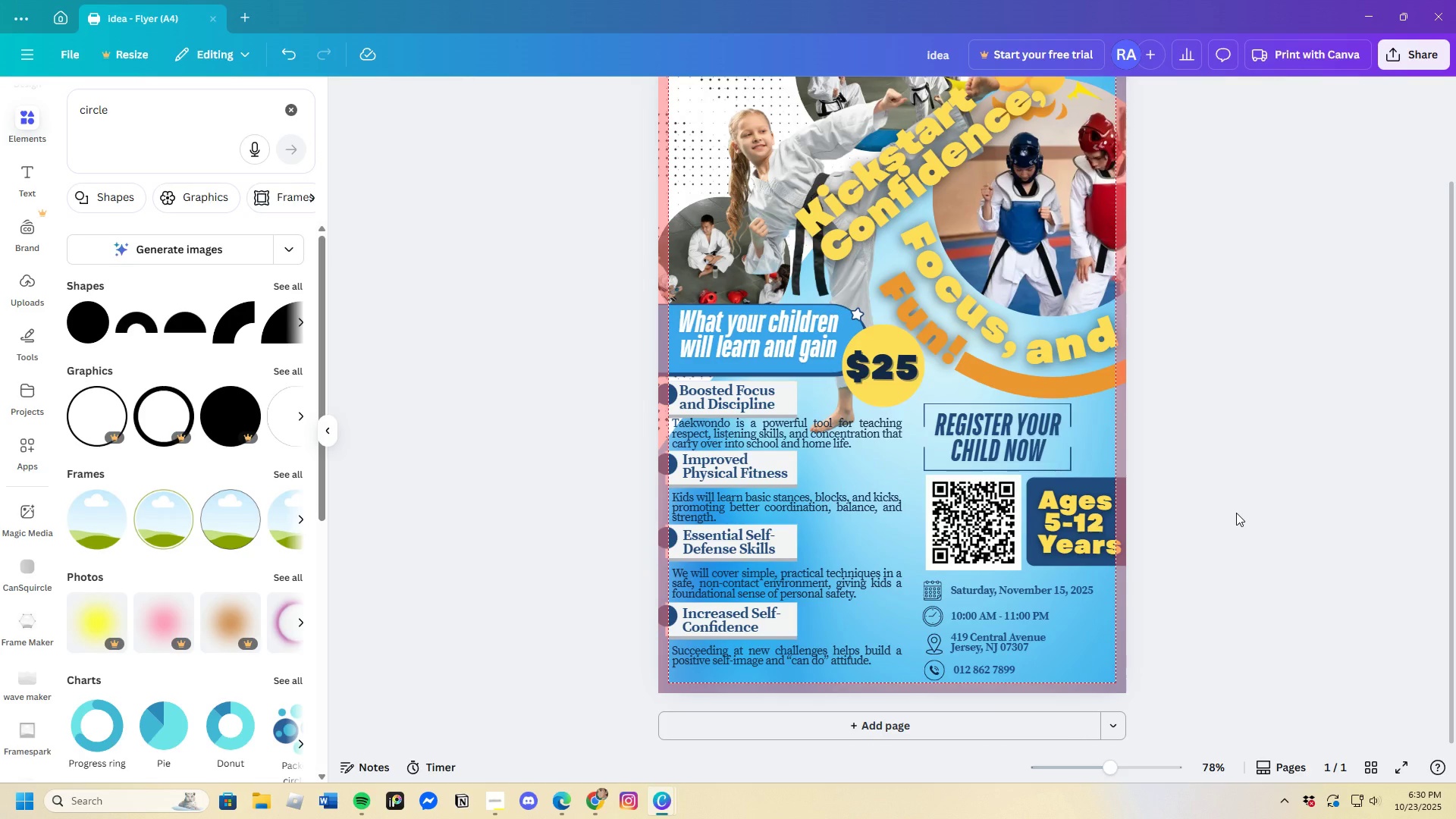 
left_click_drag(start_coordinate=[1106, 769], to_coordinate=[1110, 777])
 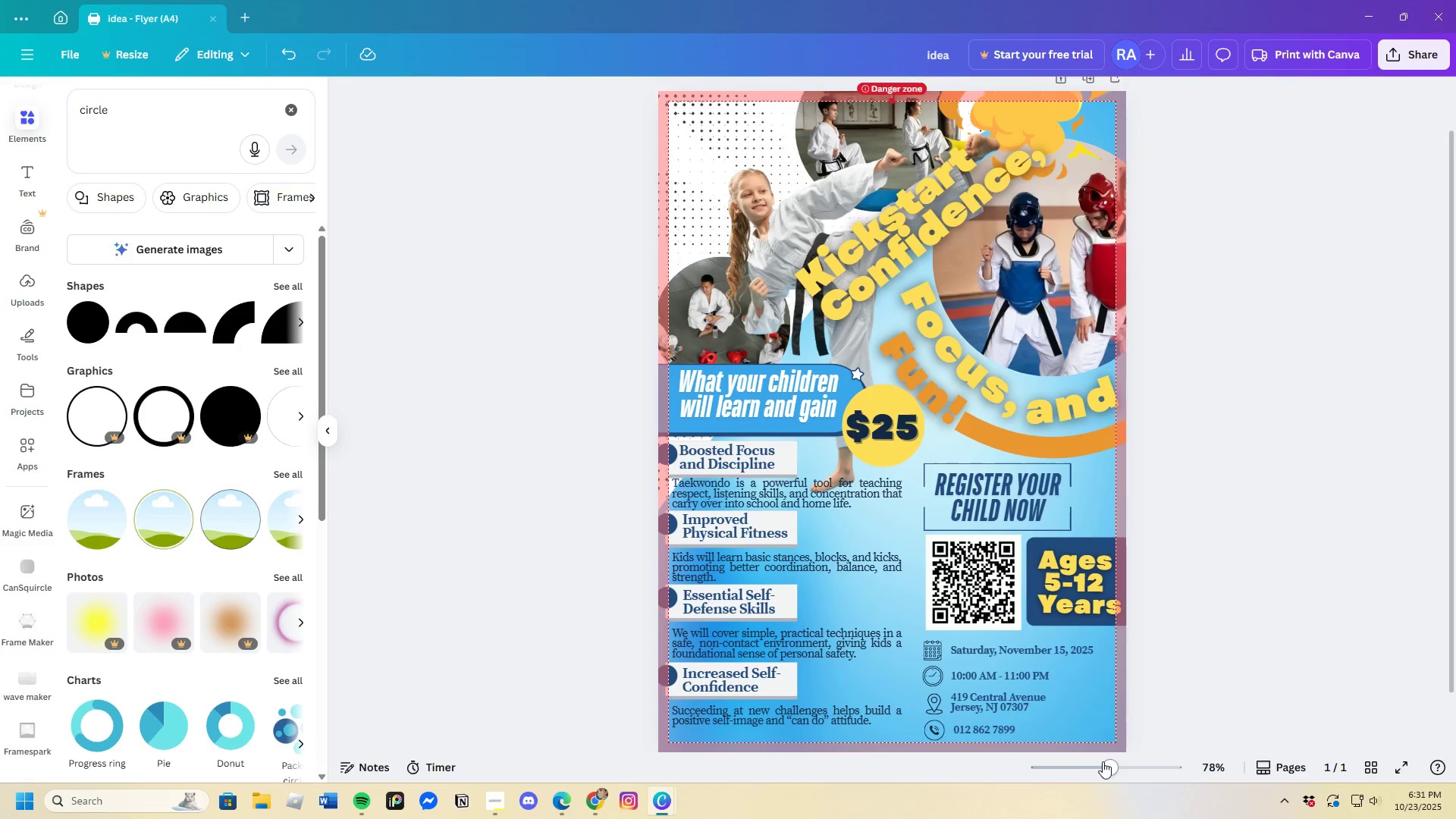 
scroll: coordinate [1094, 732], scroll_direction: down, amount: 2.0
 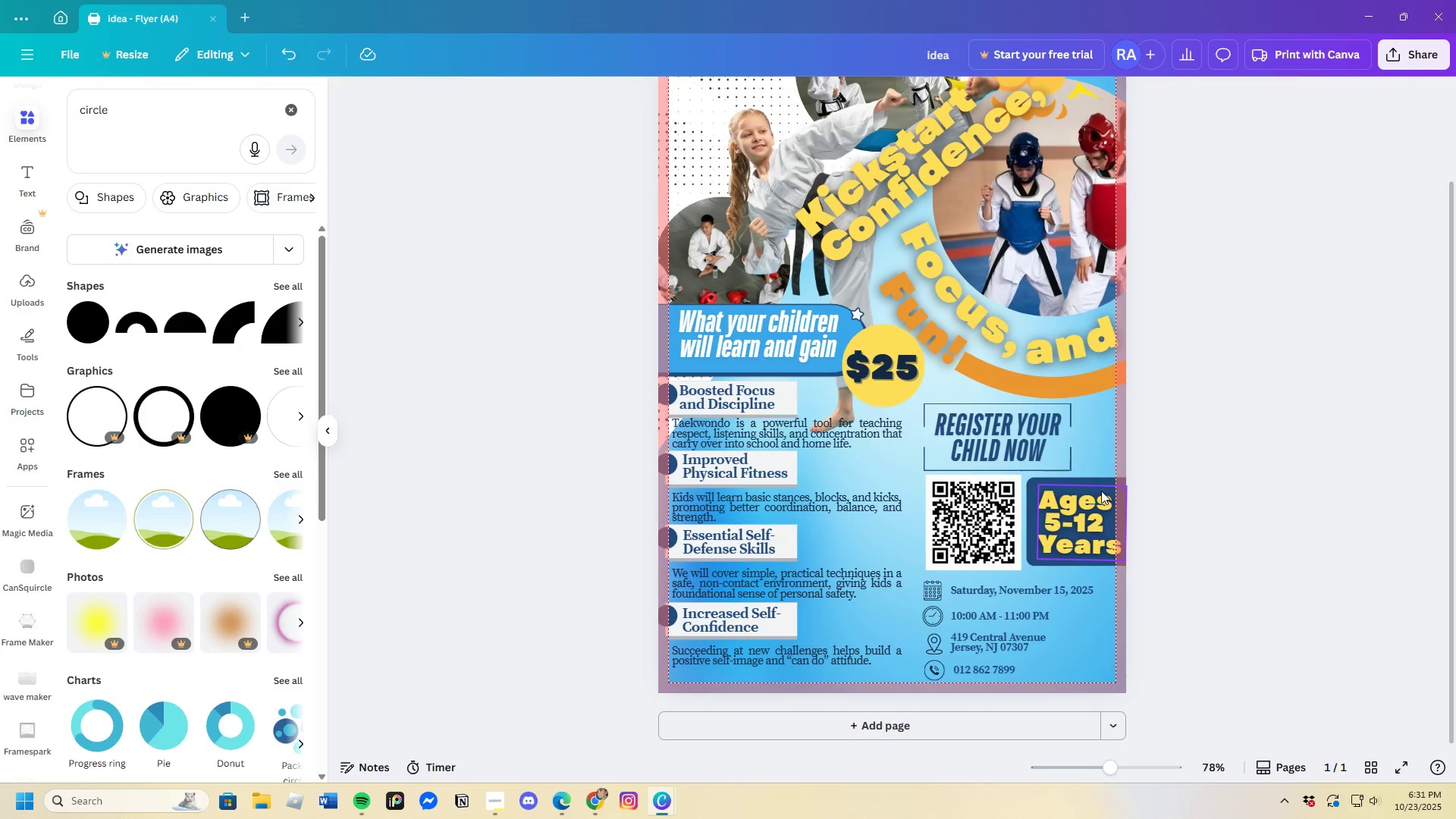 
wait(5.25)
 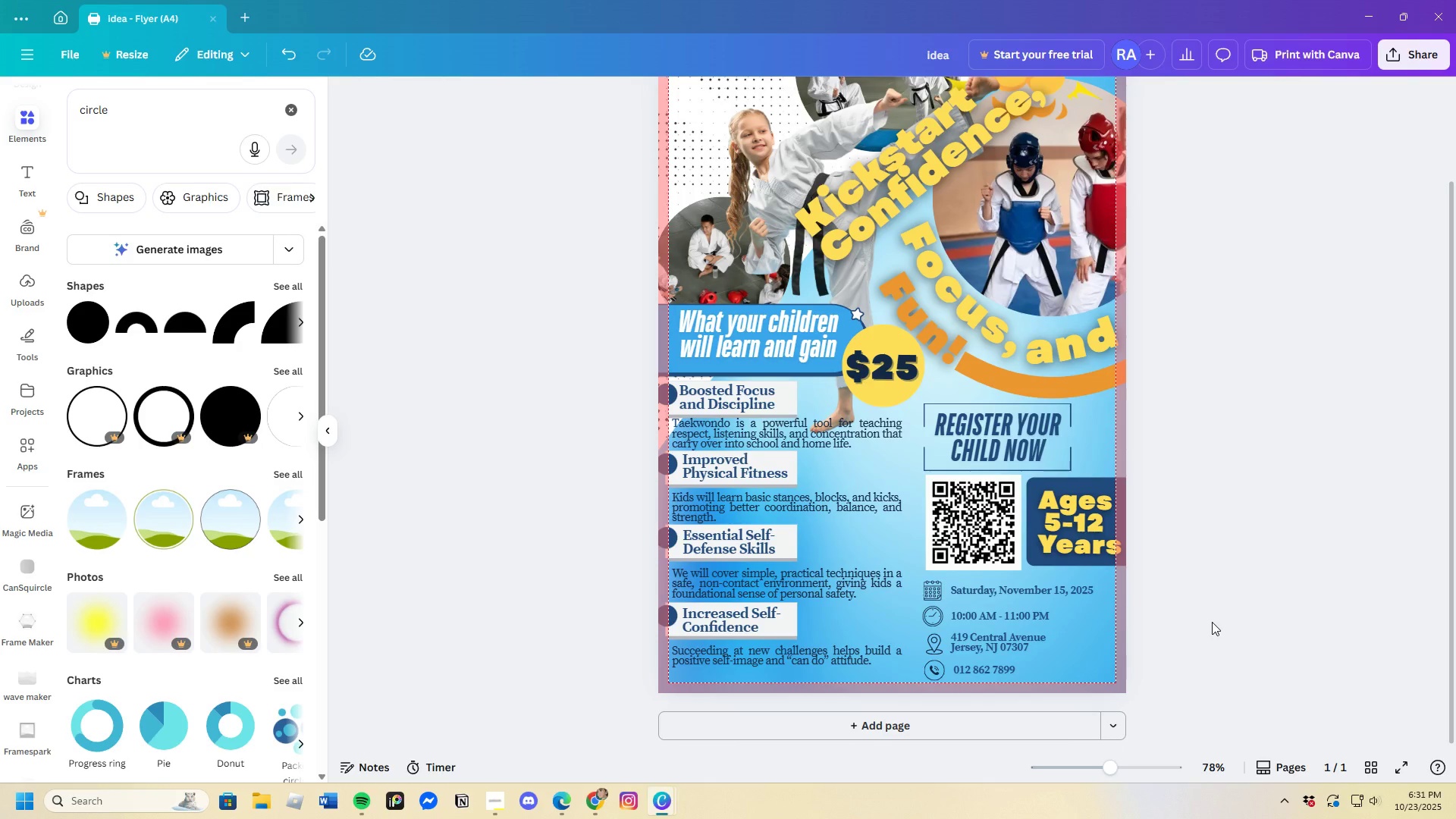 
left_click([1080, 479])
 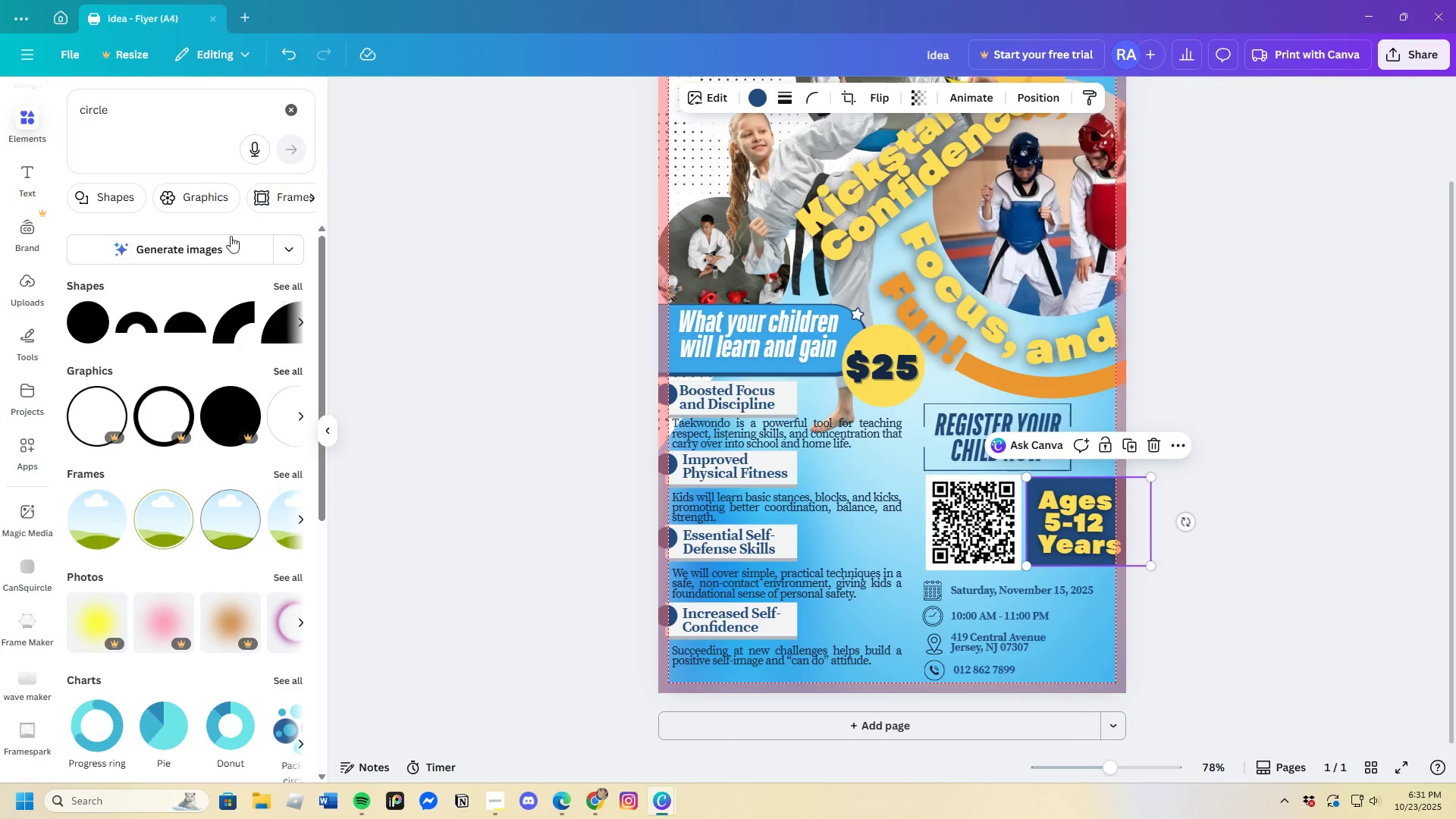 
left_click_drag(start_coordinate=[149, 112], to_coordinate=[31, 118])
 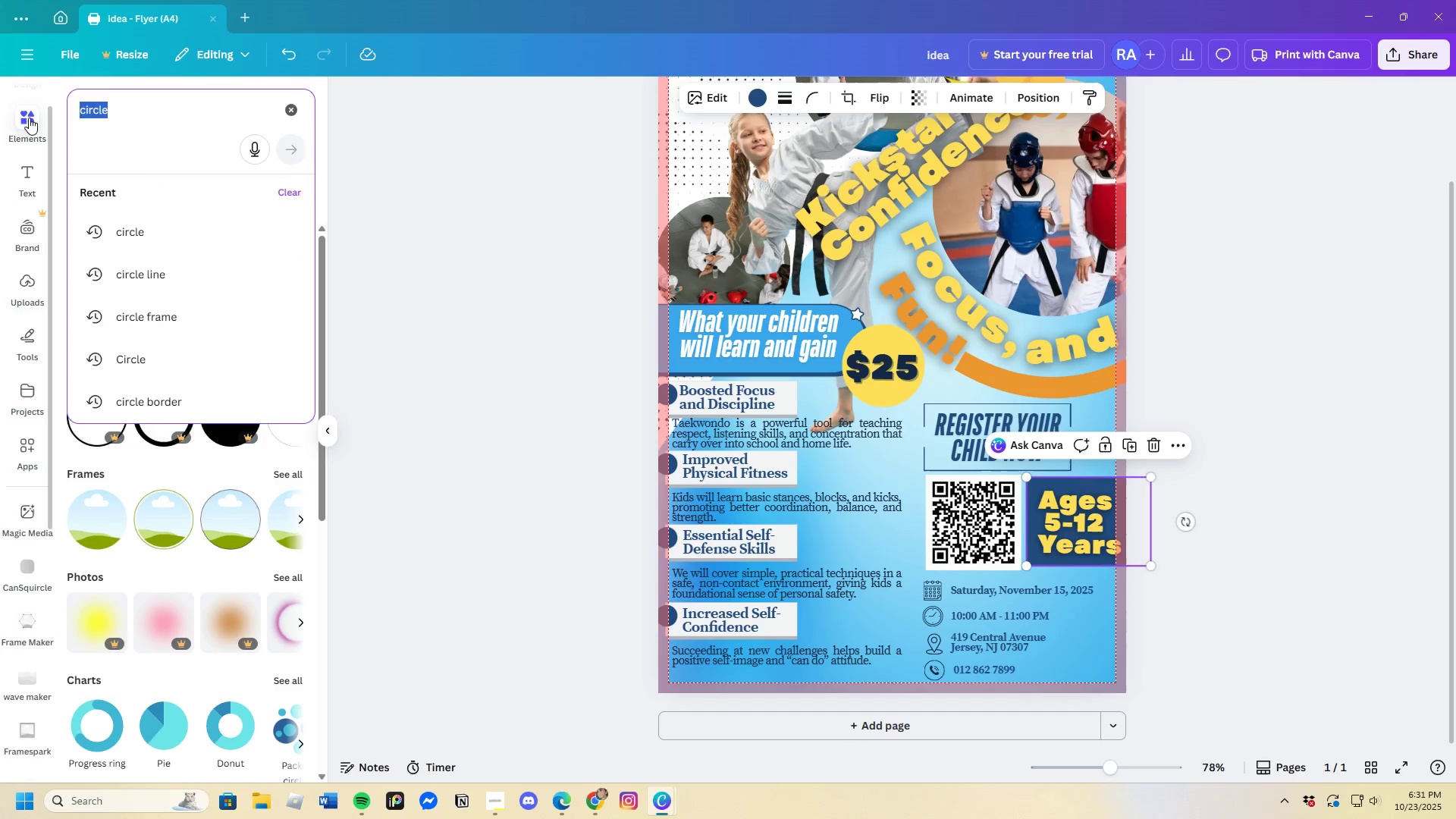 
key(Backspace)
type(sqau)
key(Backspace)
key(Backspace)
type(uare)
 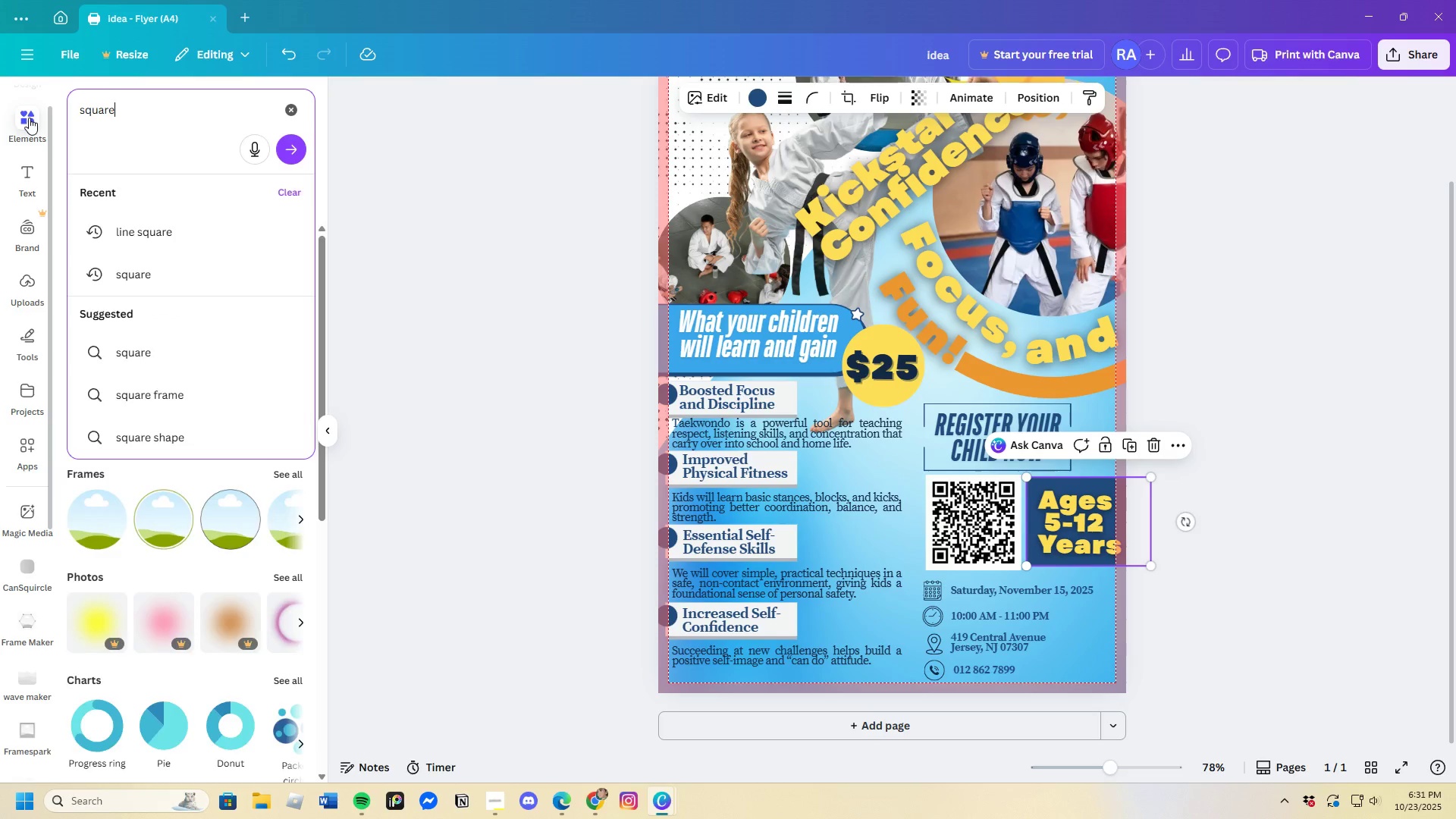 
key(Enter)
 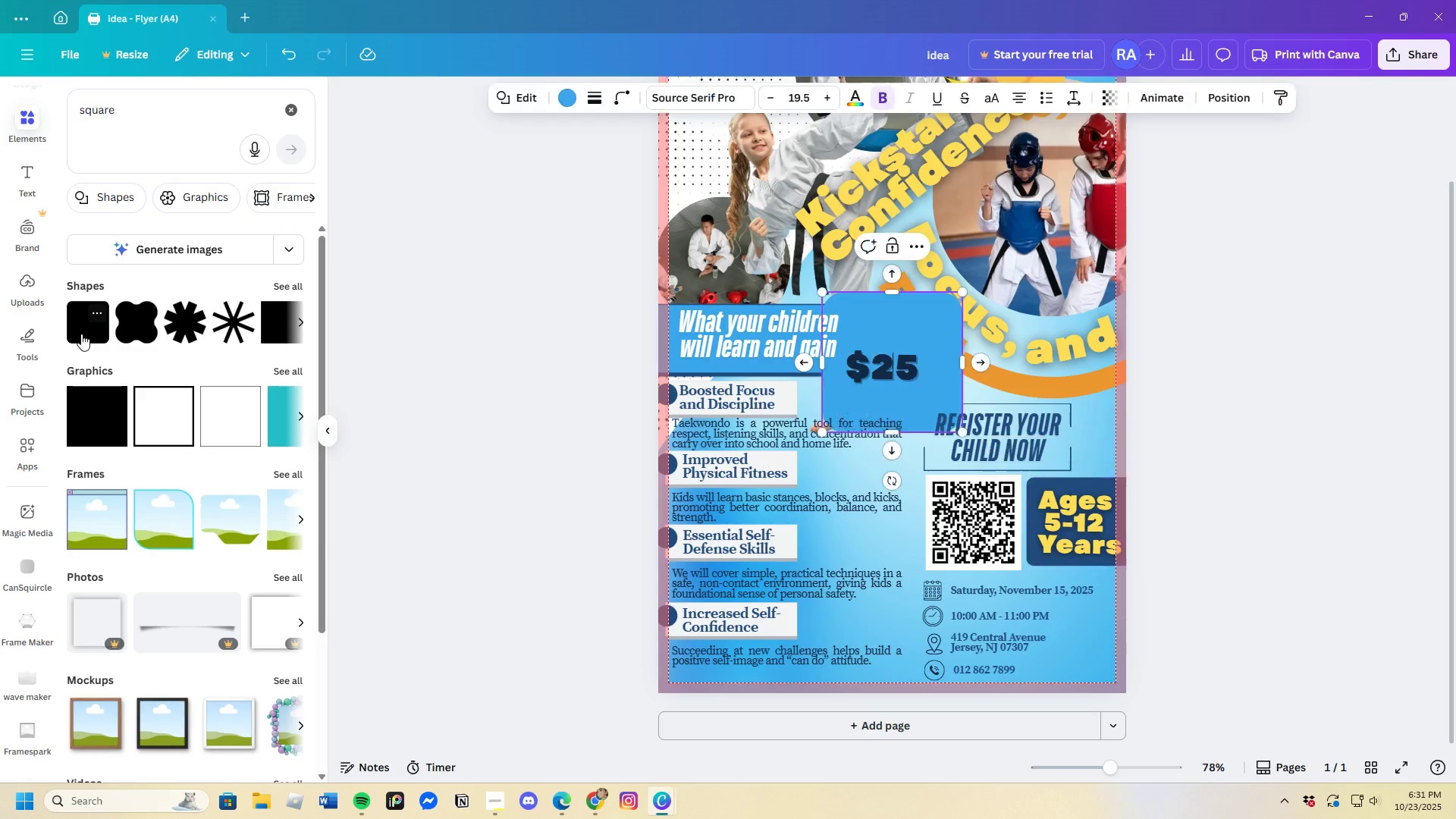 
wait(7.88)
 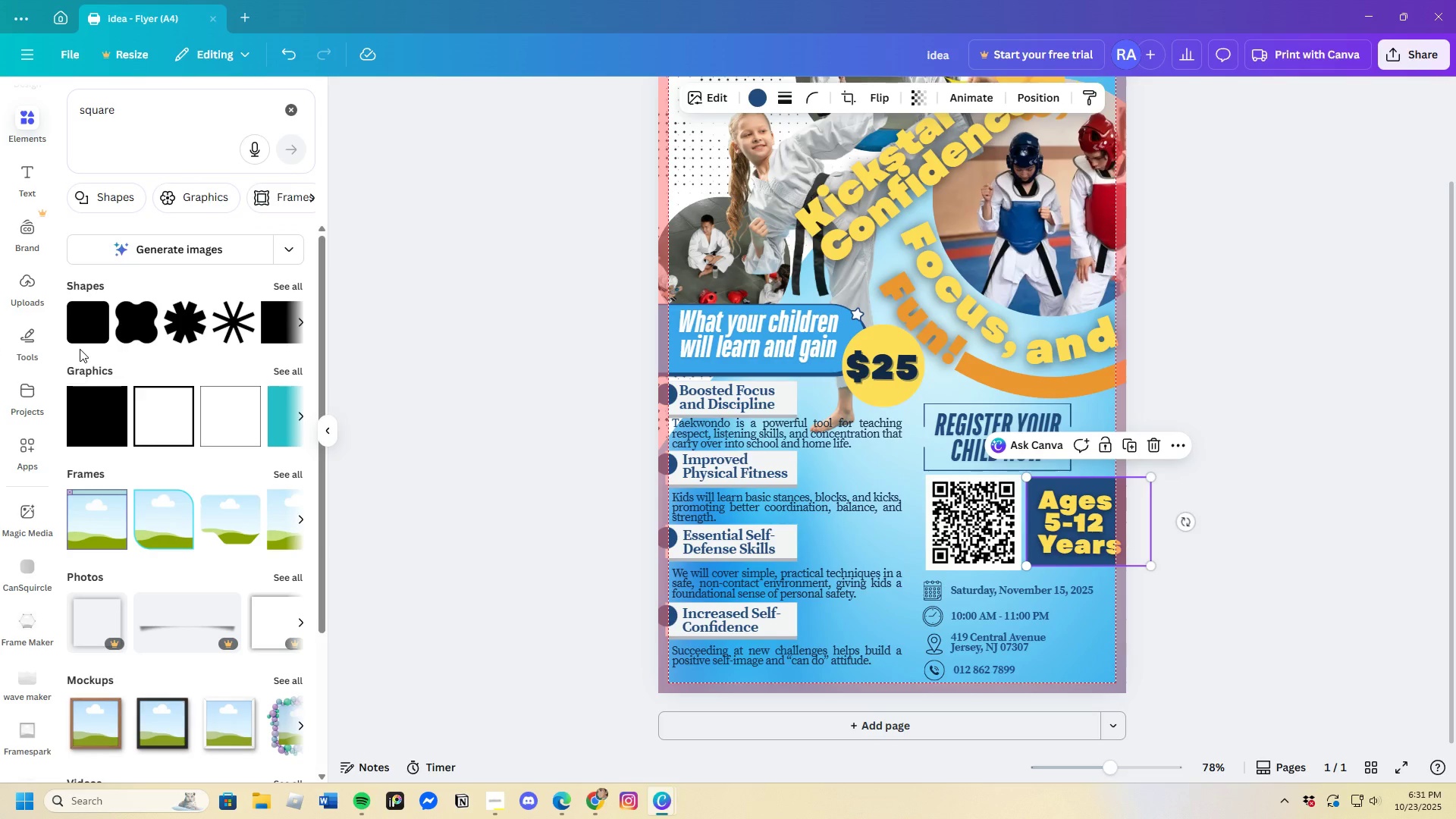 
left_click_drag(start_coordinate=[960, 292], to_coordinate=[956, 350])
 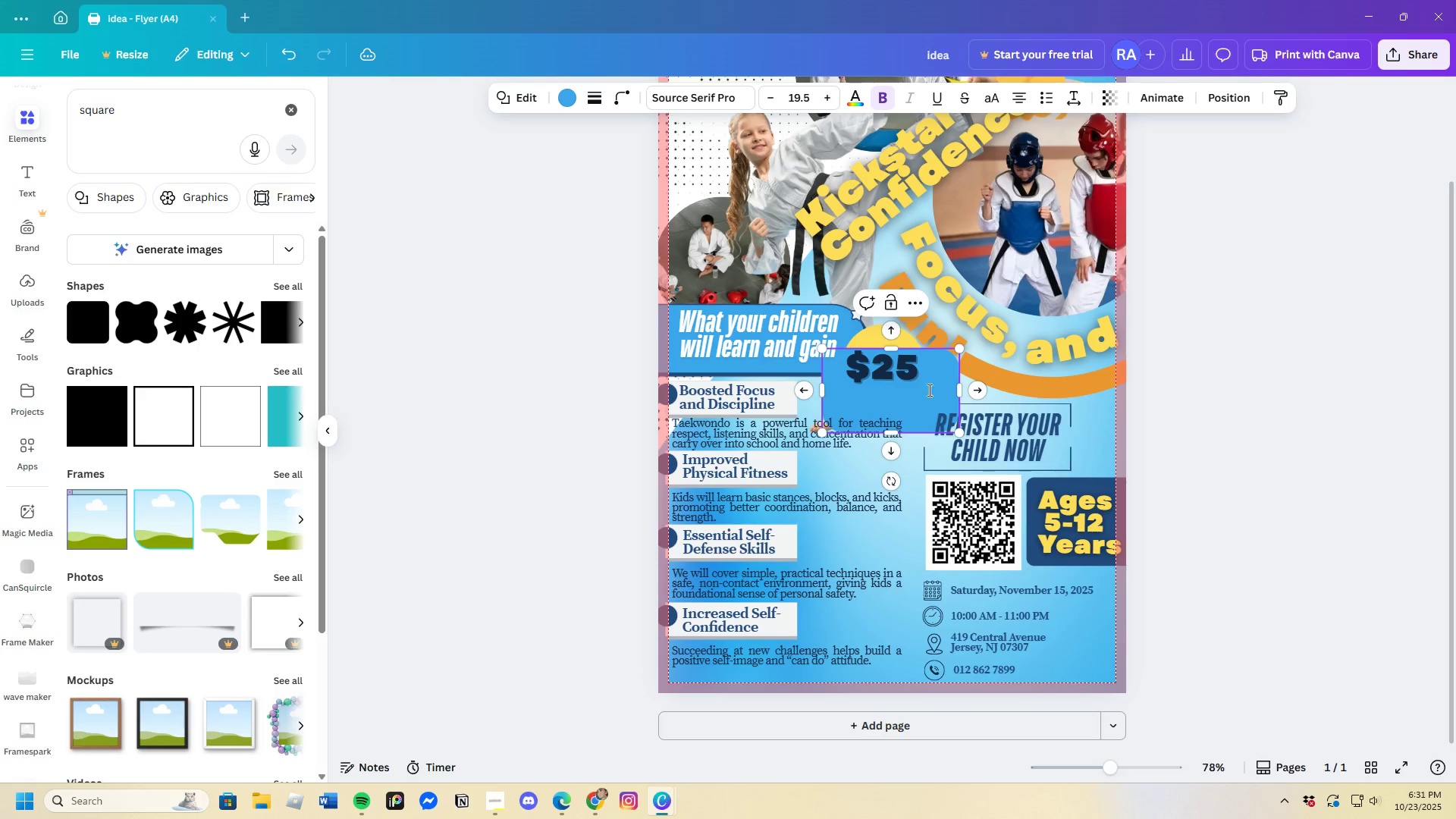 
left_click_drag(start_coordinate=[928, 390], to_coordinate=[991, 528])
 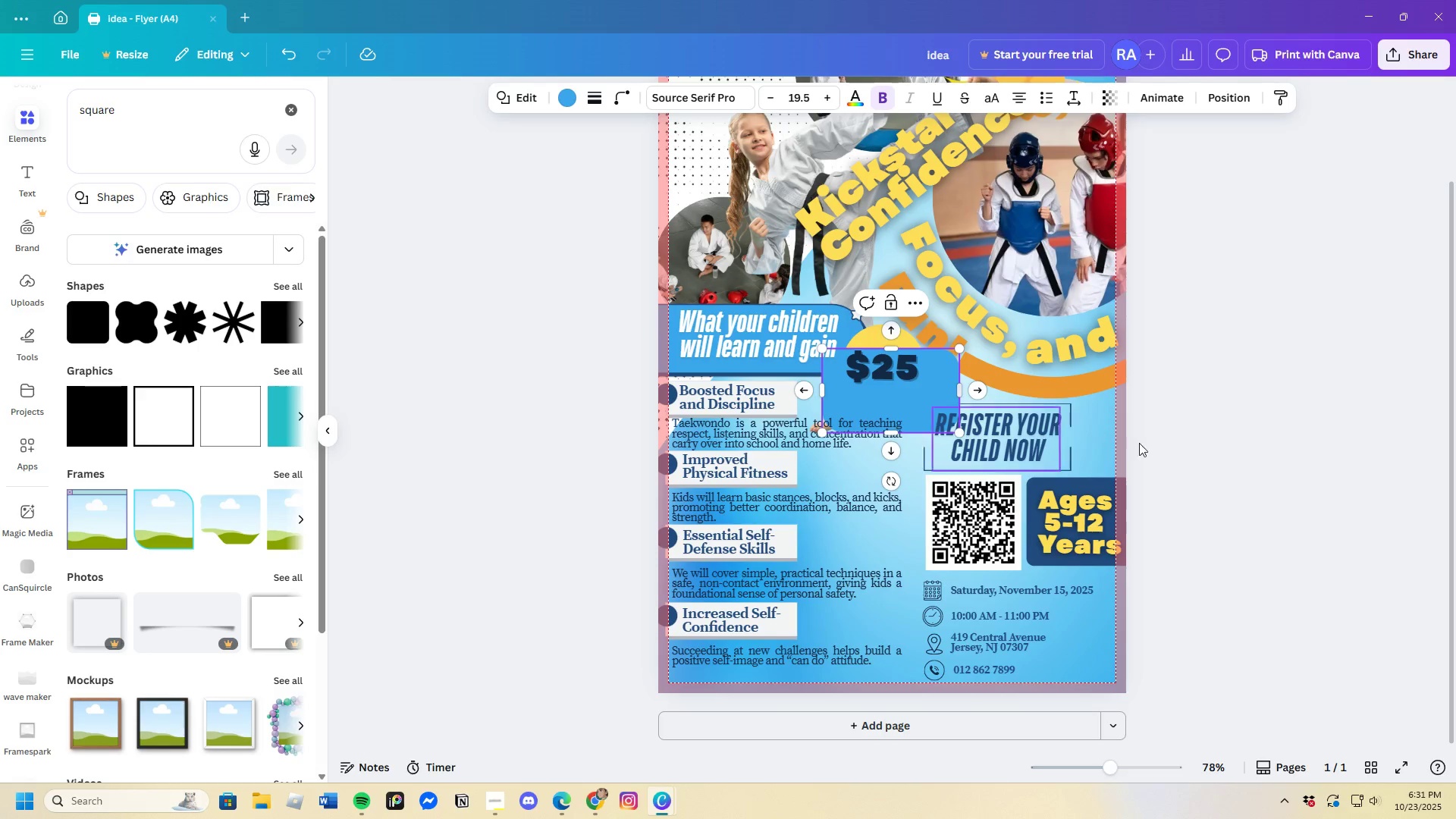 
left_click([1424, 461])
 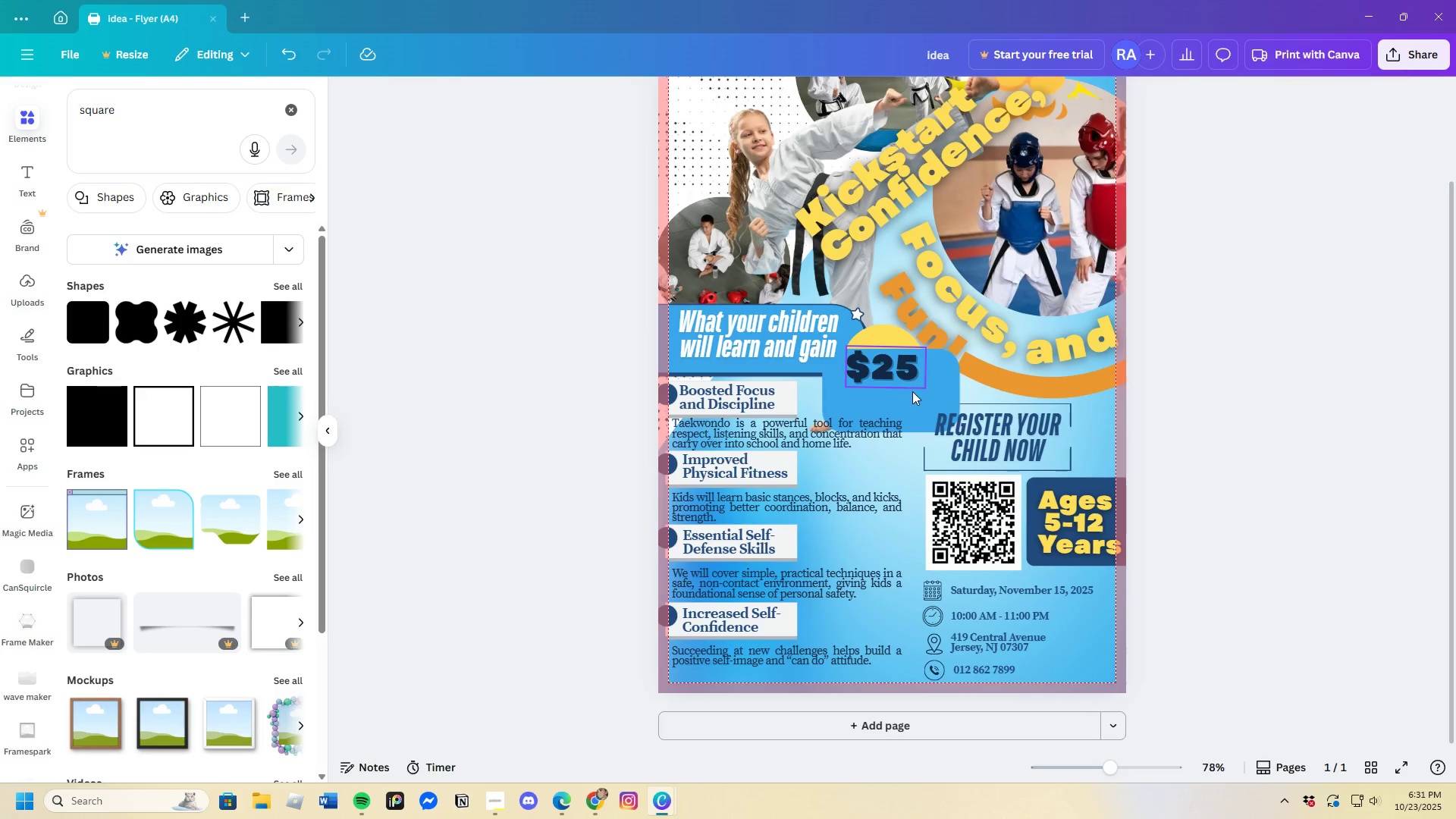 
left_click([914, 394])
 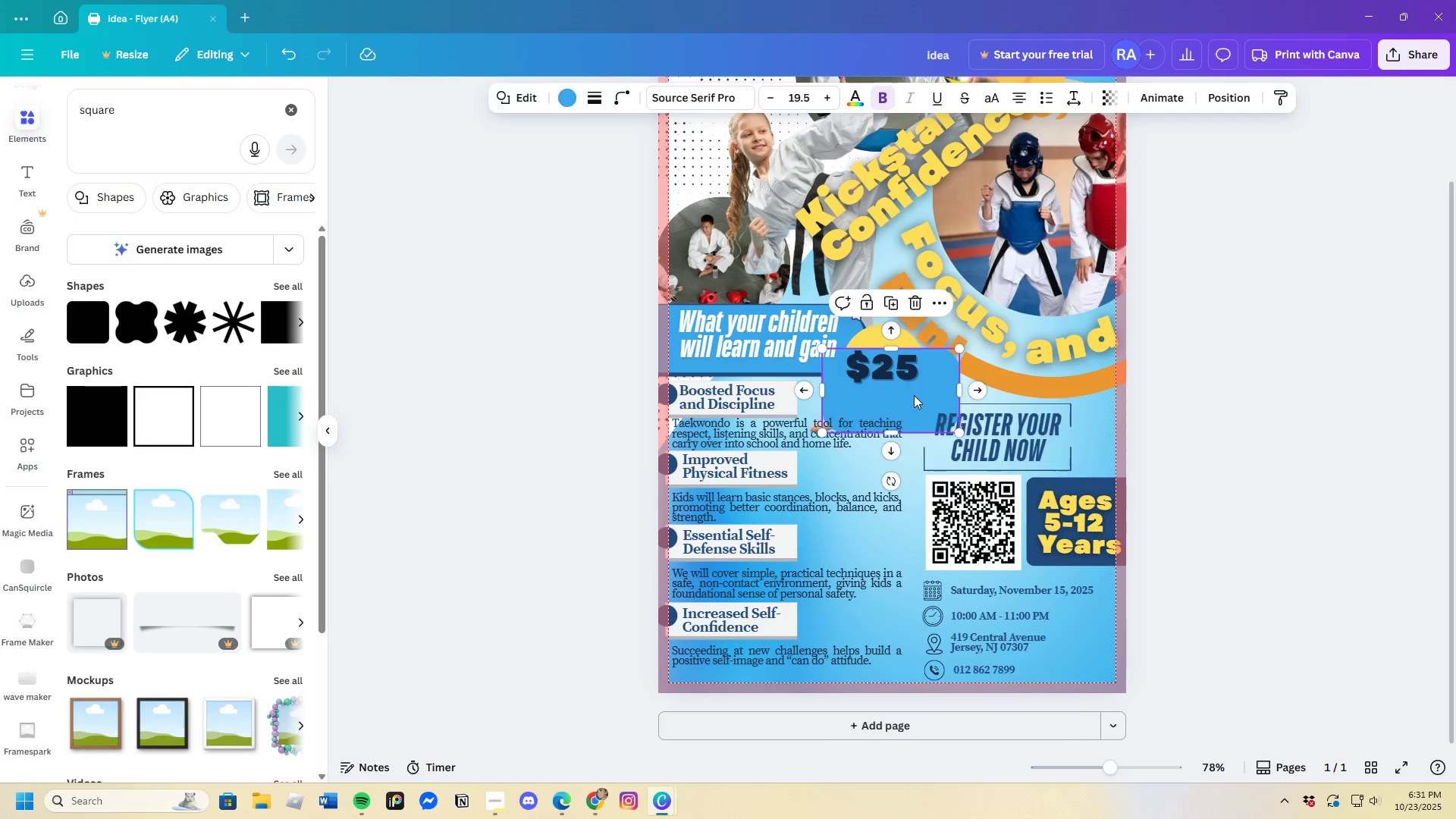 
left_click_drag(start_coordinate=[914, 394], to_coordinate=[982, 516])
 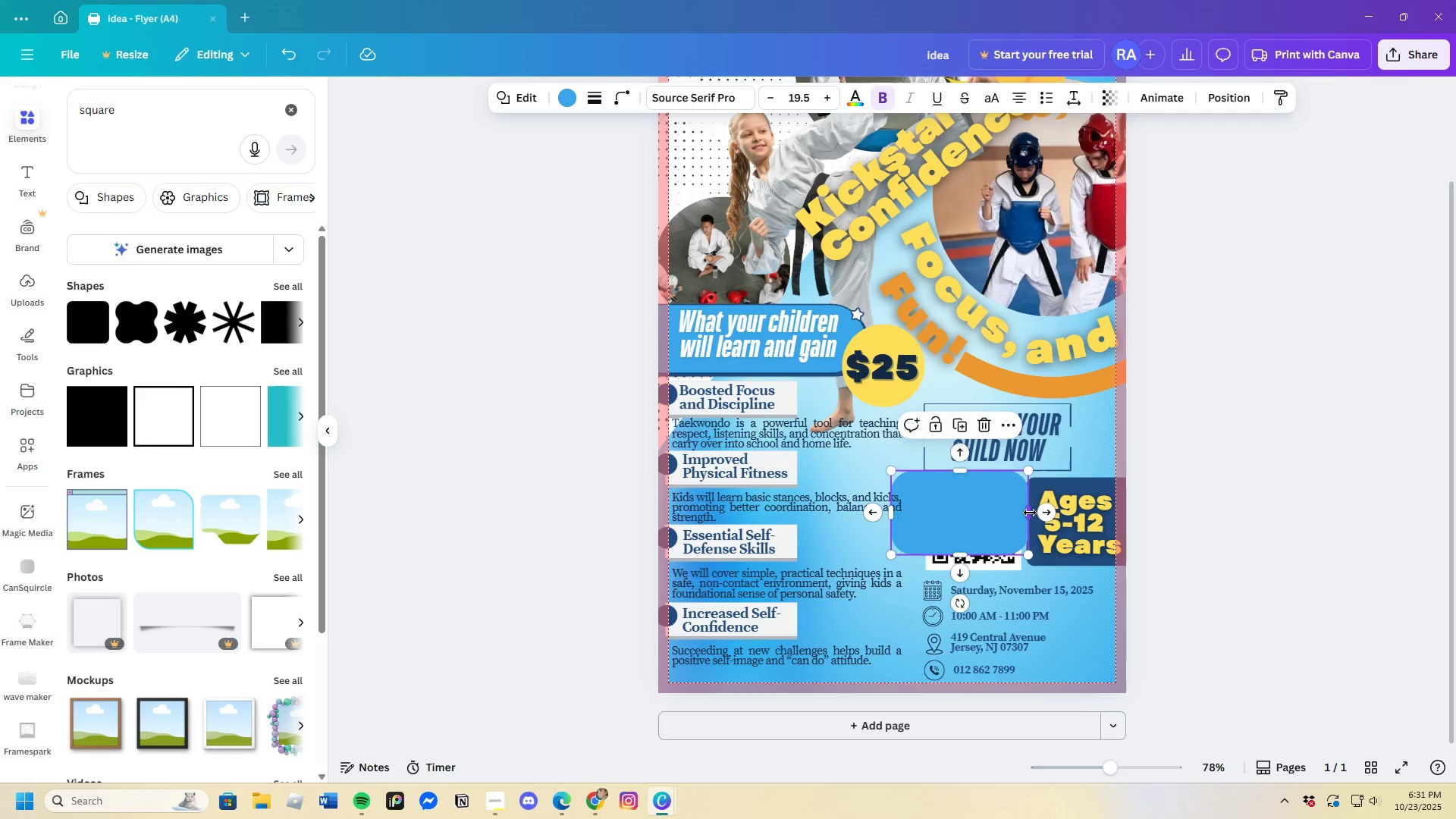 
left_click_drag(start_coordinate=[1029, 512], to_coordinate=[984, 527])
 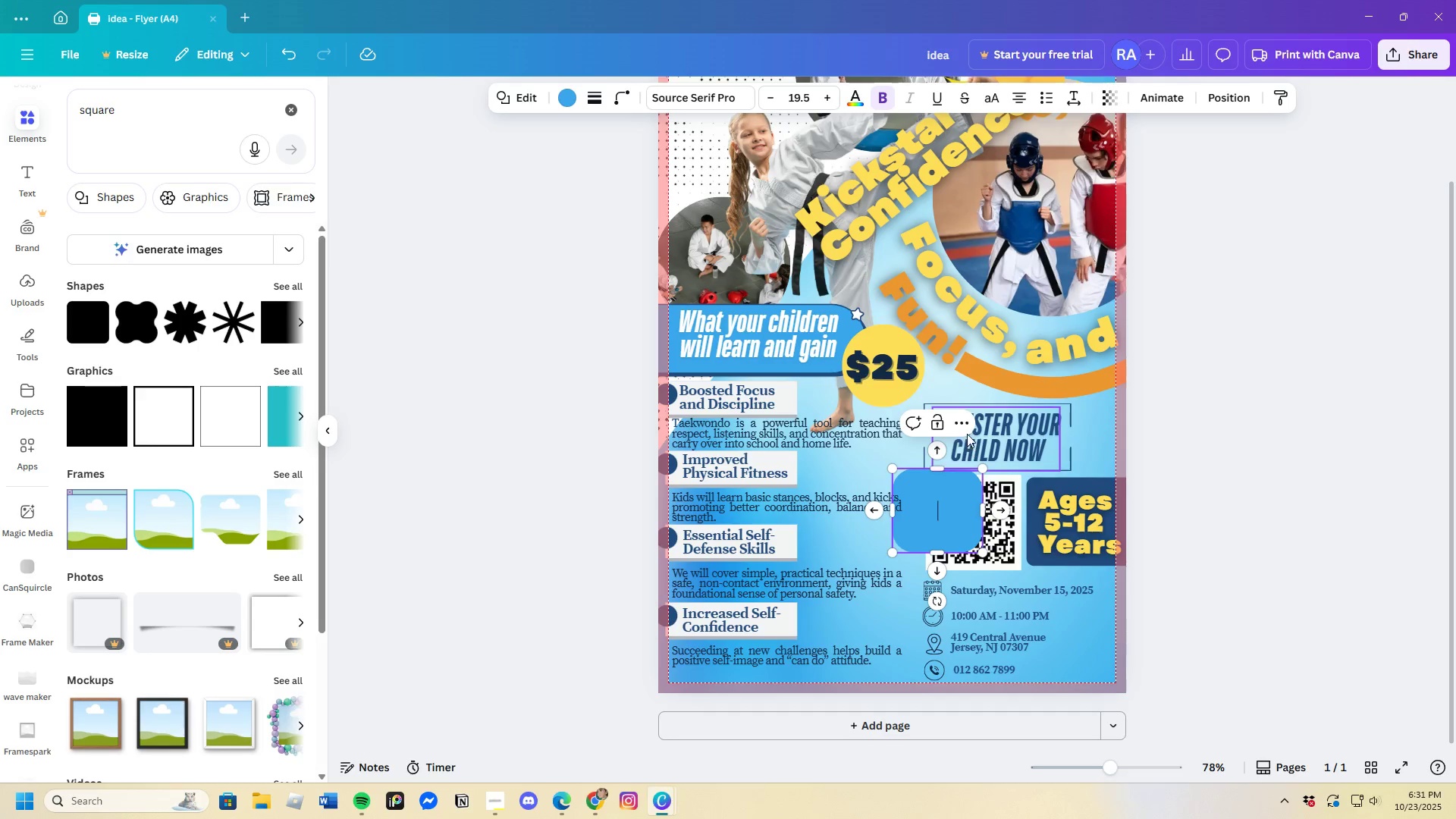 
left_click([963, 419])
 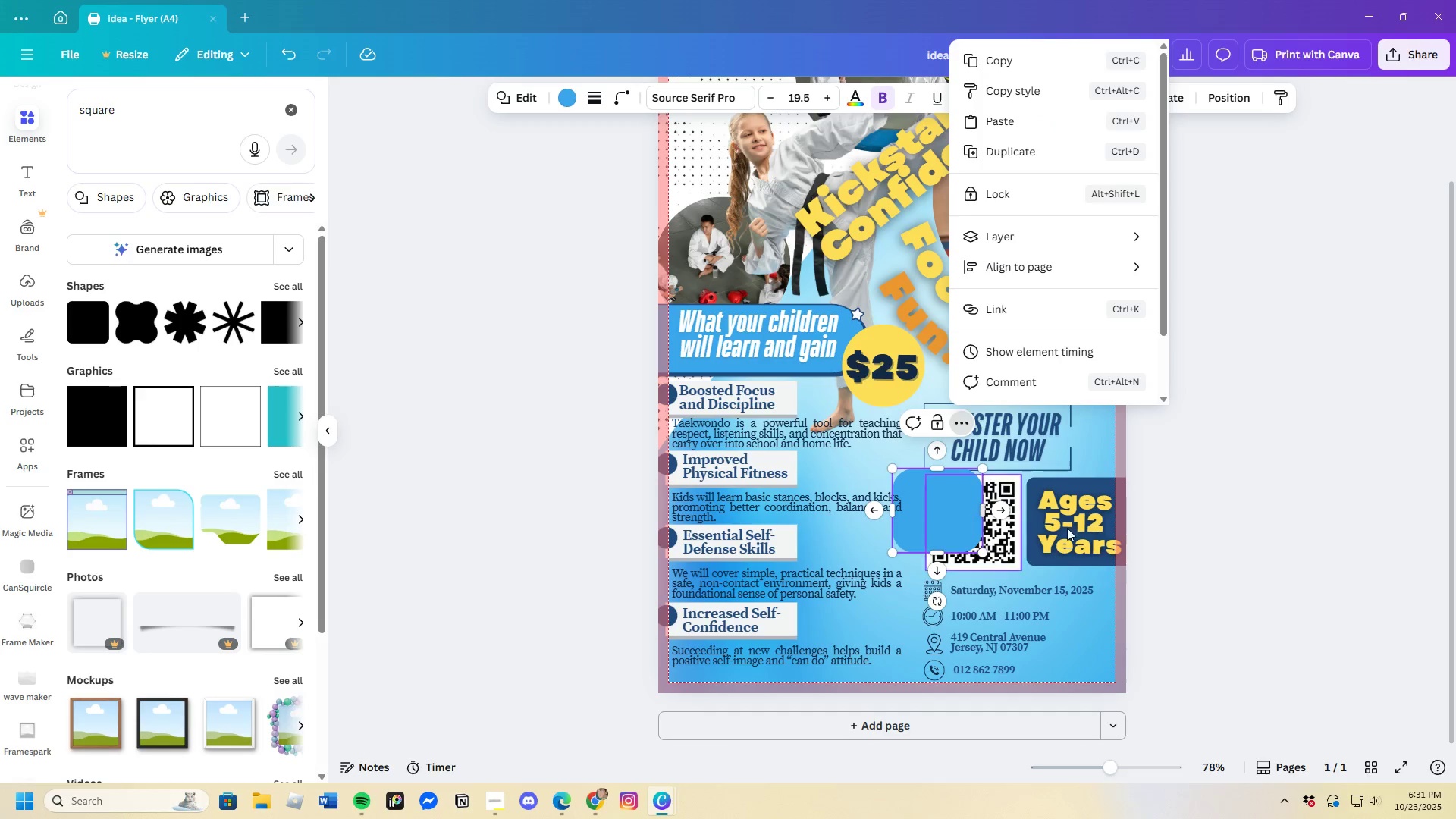 
left_click([1248, 531])
 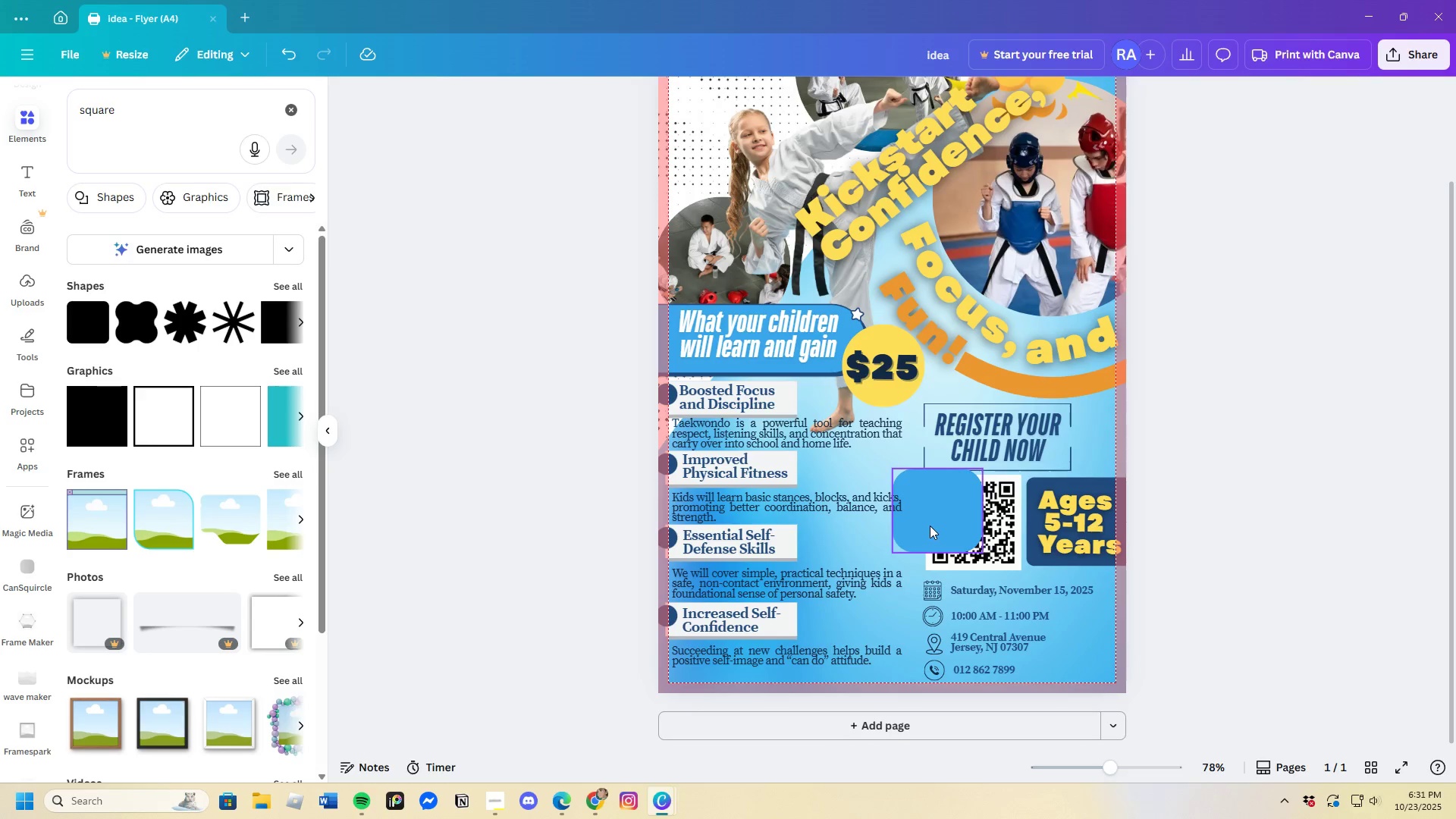 
left_click([929, 525])
 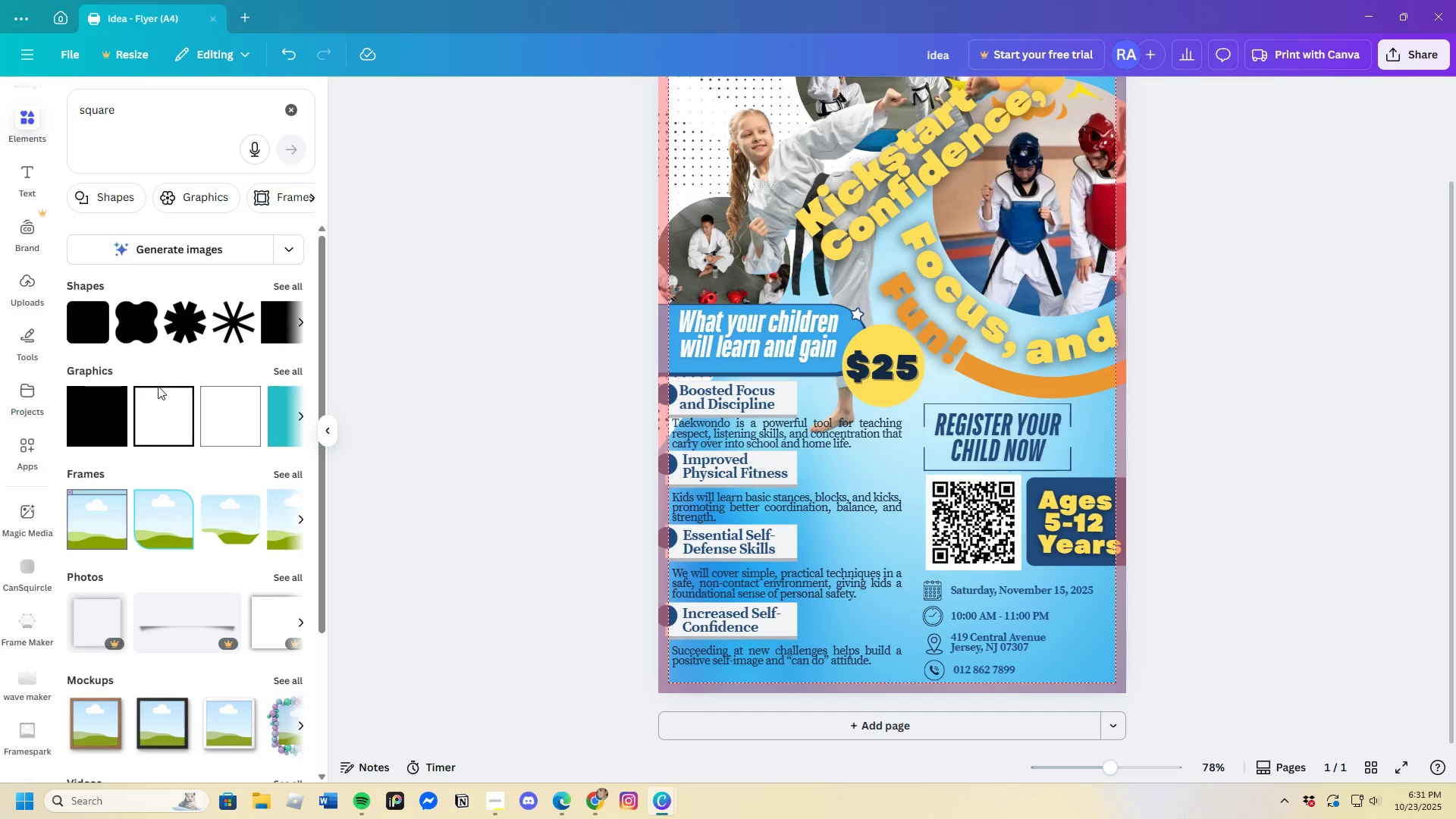 
left_click([111, 410])
 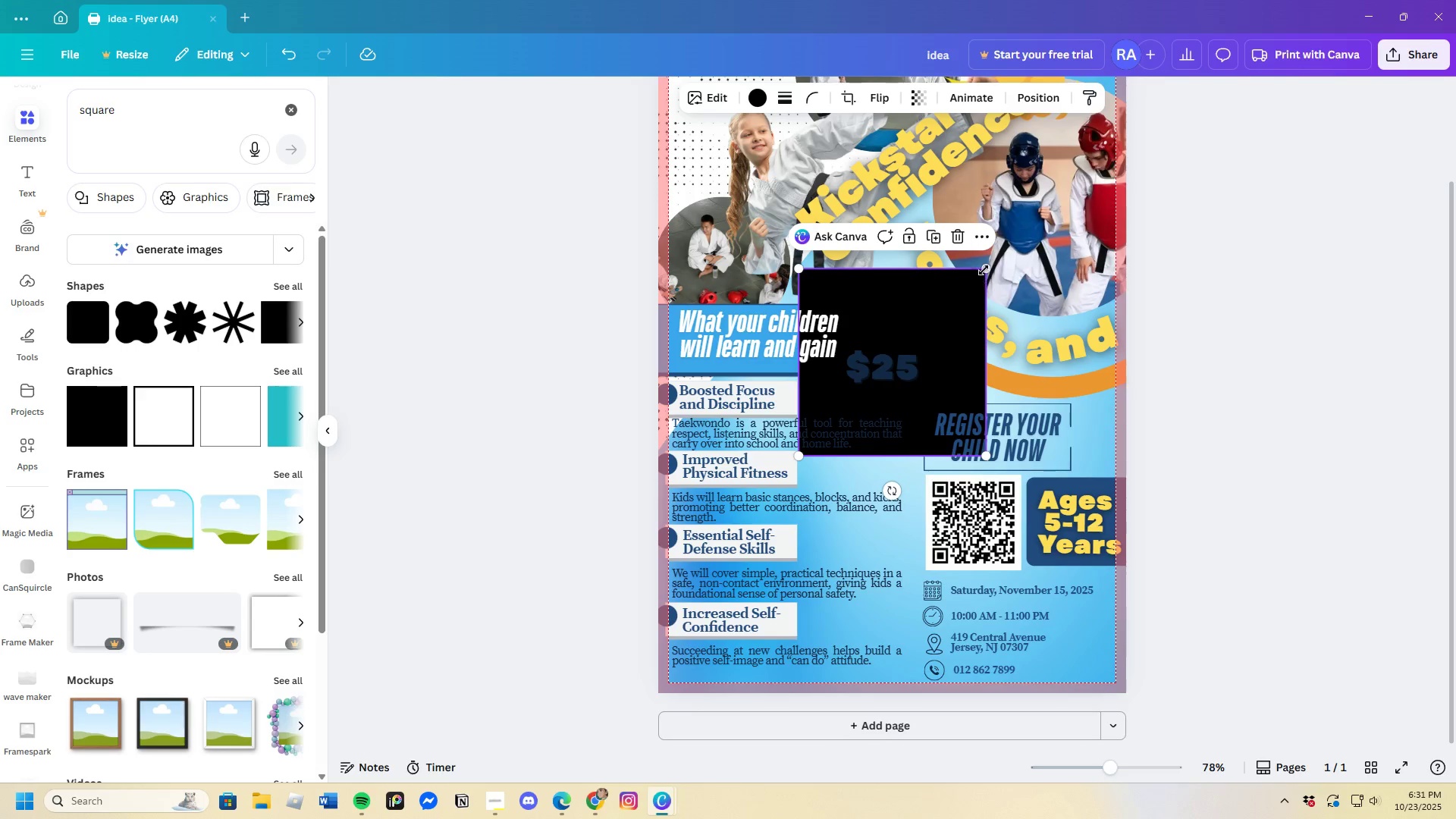 
left_click_drag(start_coordinate=[985, 265], to_coordinate=[948, 358])
 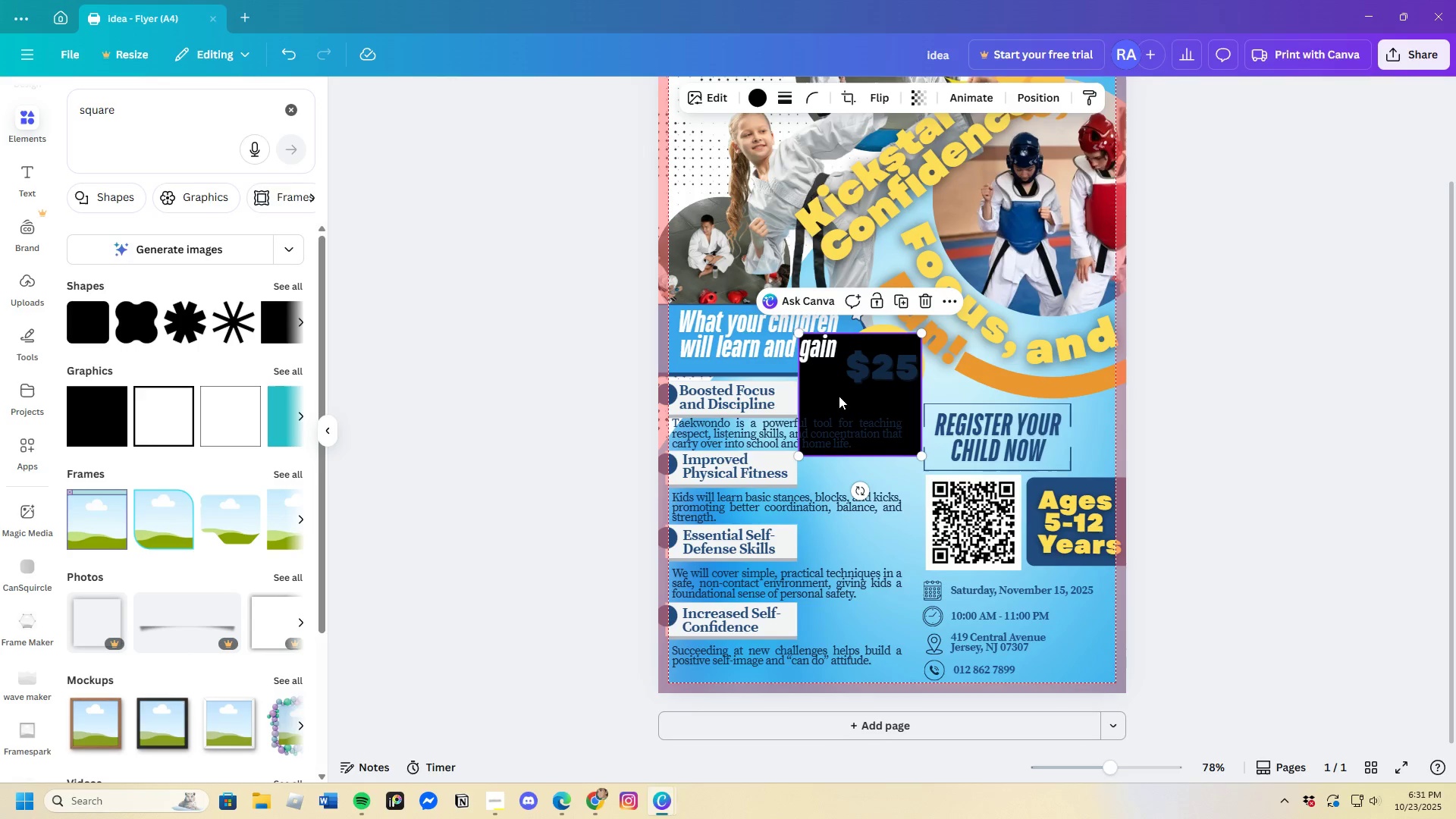 
left_click_drag(start_coordinate=[839, 396], to_coordinate=[952, 527])
 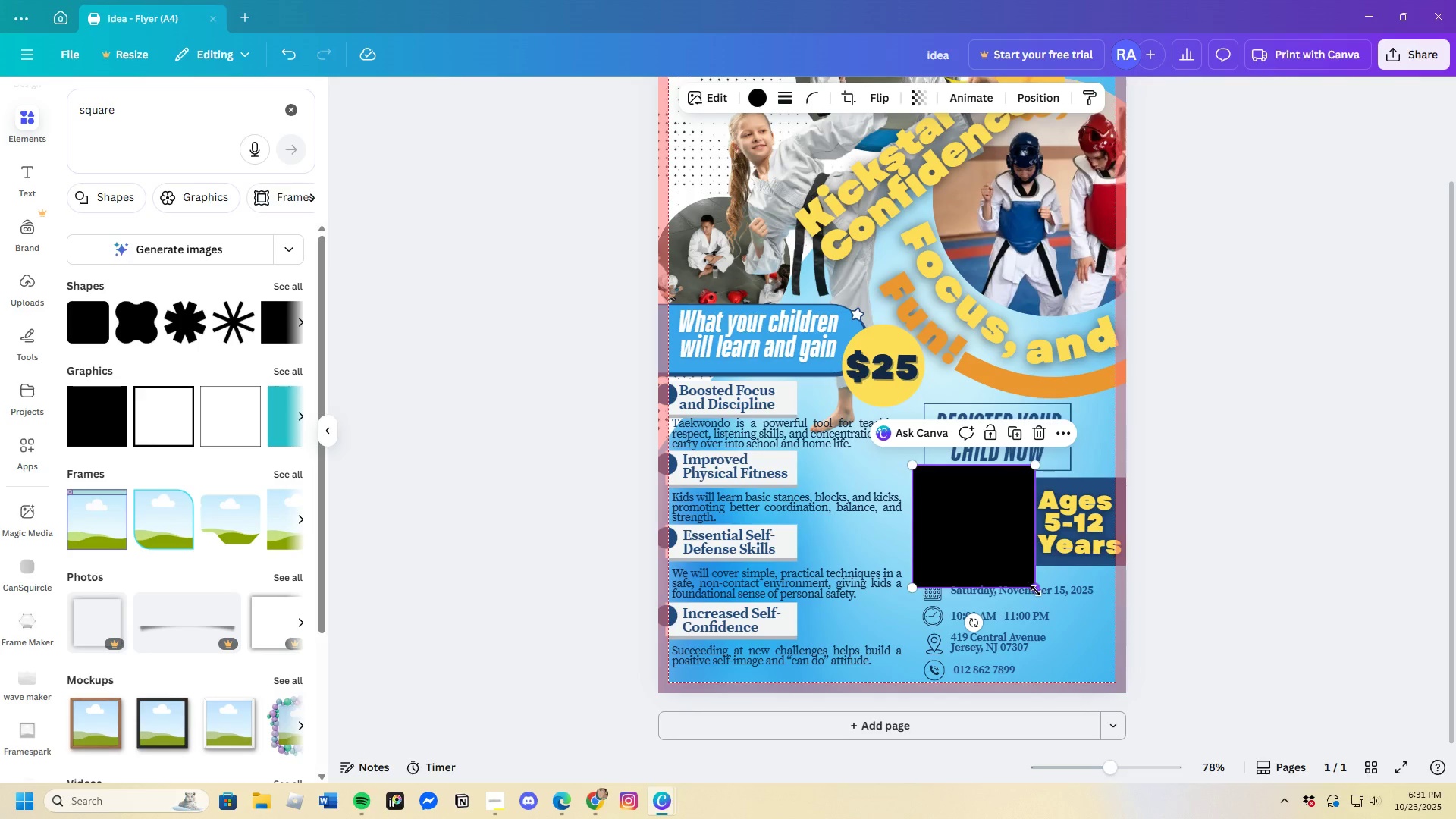 
left_click_drag(start_coordinate=[1037, 590], to_coordinate=[1032, 580])
 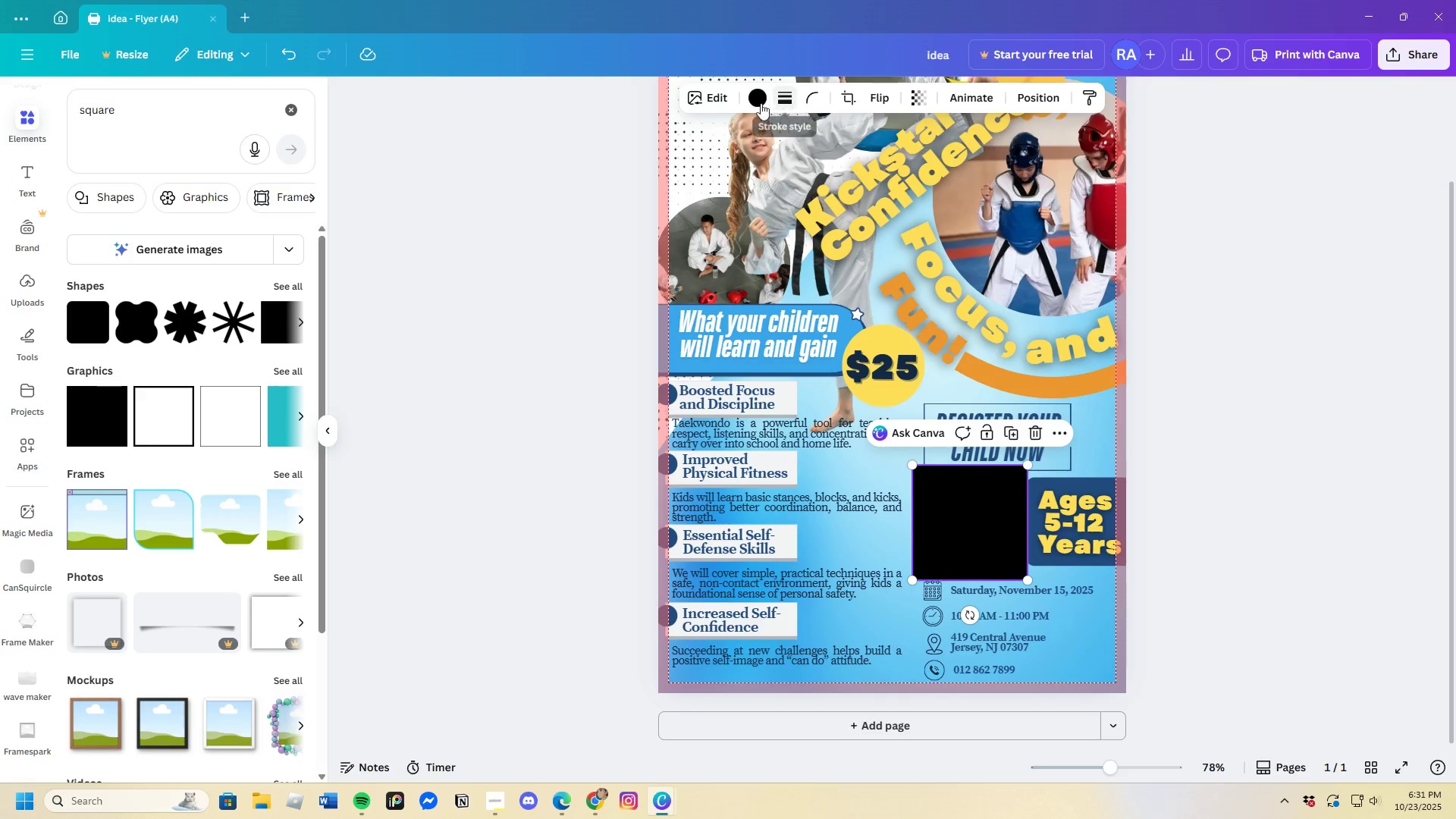 
left_click([761, 102])
 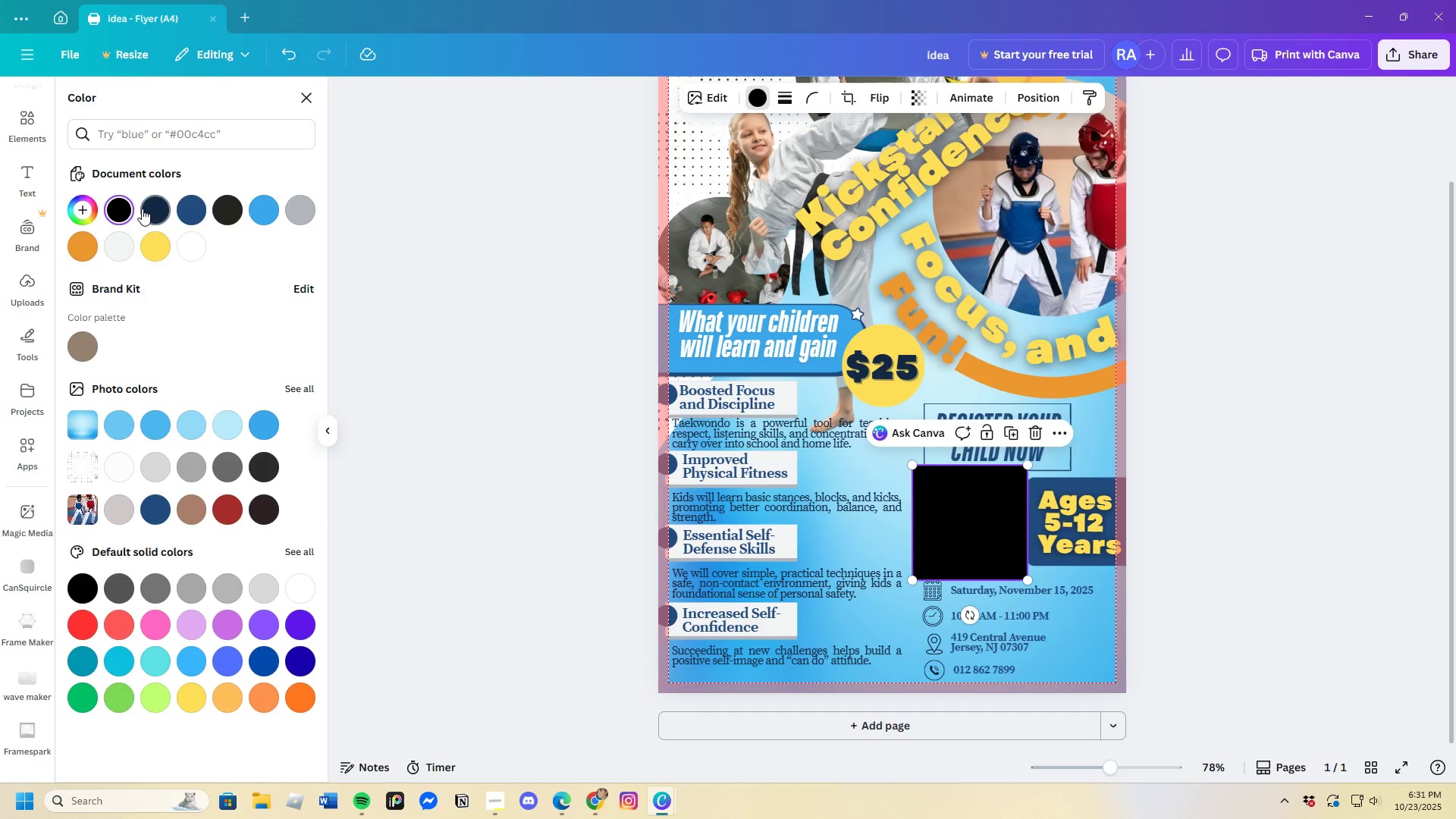 
left_click([142, 209])
 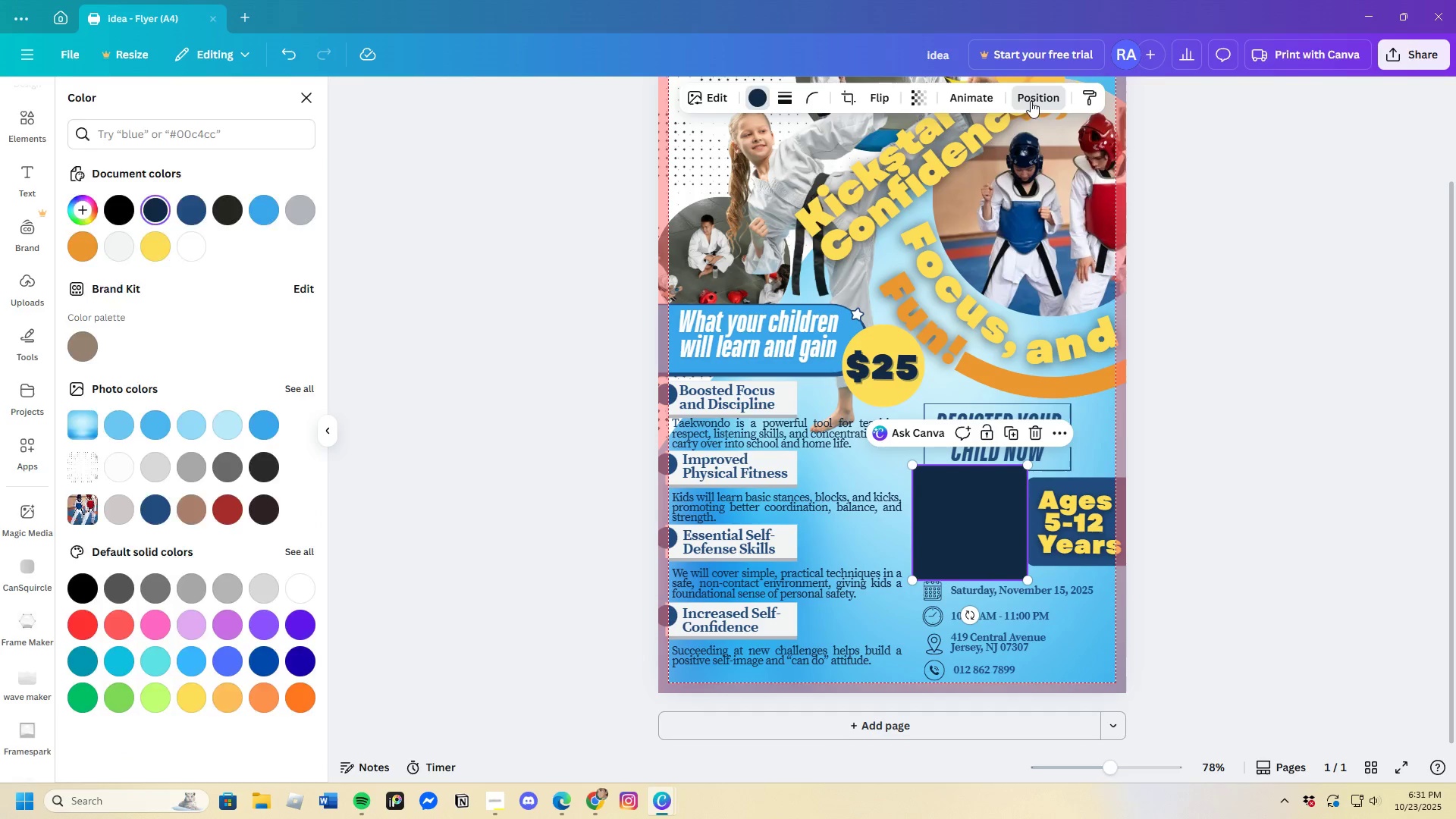 
left_click([268, 191])
 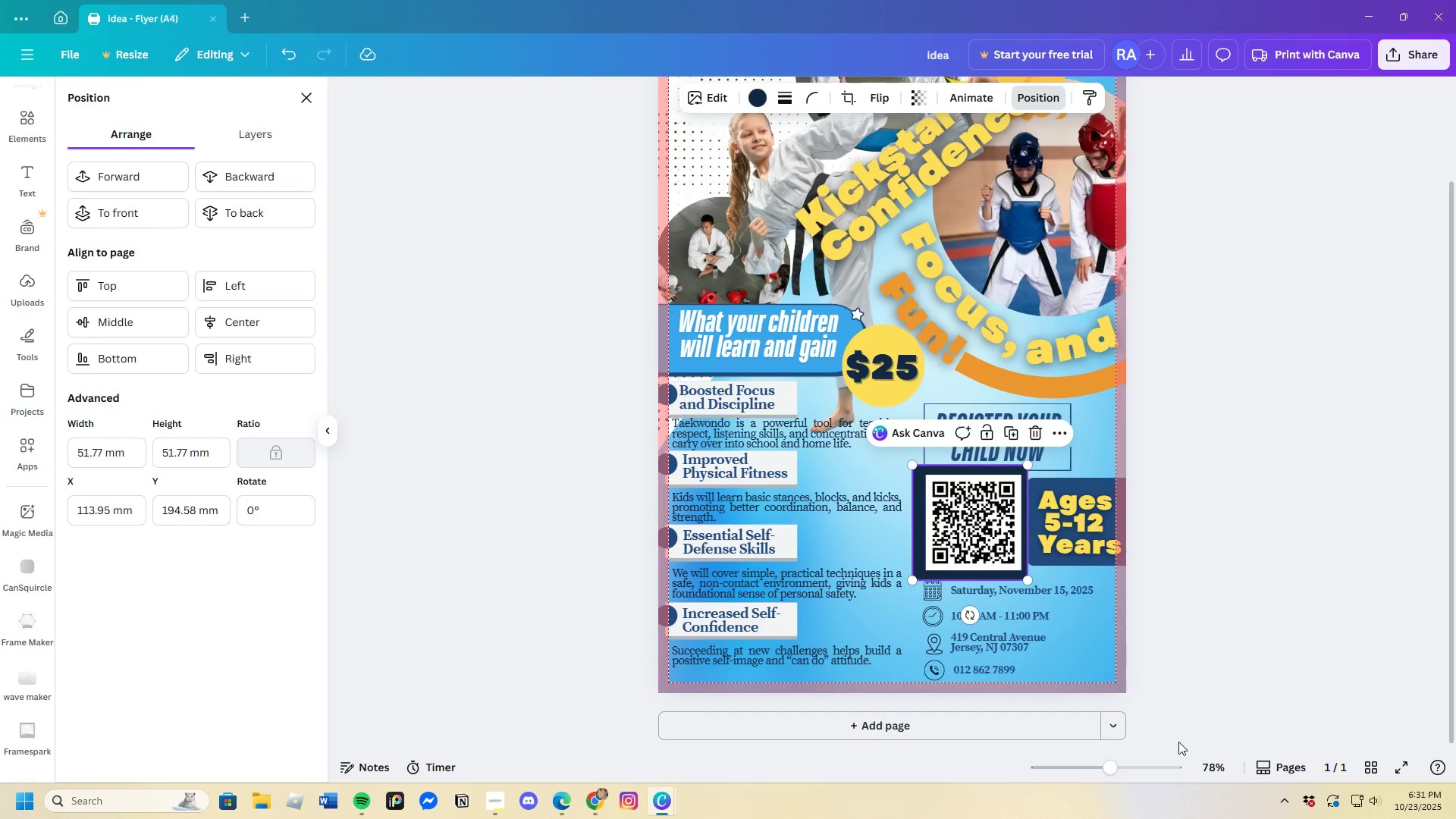 
left_click_drag(start_coordinate=[1106, 767], to_coordinate=[1120, 770])
 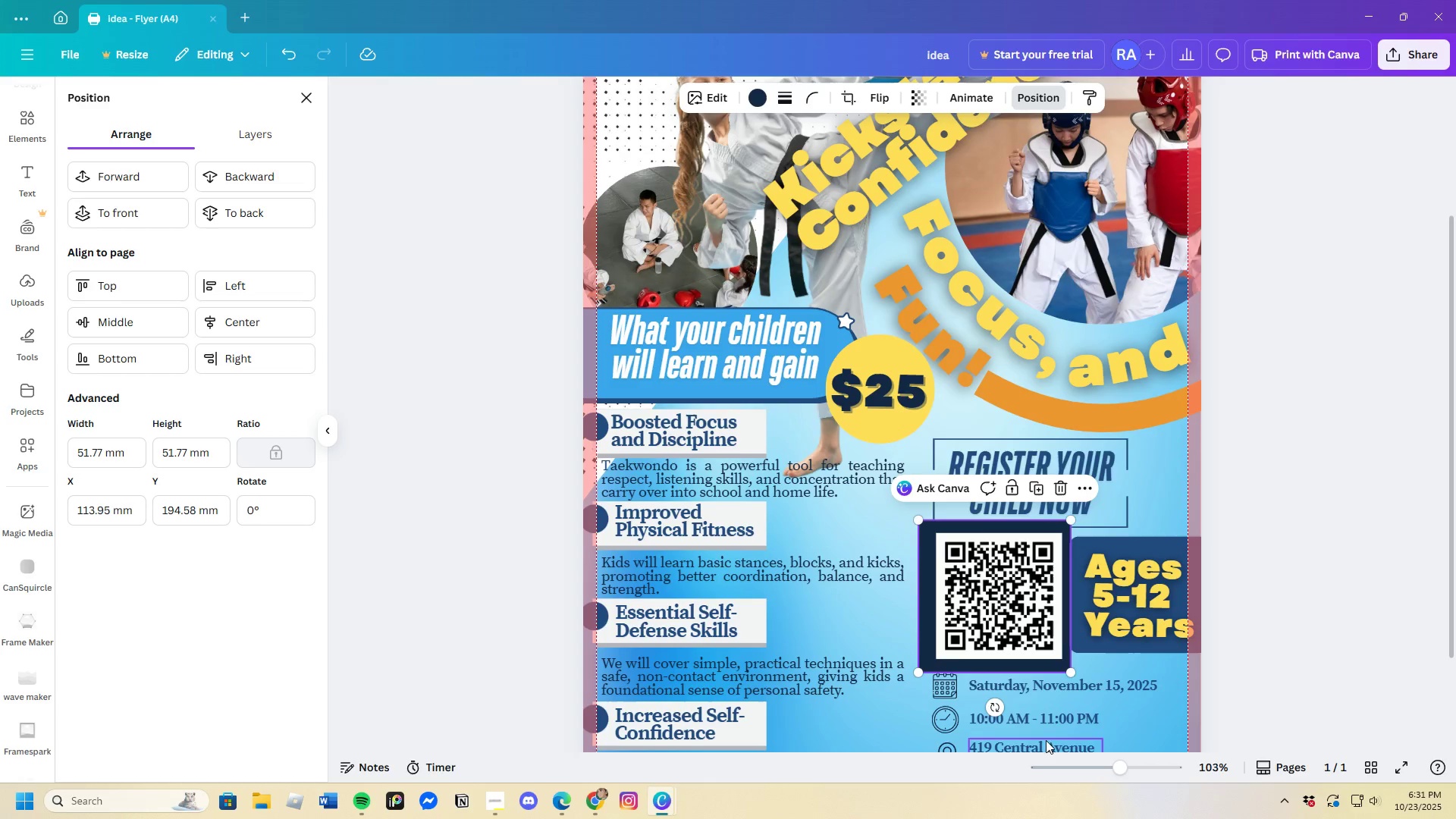 
scroll: coordinate [1041, 733], scroll_direction: down, amount: 2.0
 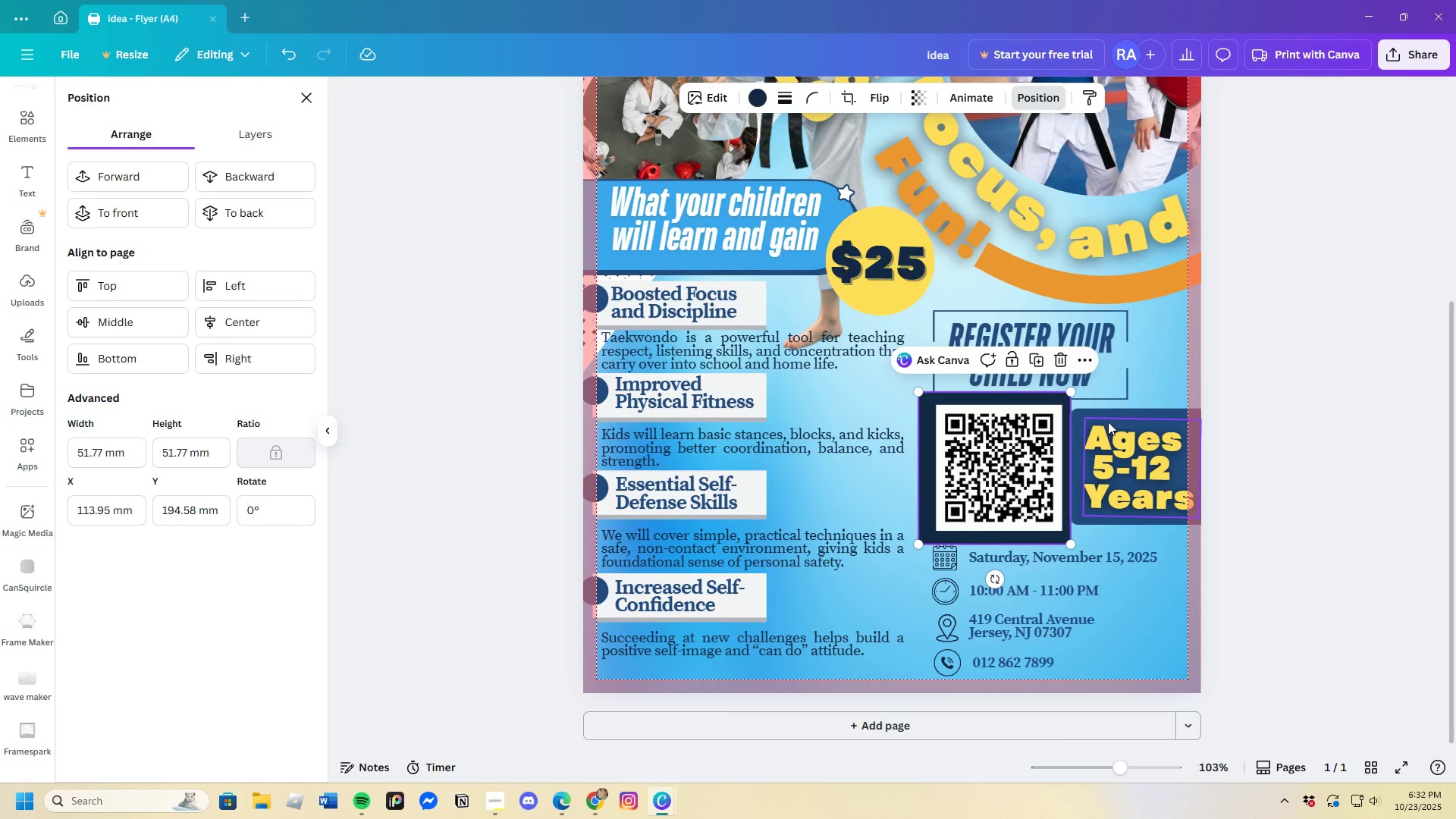 
left_click_drag(start_coordinate=[1128, 413], to_coordinate=[1140, 413])
 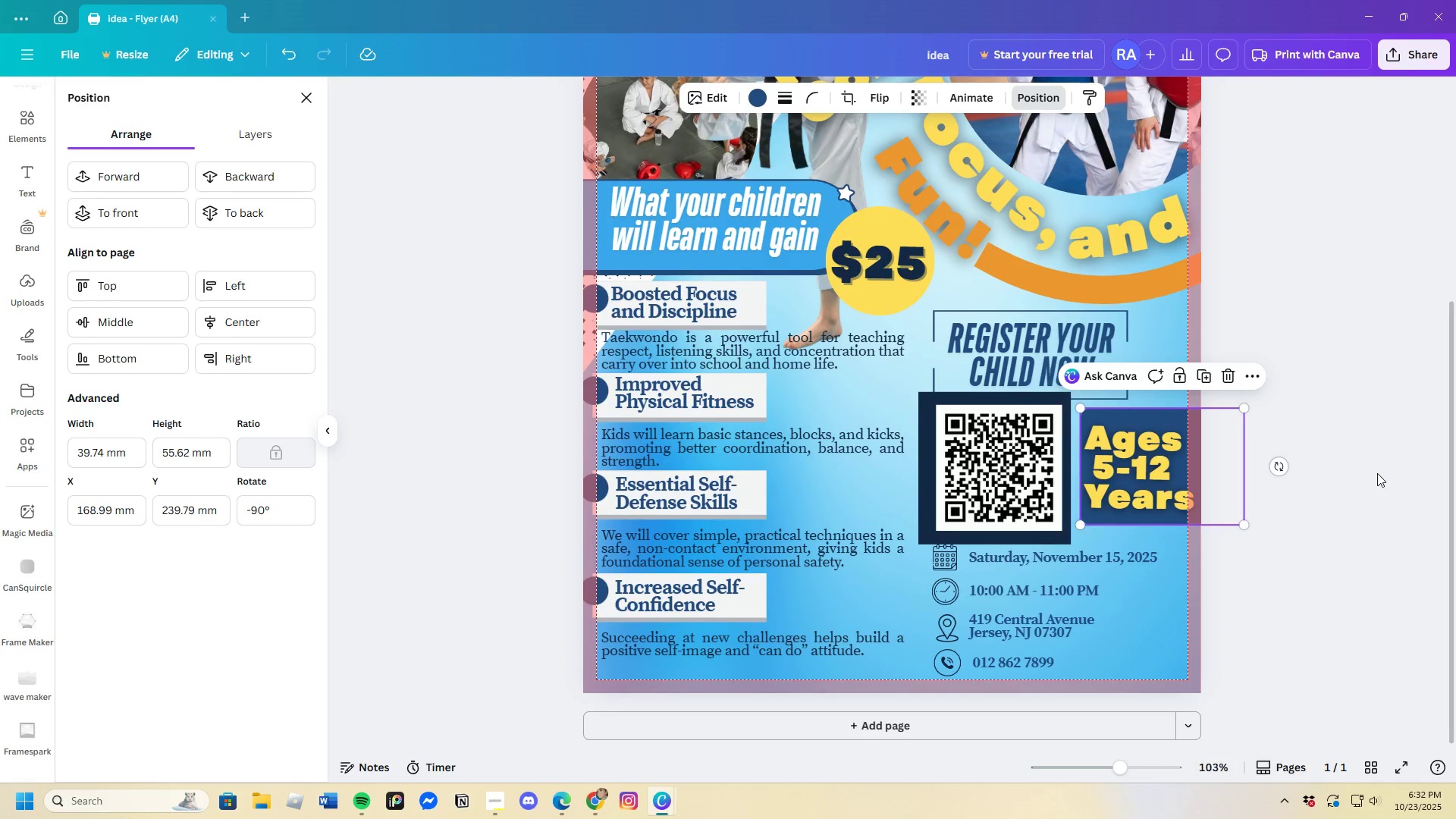 
left_click([1377, 473])
 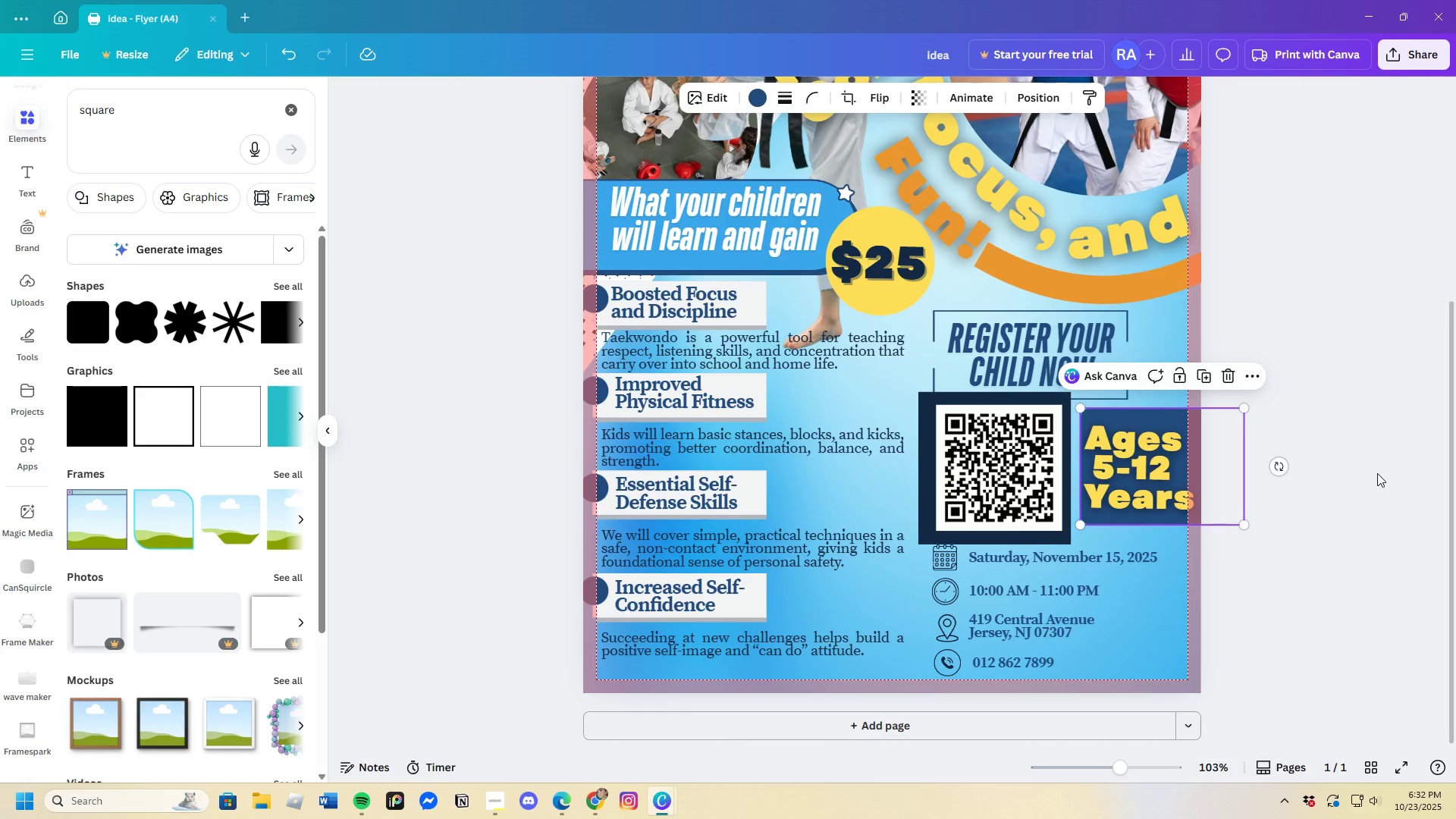 
left_click([1377, 473])
 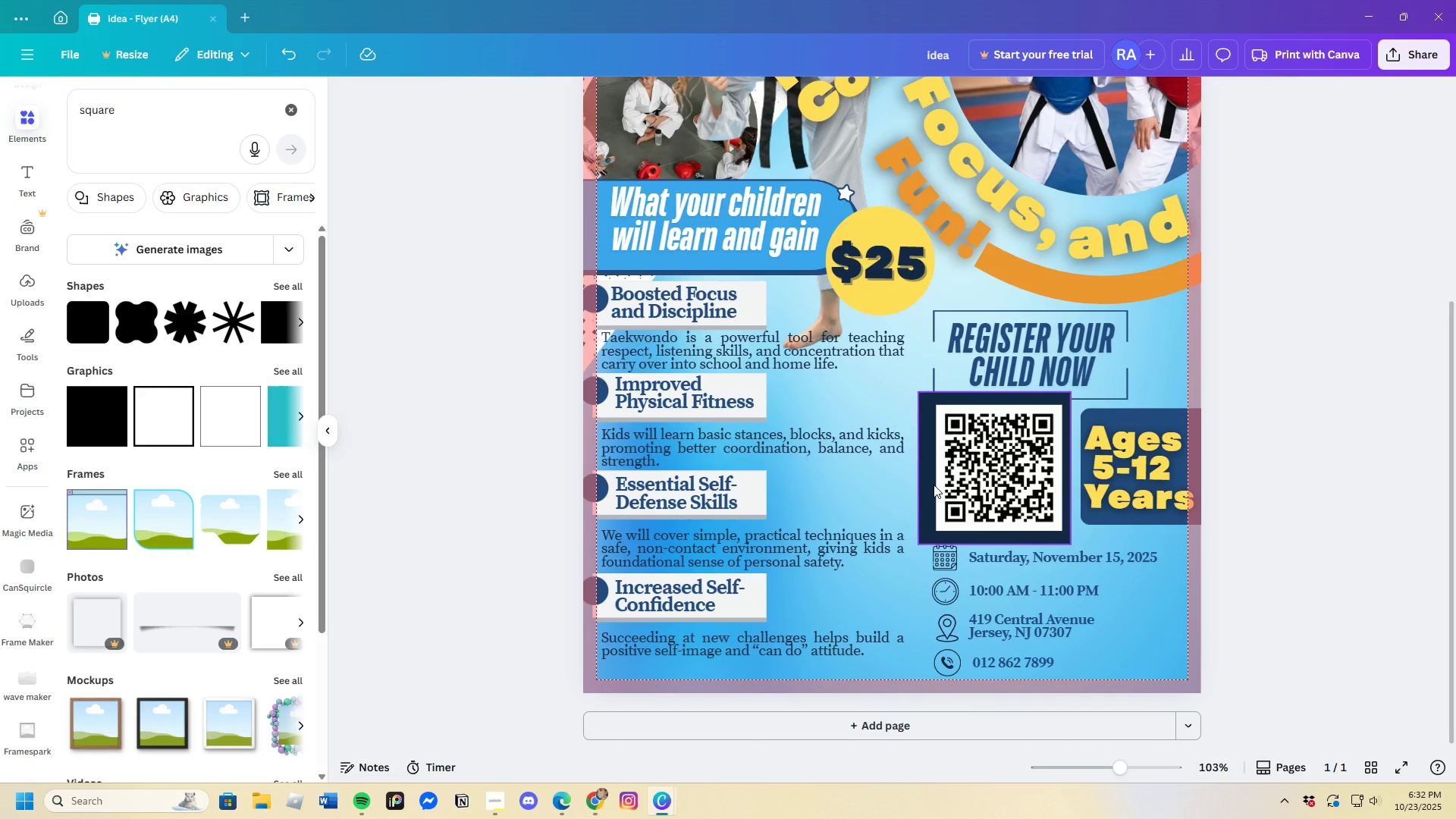 
left_click([924, 484])
 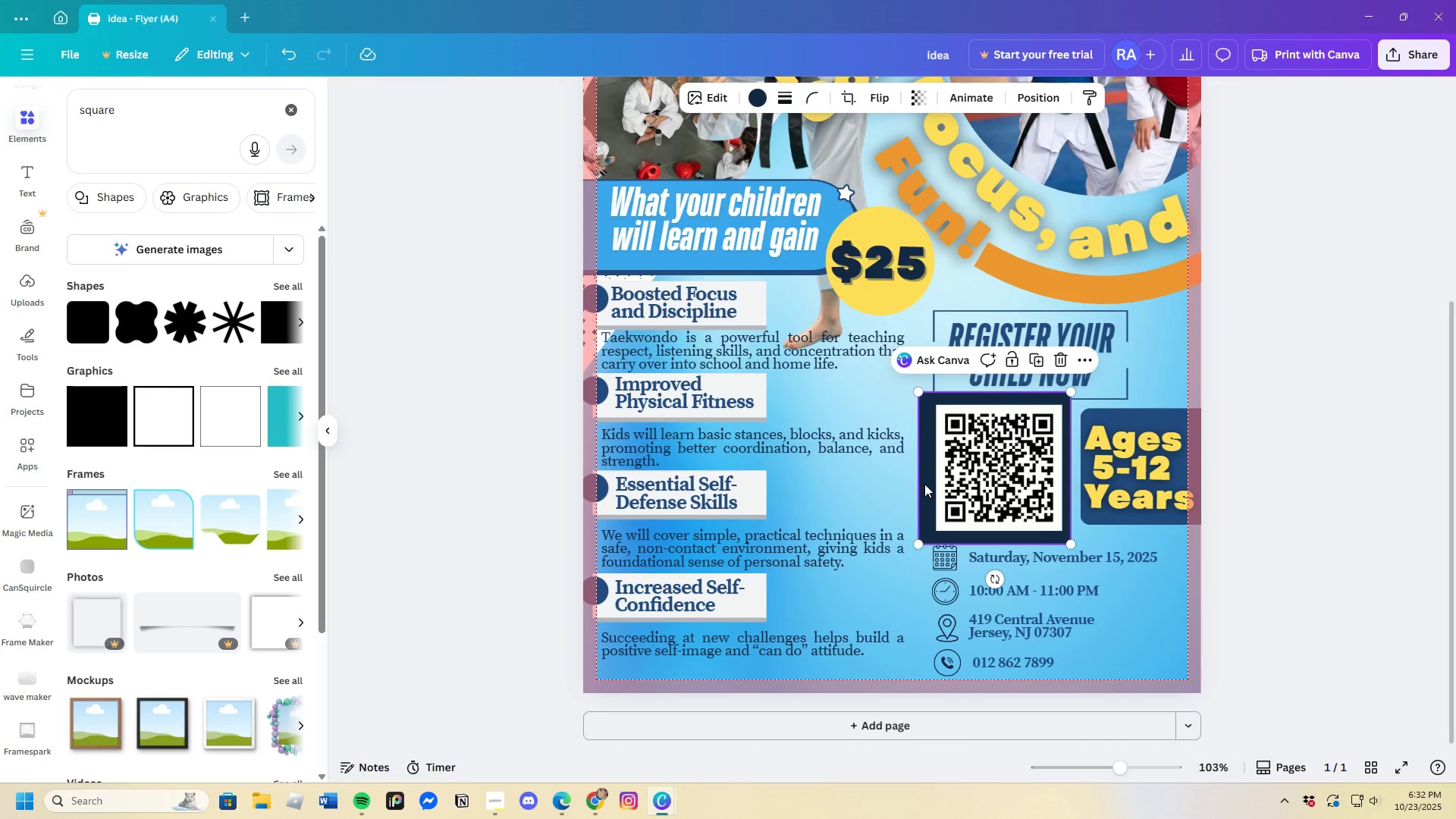 
left_click_drag(start_coordinate=[924, 484], to_coordinate=[929, 484])
 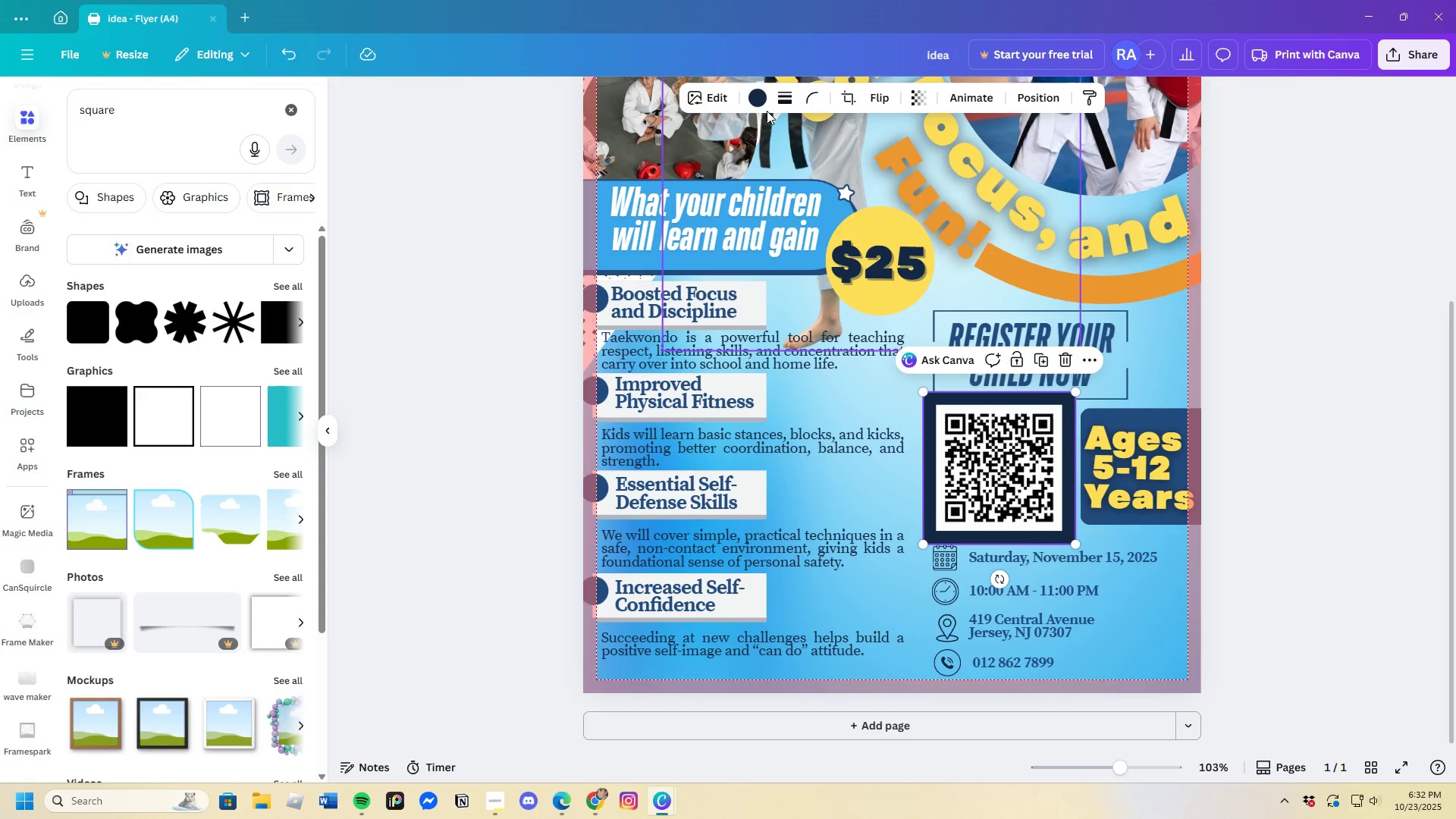 
left_click([755, 101])
 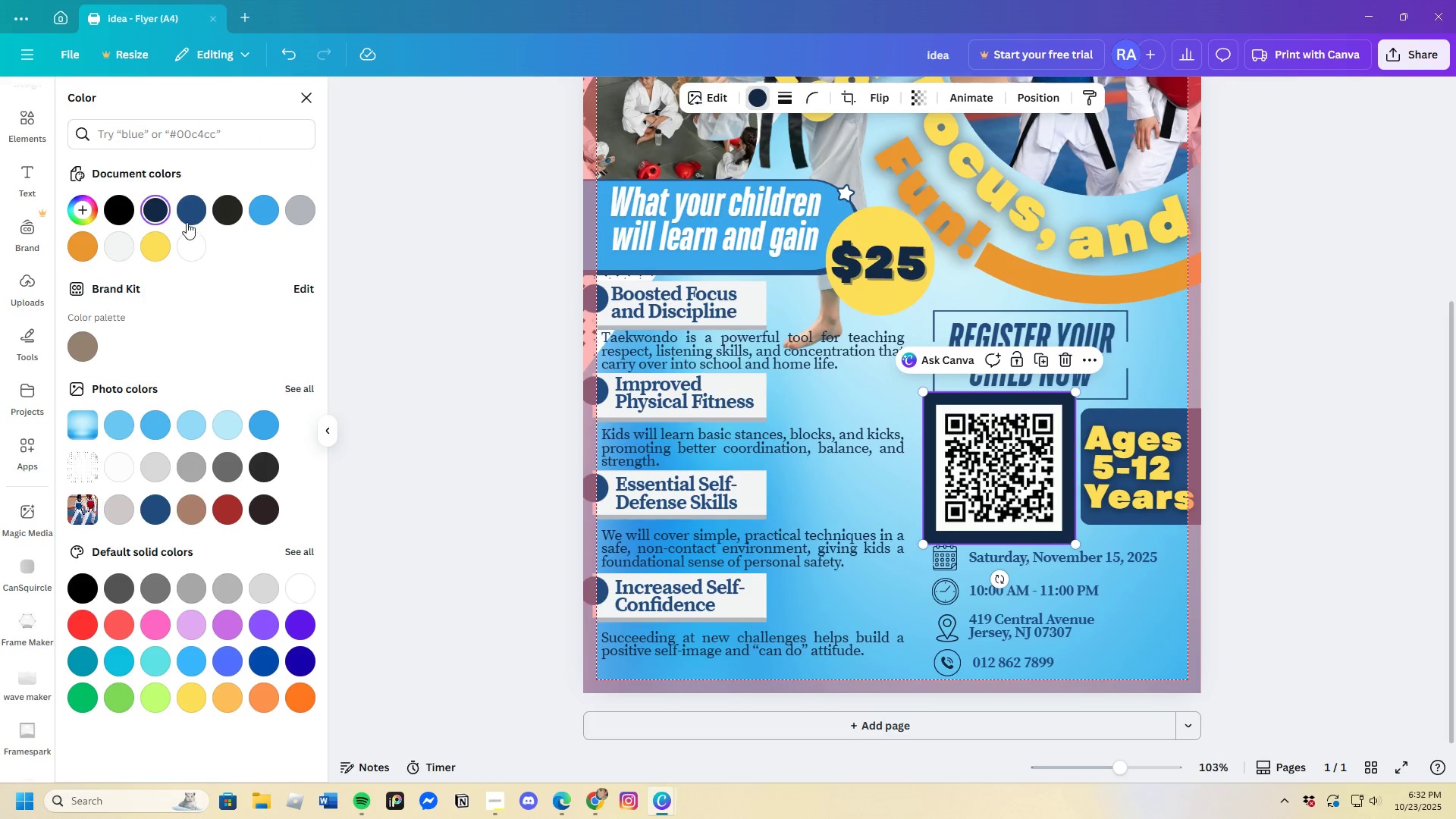 
left_click([184, 209])
 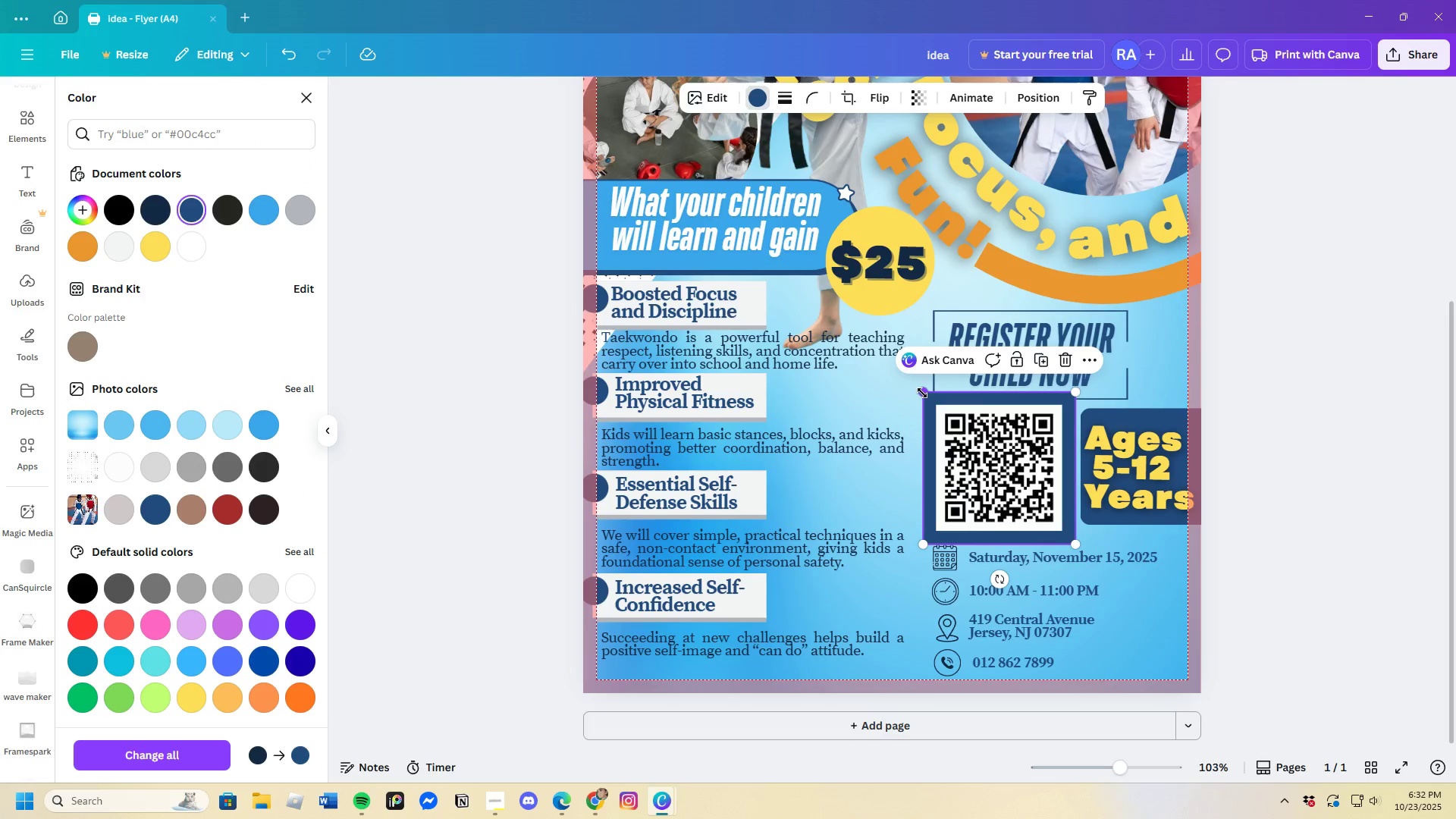 
left_click_drag(start_coordinate=[925, 395], to_coordinate=[925, 412])
 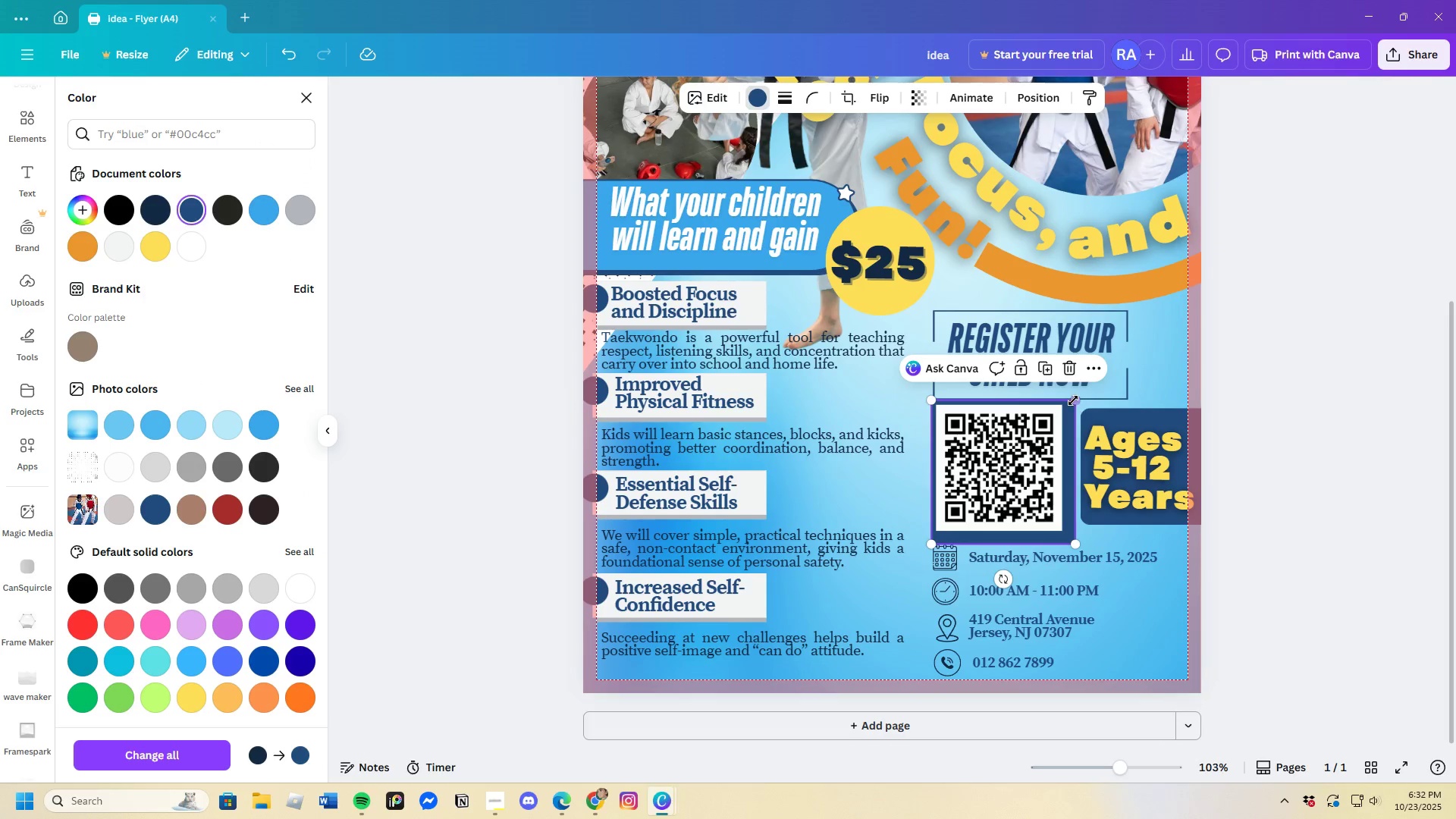 
left_click_drag(start_coordinate=[1072, 402], to_coordinate=[1075, 406])
 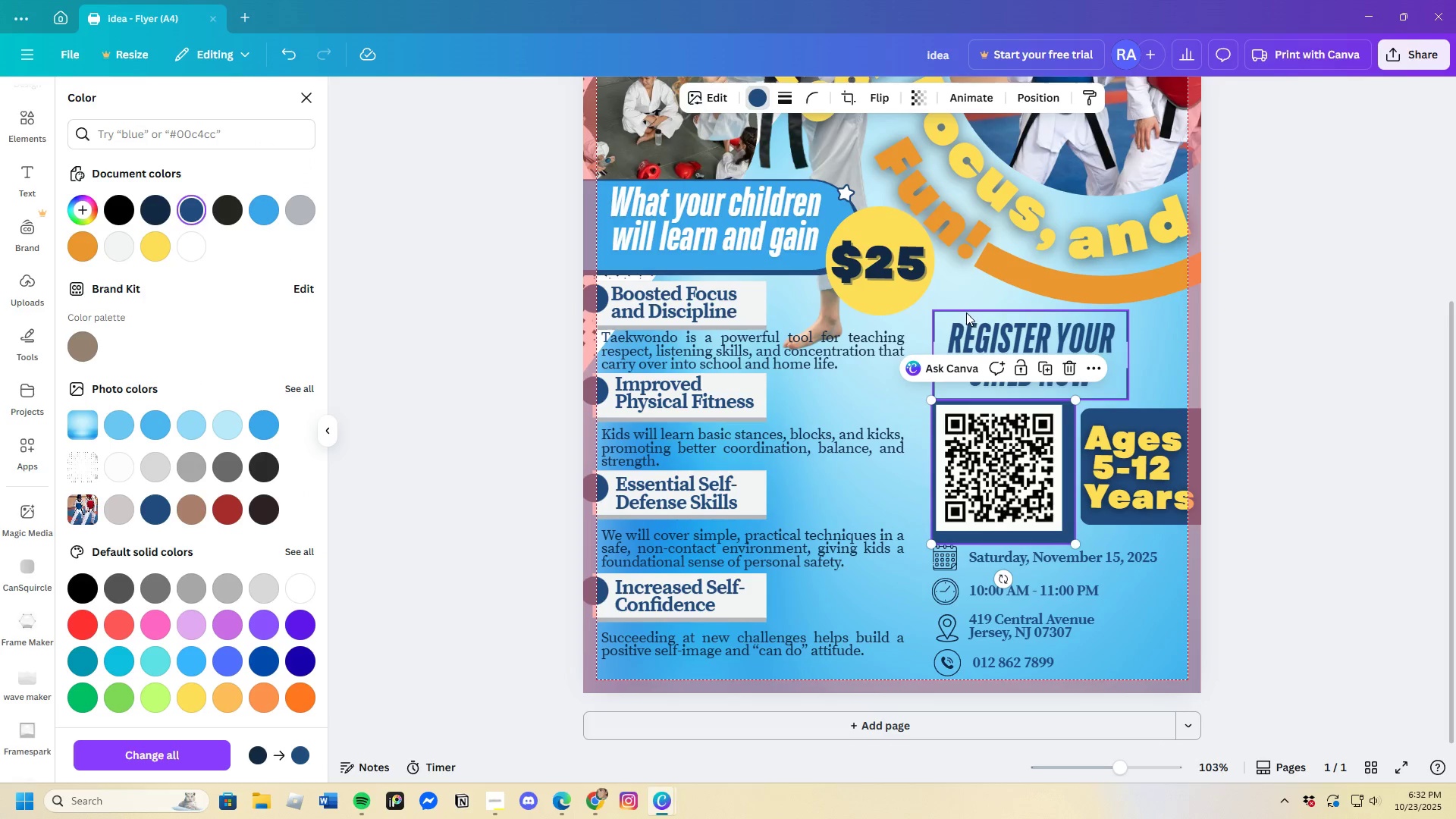 
left_click([964, 313])
 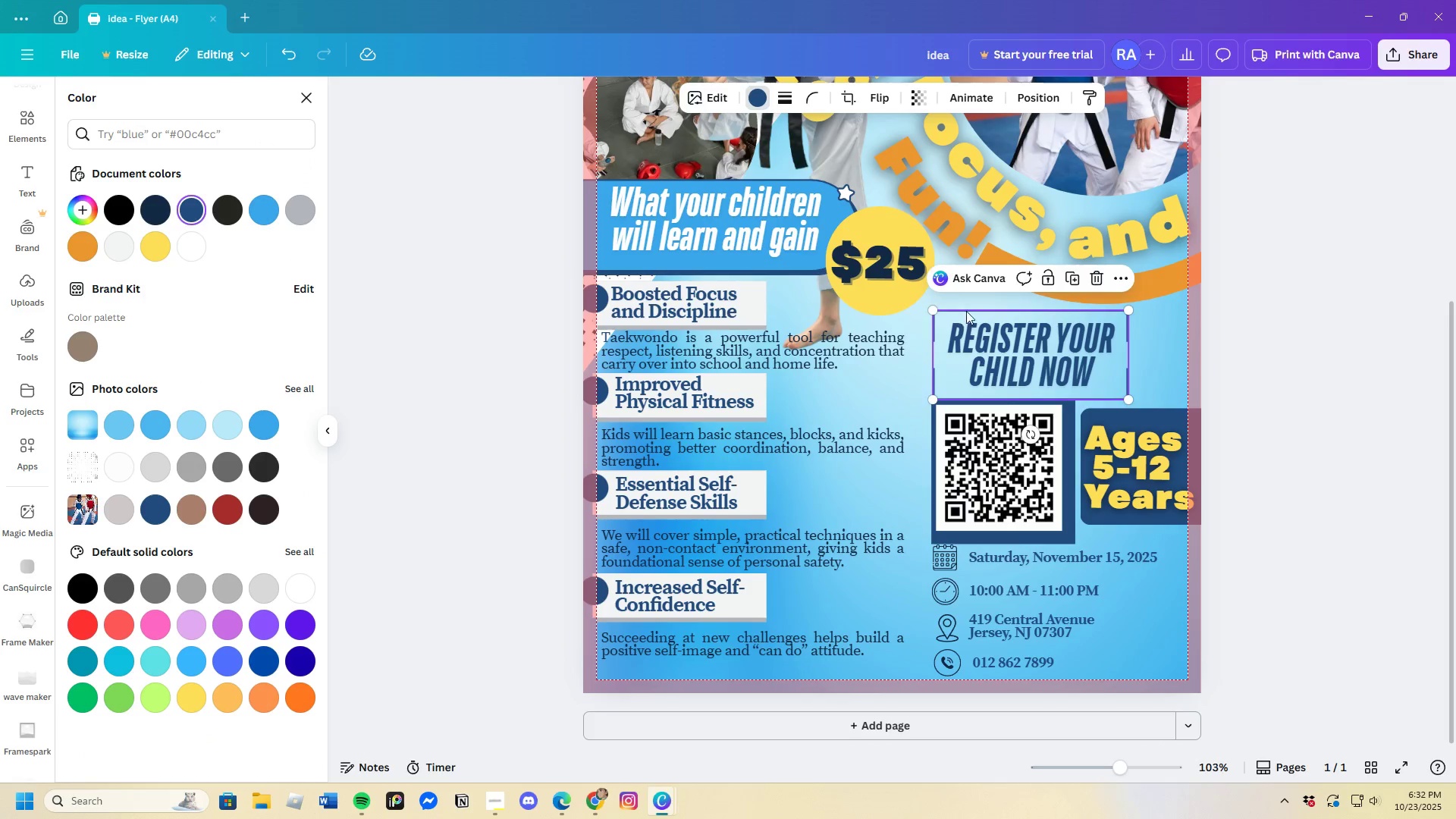 
left_click_drag(start_coordinate=[964, 313], to_coordinate=[971, 302])
 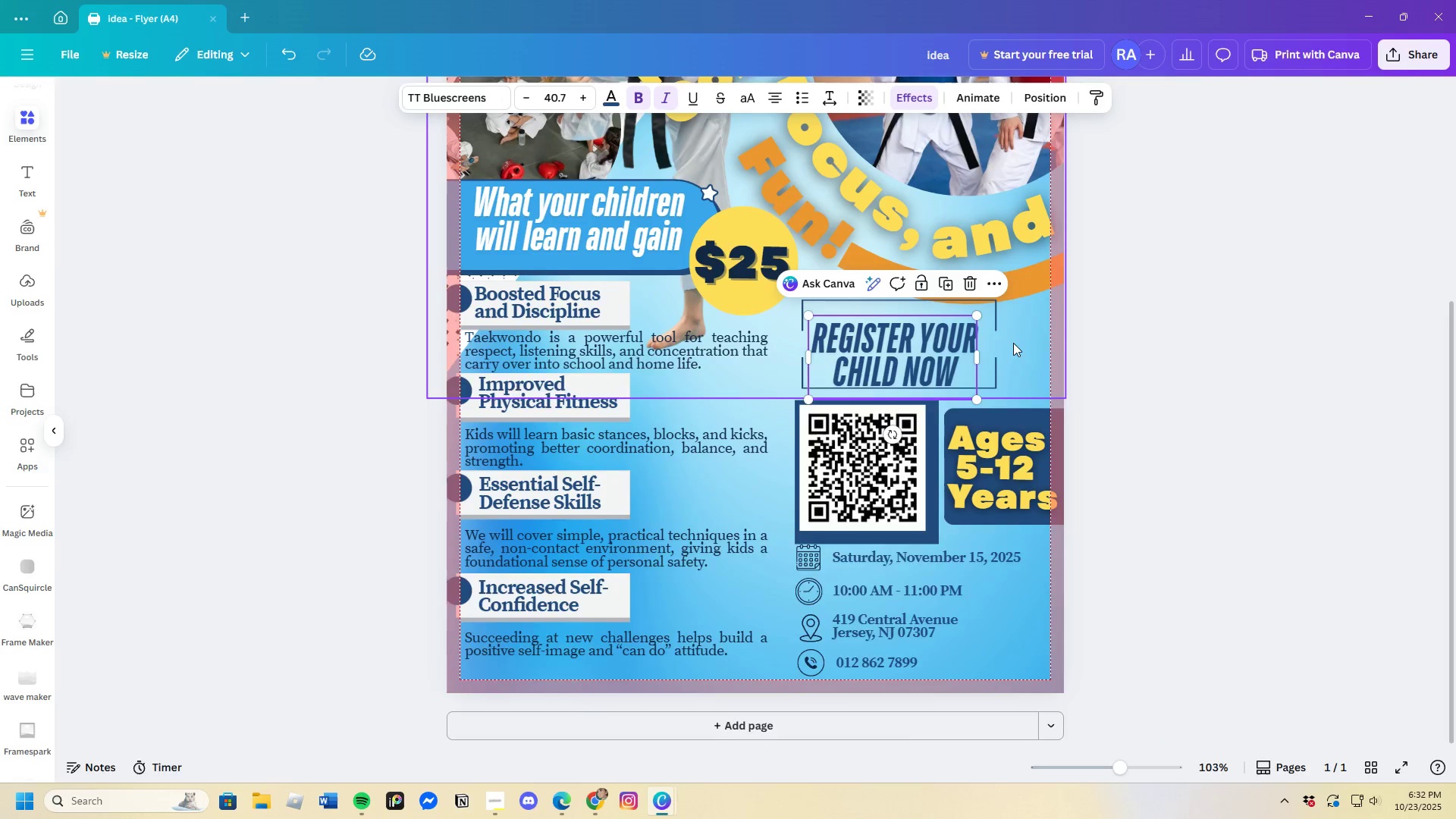 
left_click_drag(start_coordinate=[1014, 344], to_coordinate=[1020, 337])
 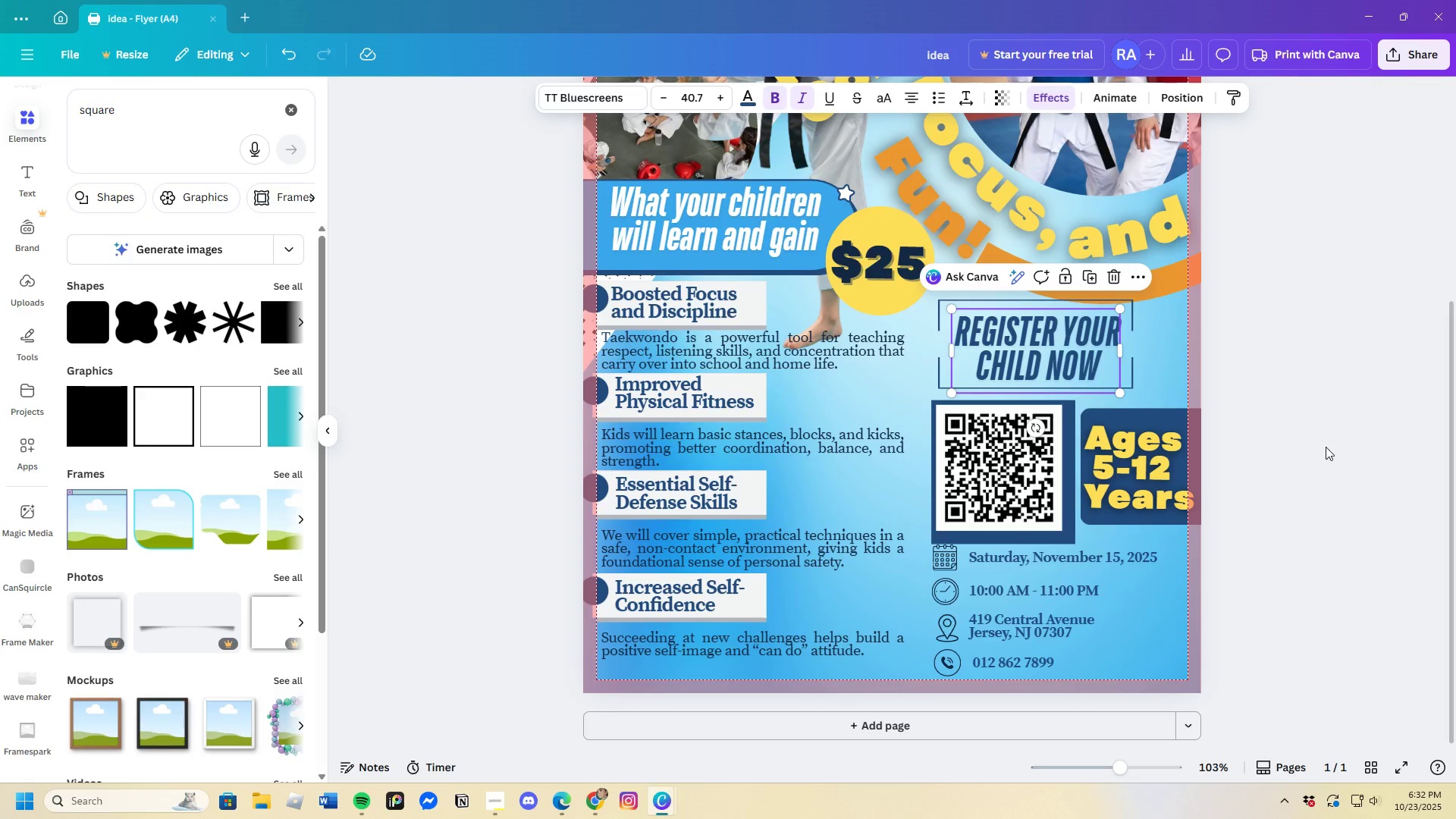 
left_click([1326, 447])
 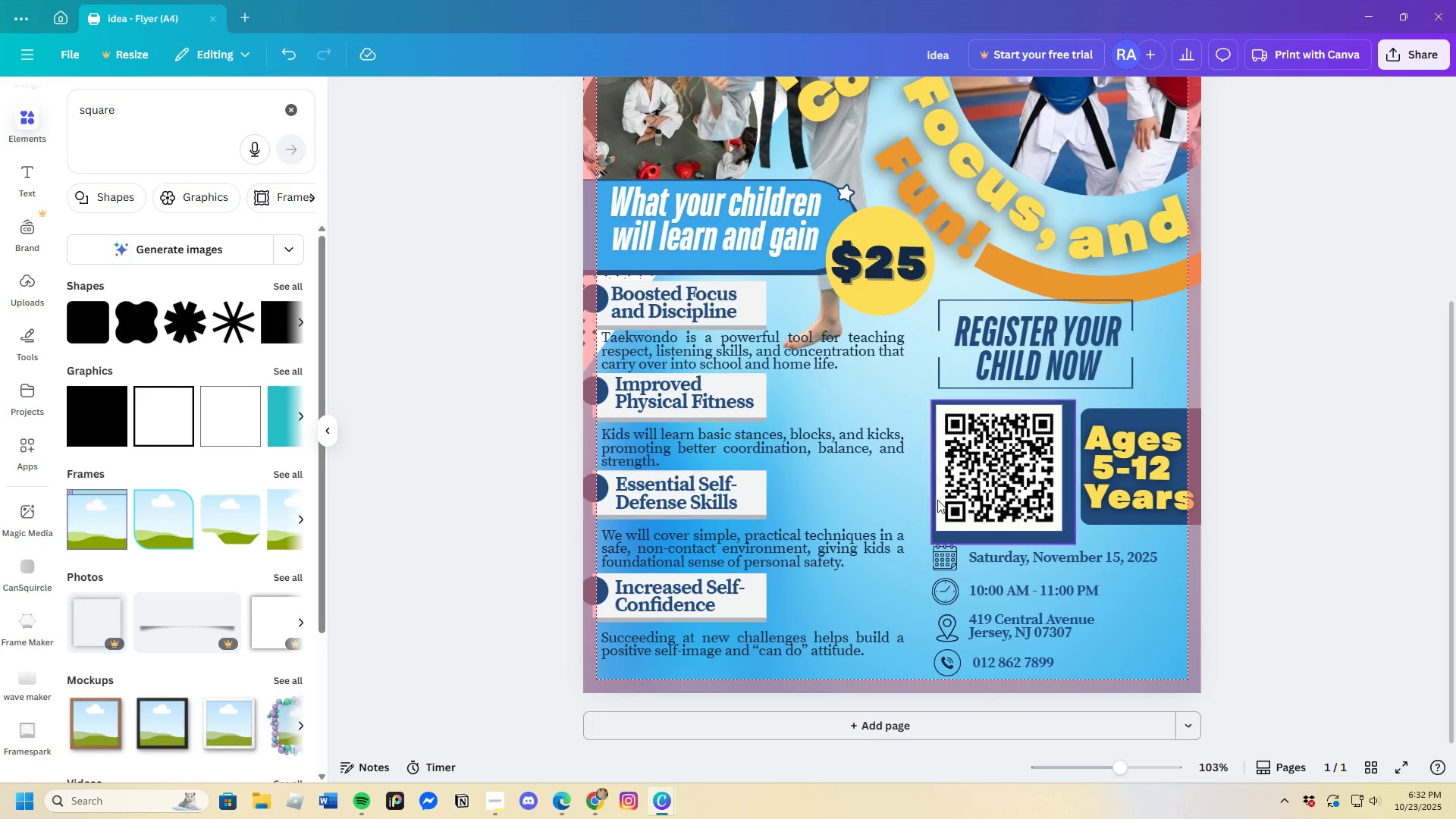 
left_click([1009, 539])
 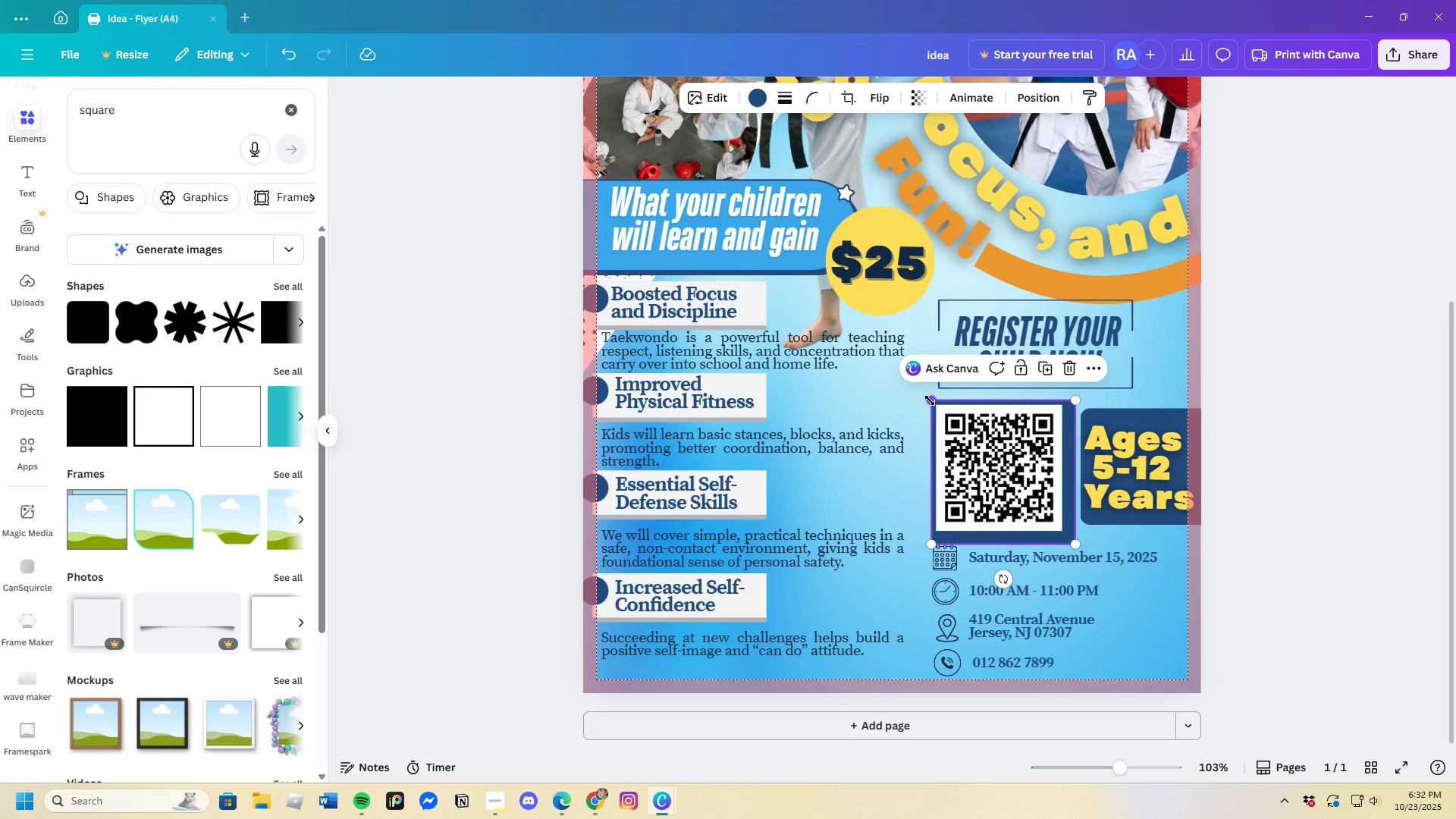 
left_click_drag(start_coordinate=[930, 399], to_coordinate=[925, 397])
 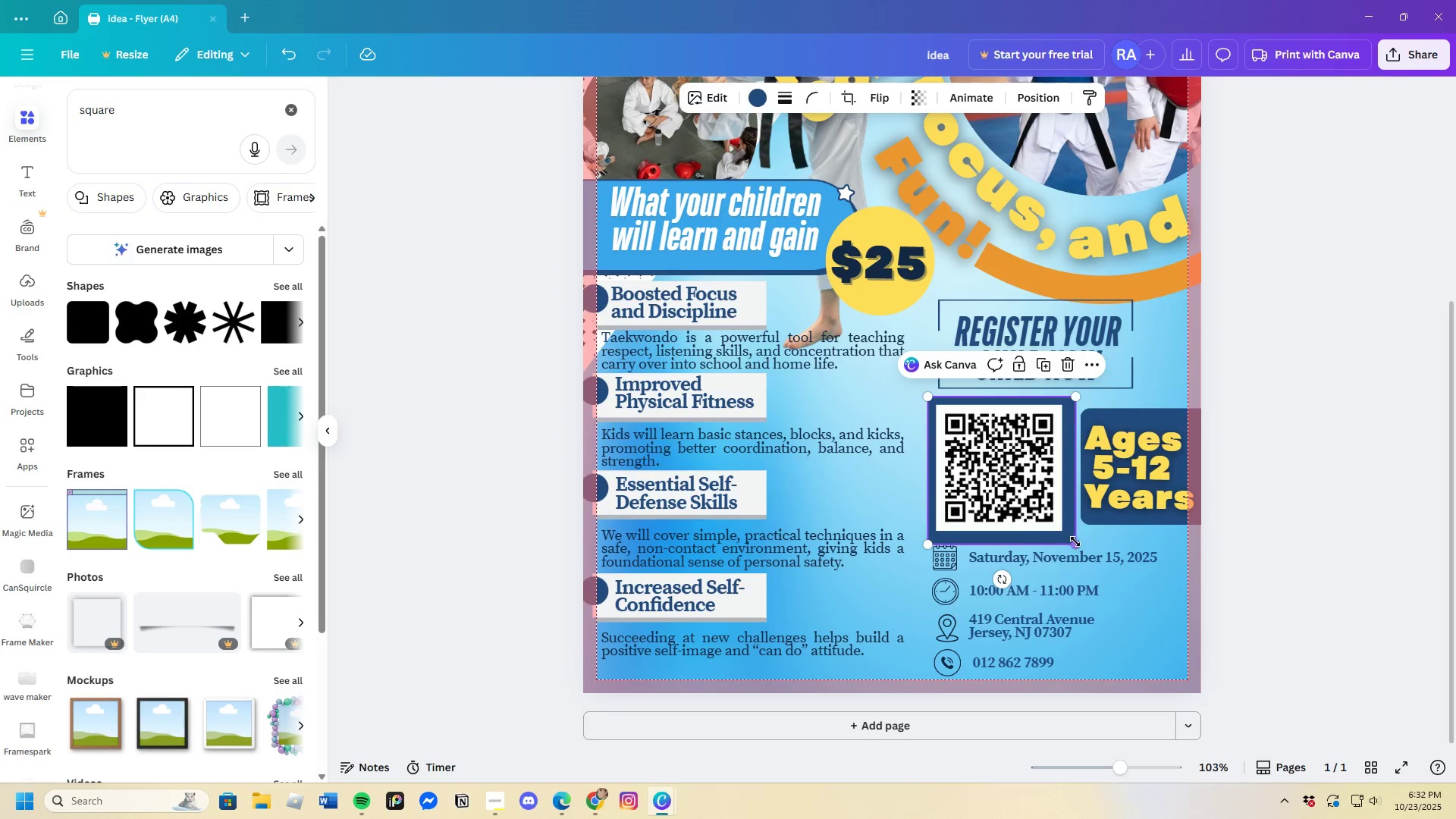 
left_click_drag(start_coordinate=[1075, 541], to_coordinate=[1067, 541])
 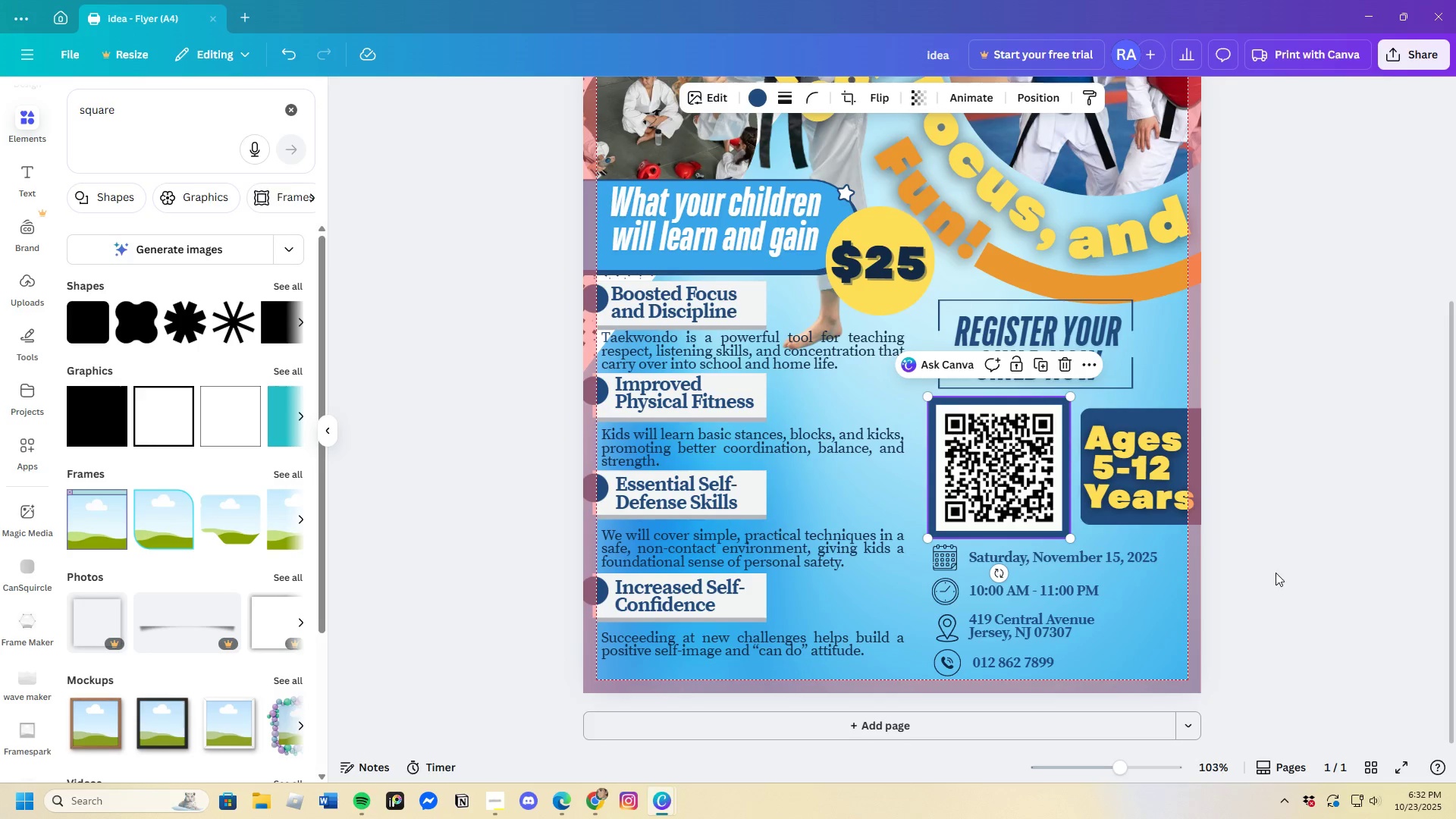 
left_click([1276, 573])
 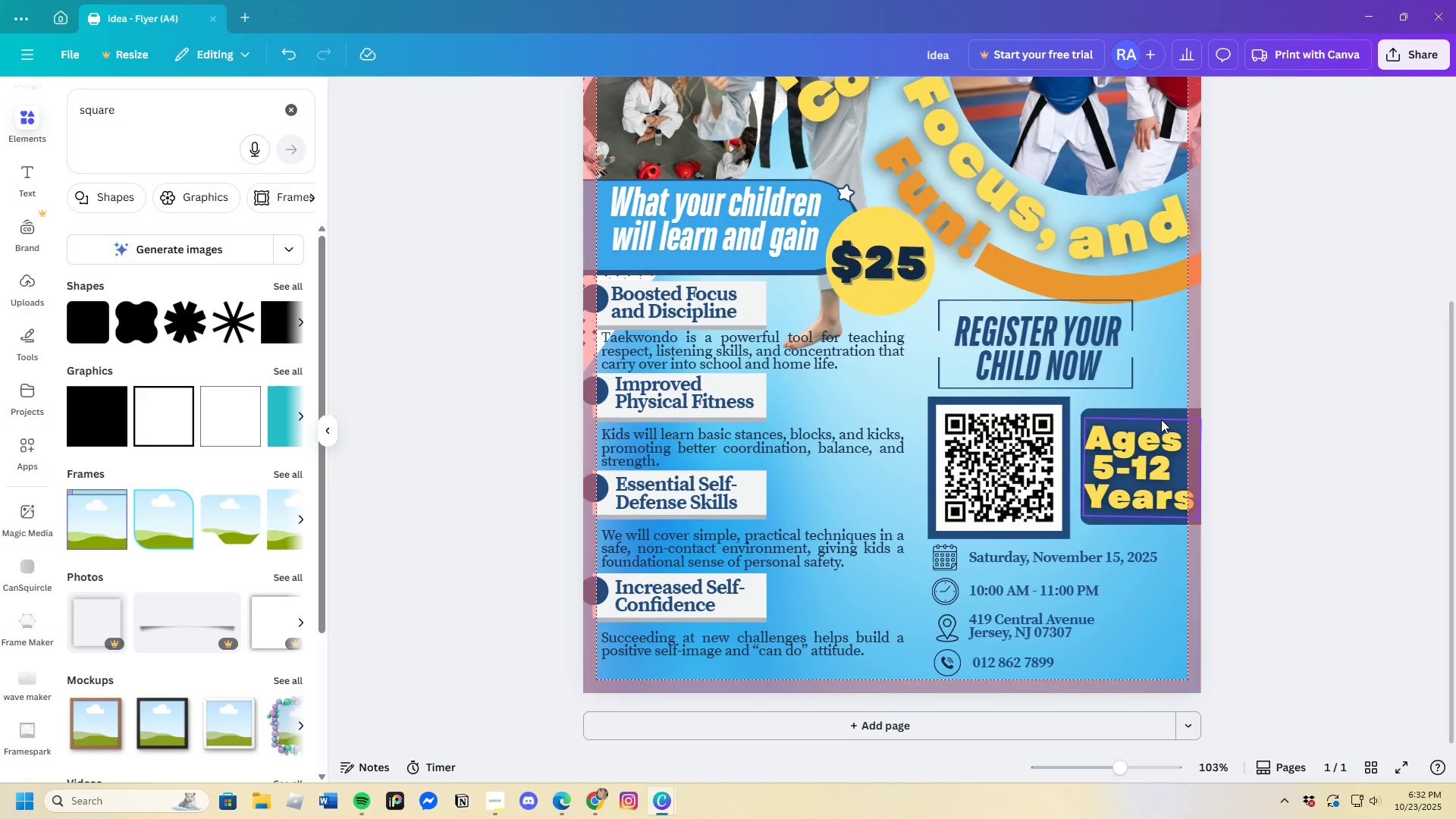 
left_click([1144, 411])
 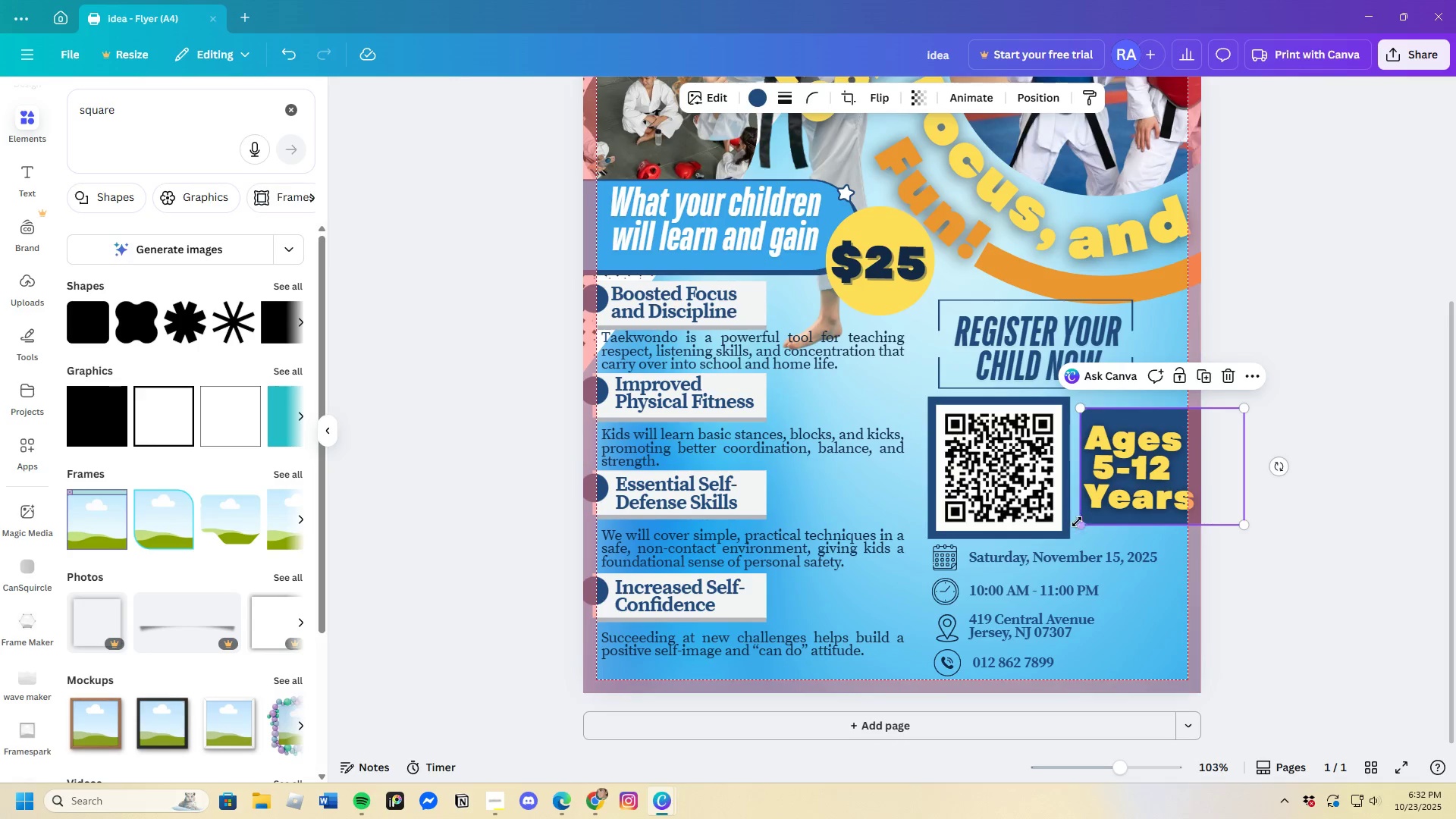 
left_click_drag(start_coordinate=[1080, 523], to_coordinate=[1078, 529])
 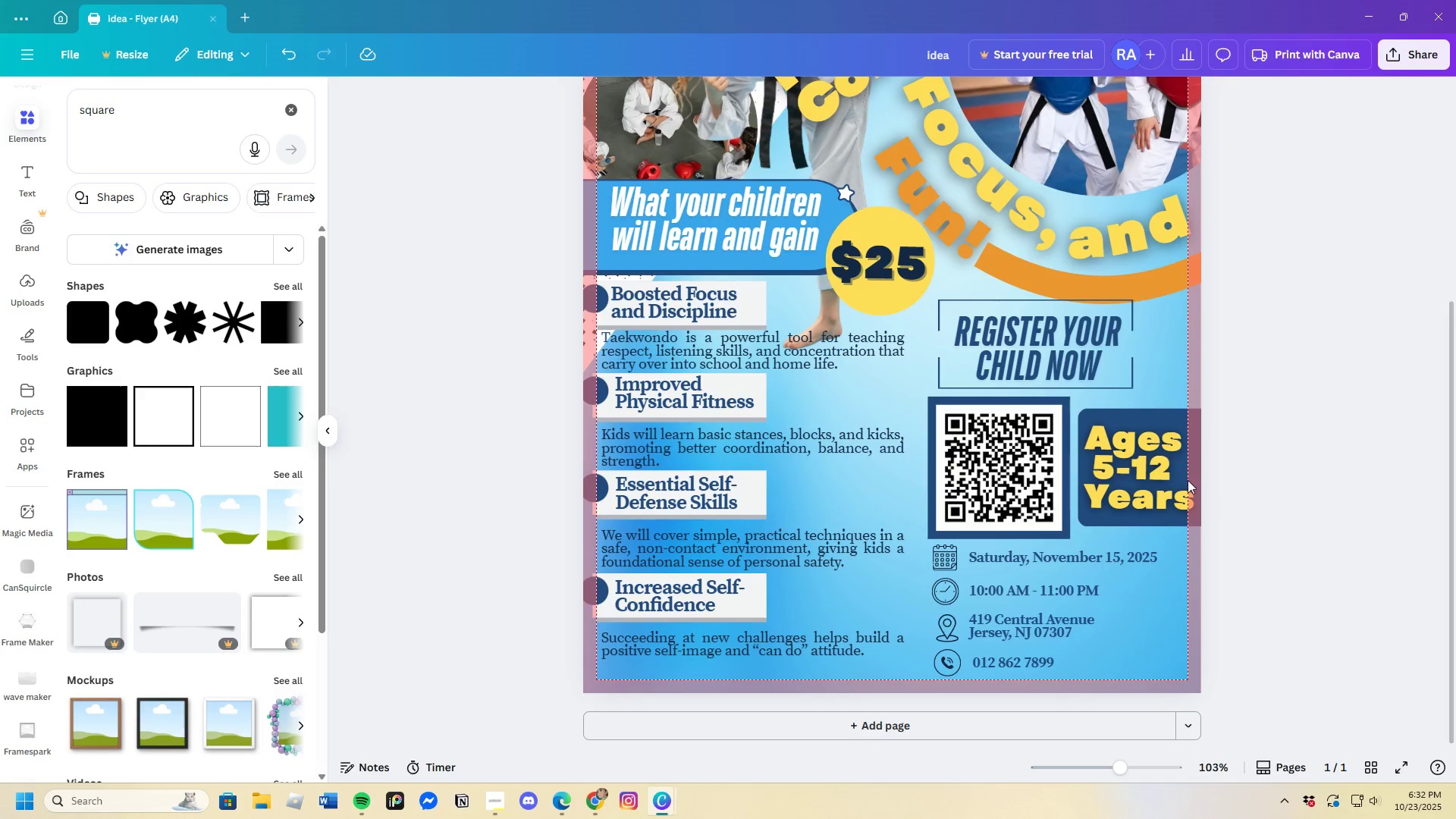 
left_click([1162, 471])
 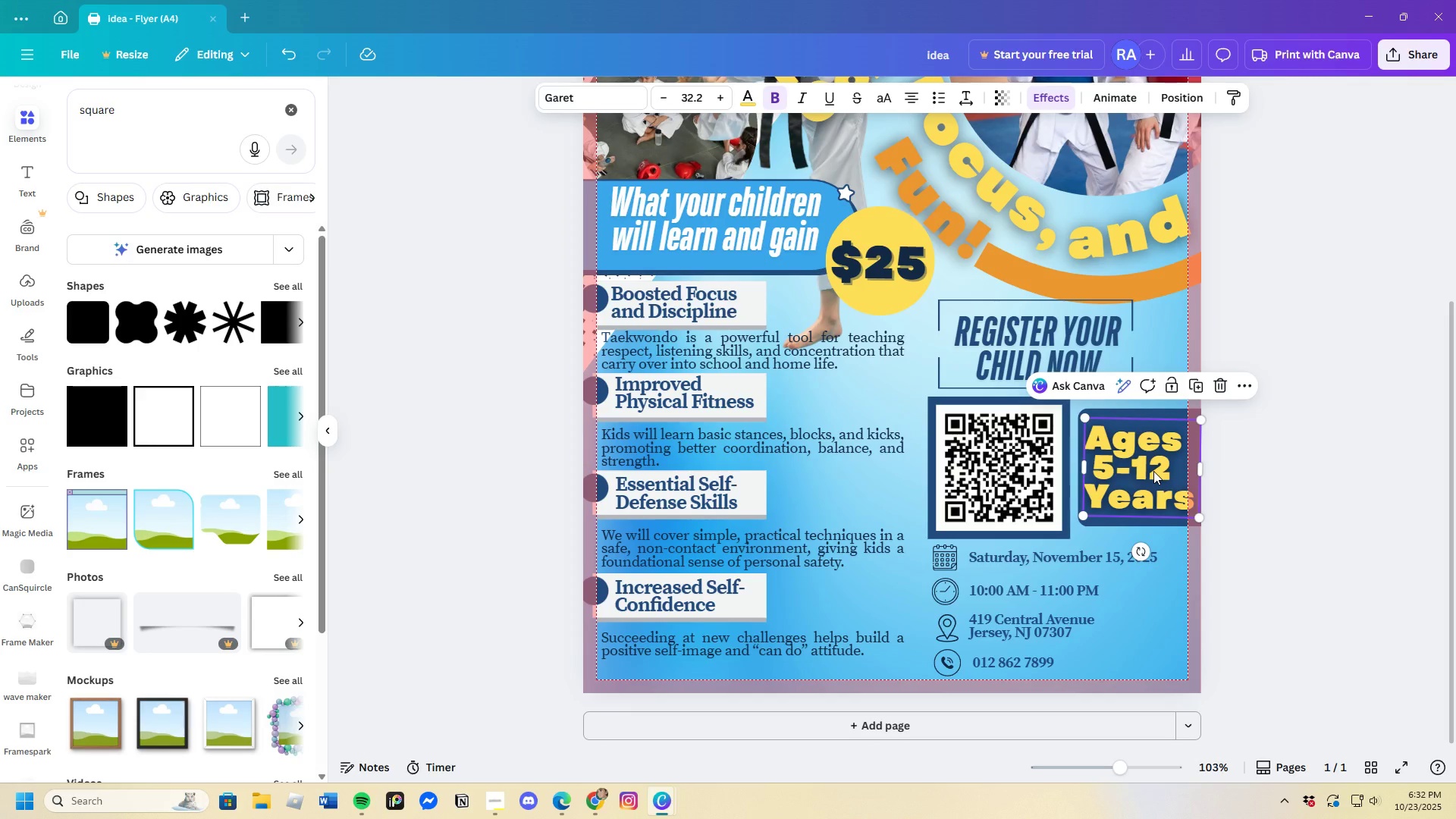 
double_click([1153, 471])
 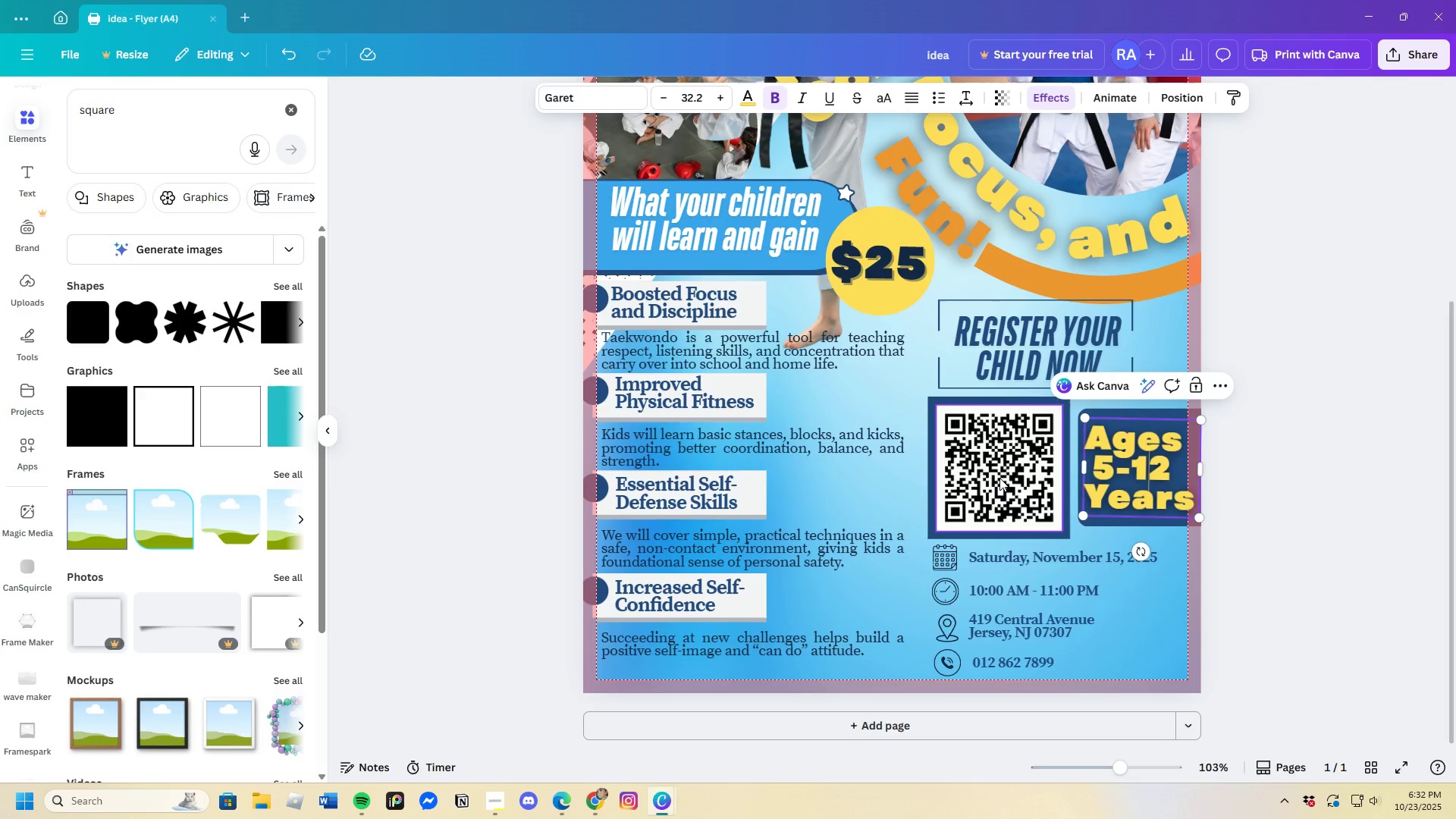 
wait(5.83)
 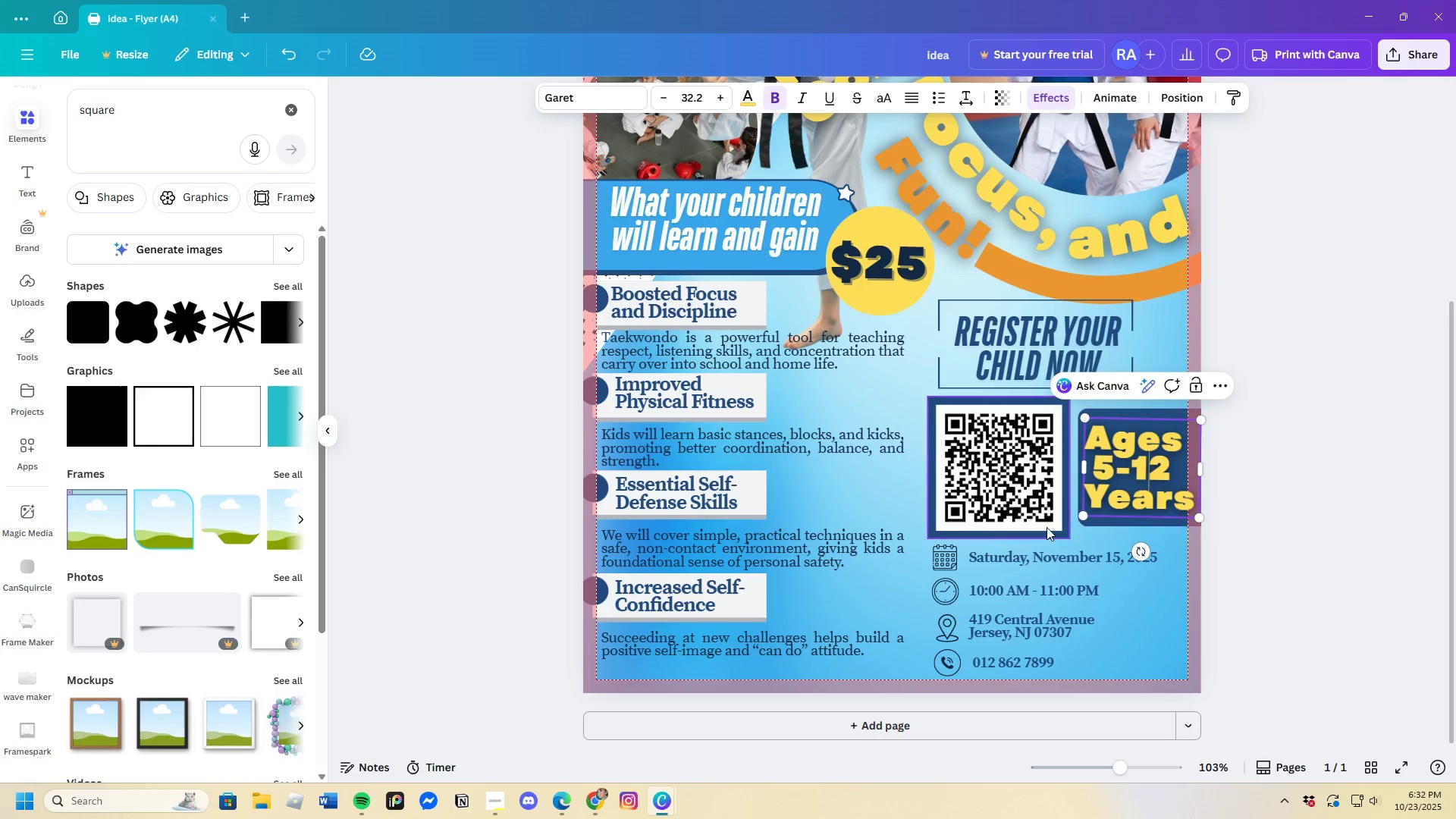 
left_click_drag(start_coordinate=[968, 461], to_coordinate=[981, 461])
 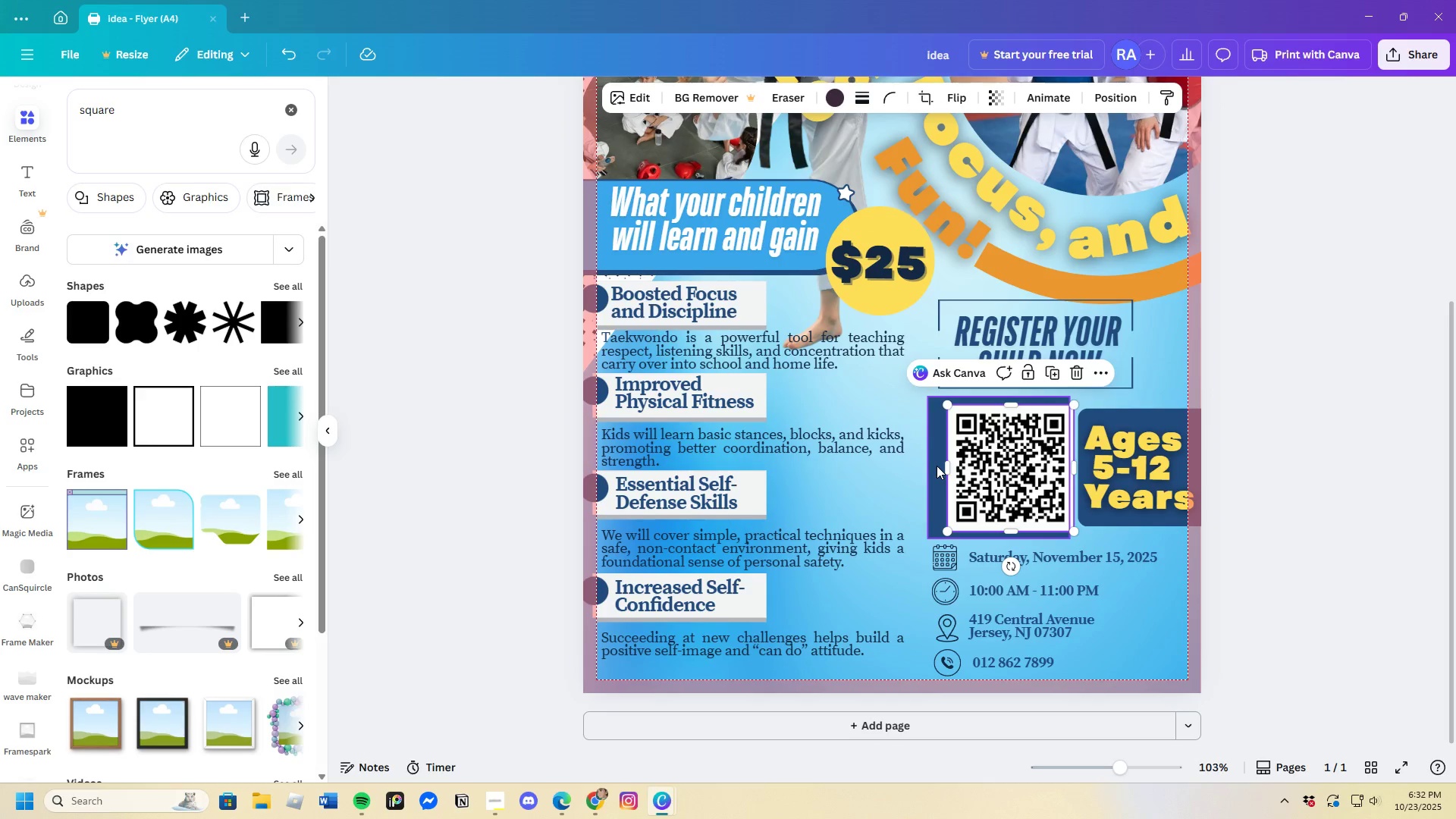 
left_click_drag(start_coordinate=[937, 466], to_coordinate=[930, 466])
 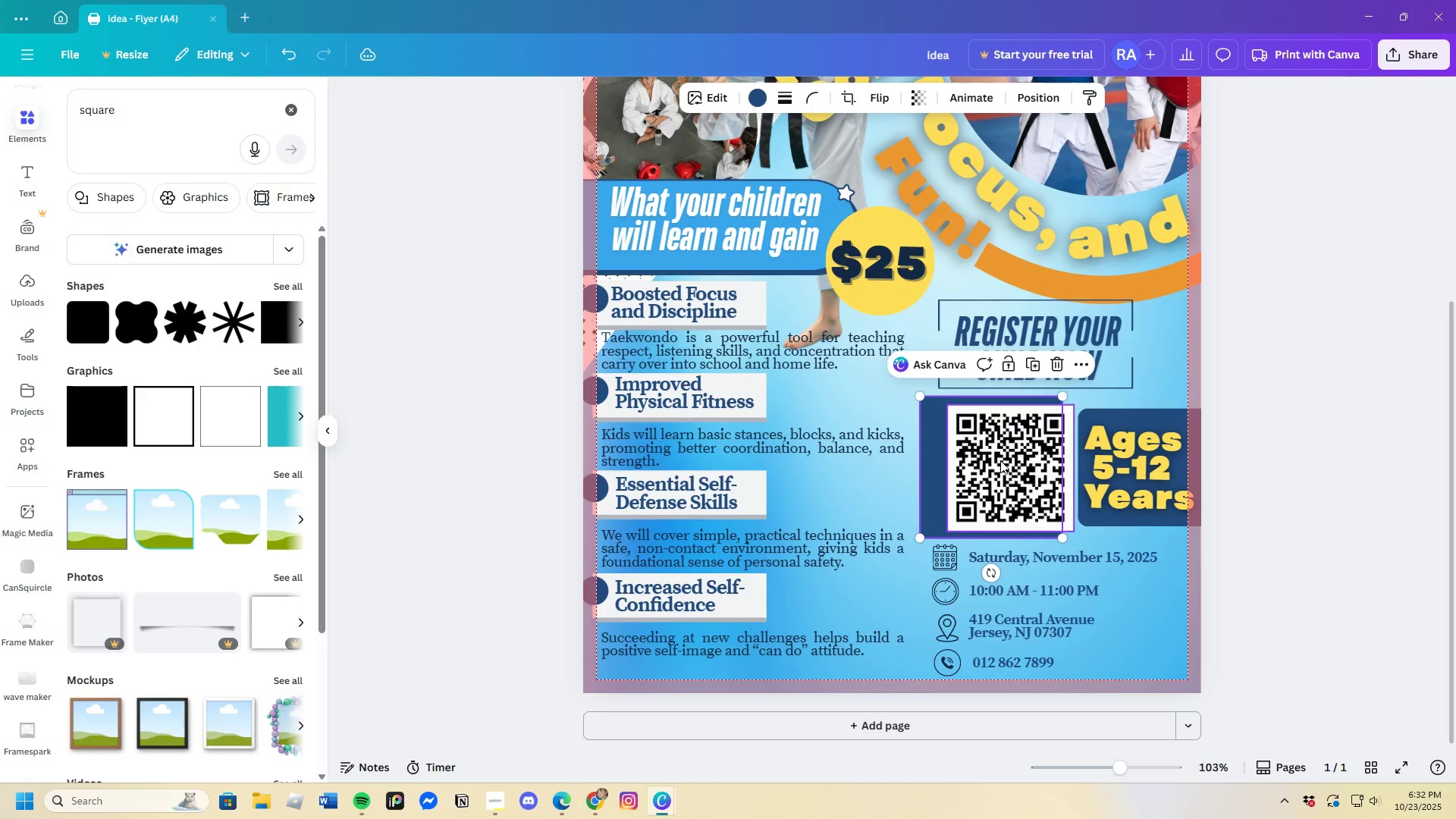 
left_click_drag(start_coordinate=[1001, 463], to_coordinate=[982, 461])
 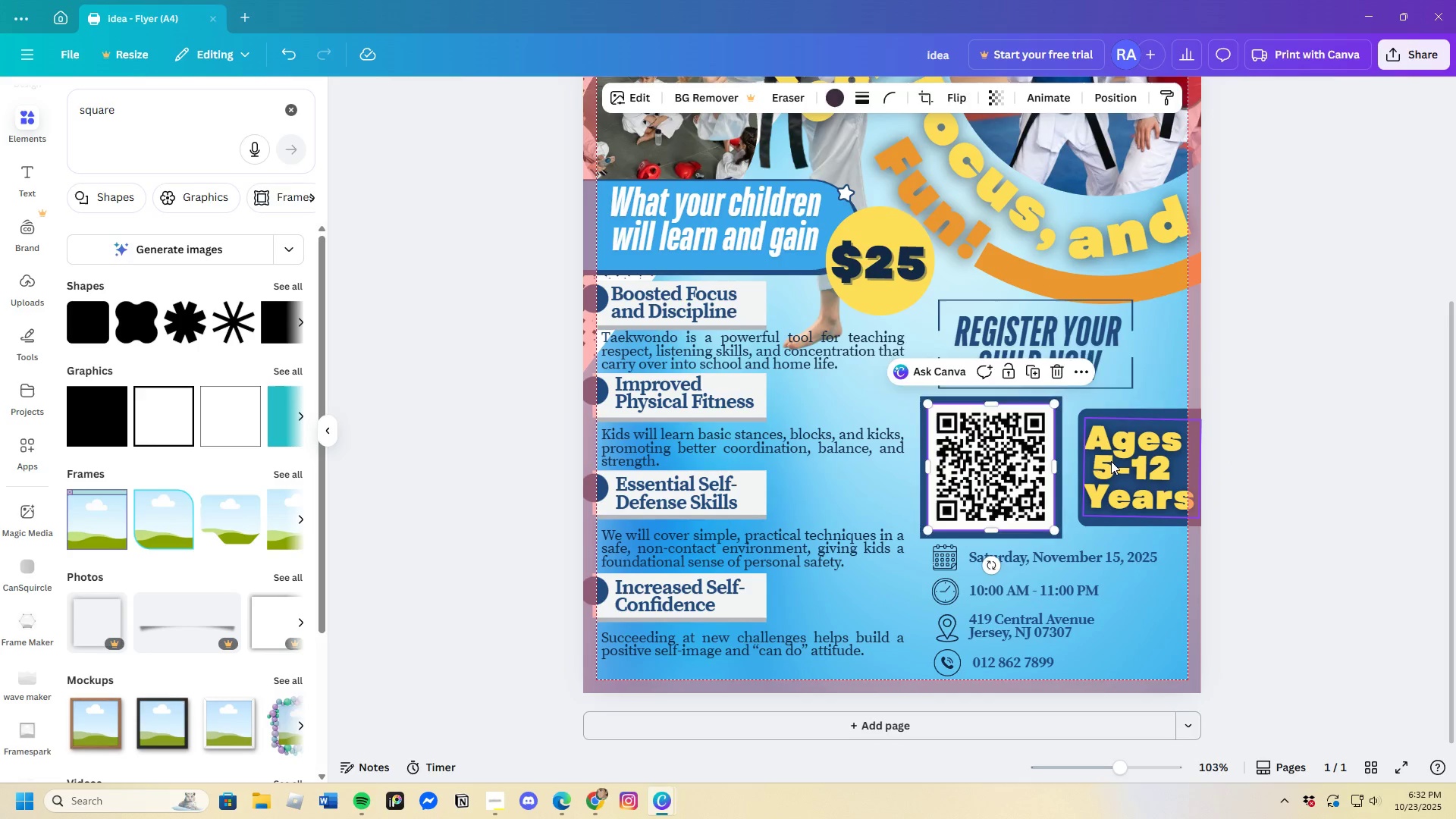 
left_click([1111, 461])
 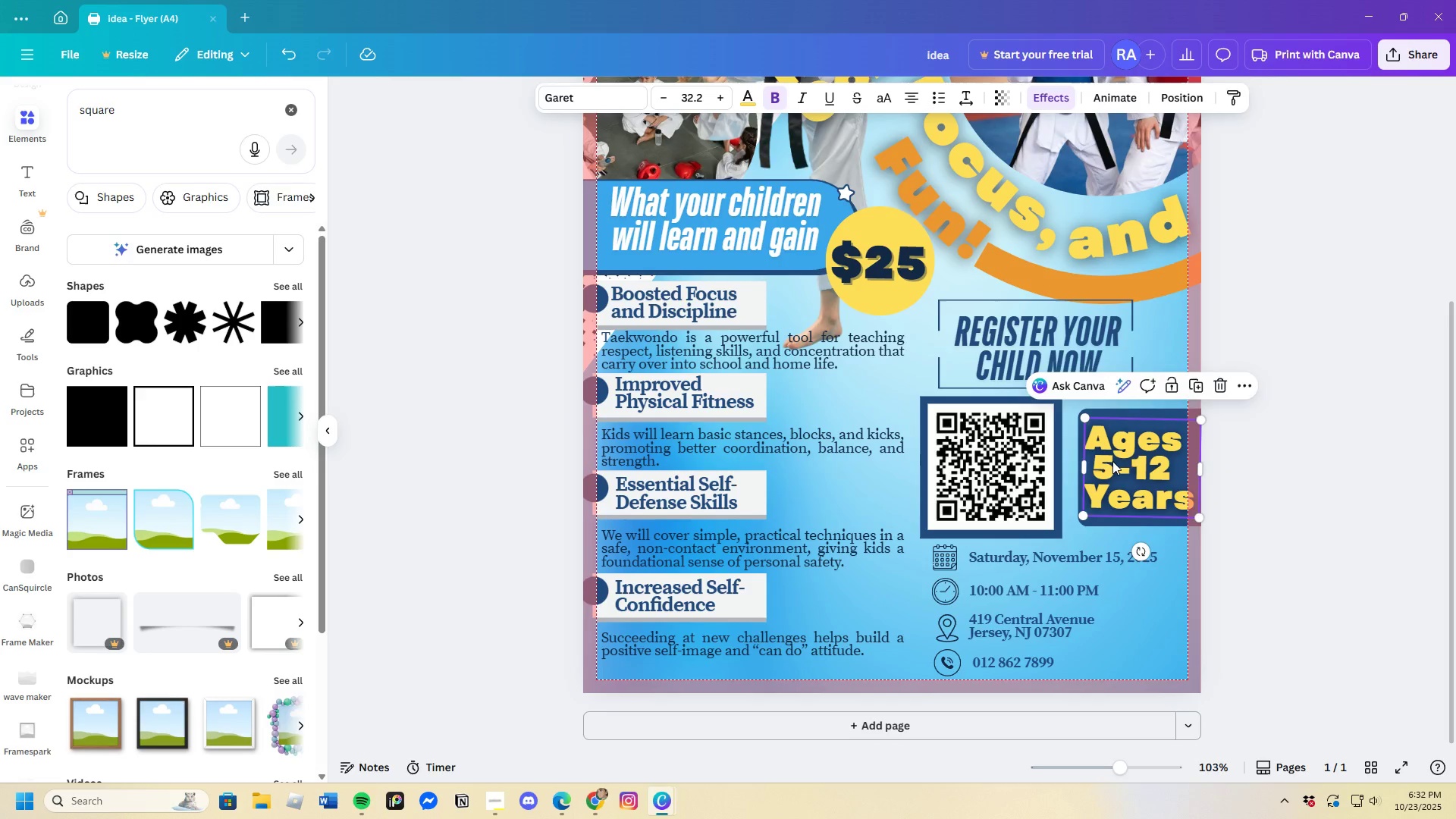 
left_click_drag(start_coordinate=[1111, 461], to_coordinate=[1119, 461])
 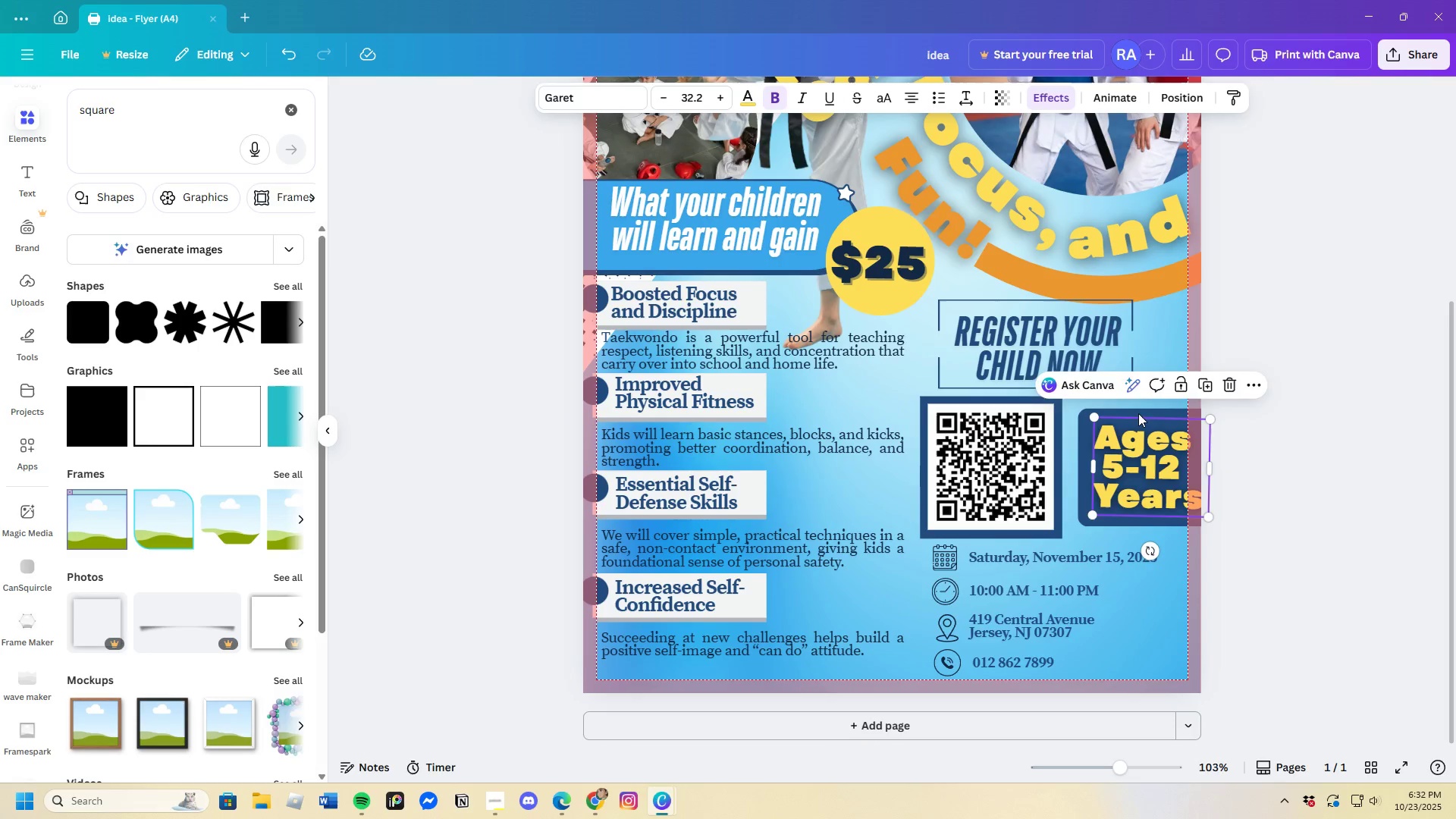 
double_click([1319, 501])
 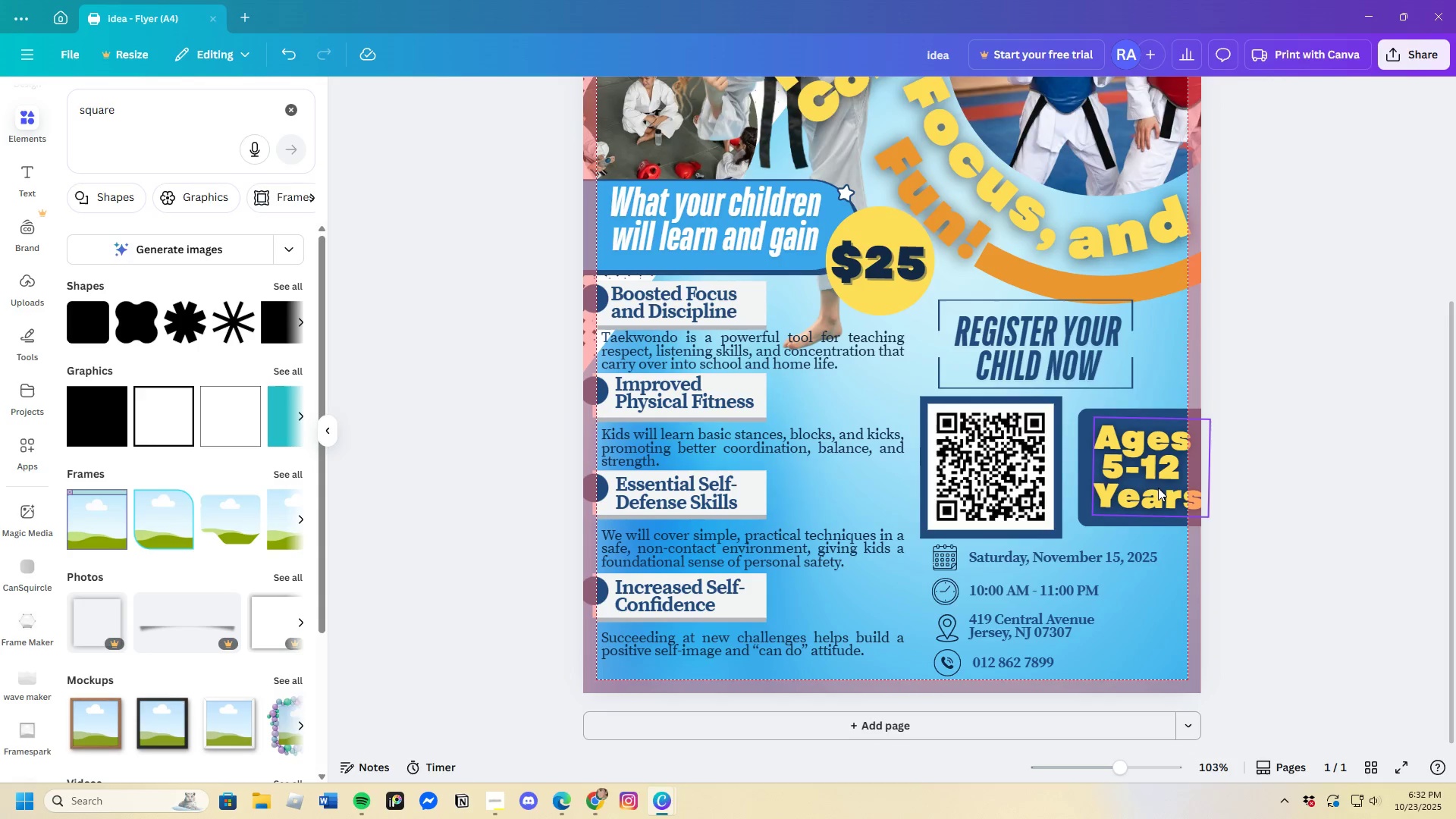 
left_click([1157, 487])
 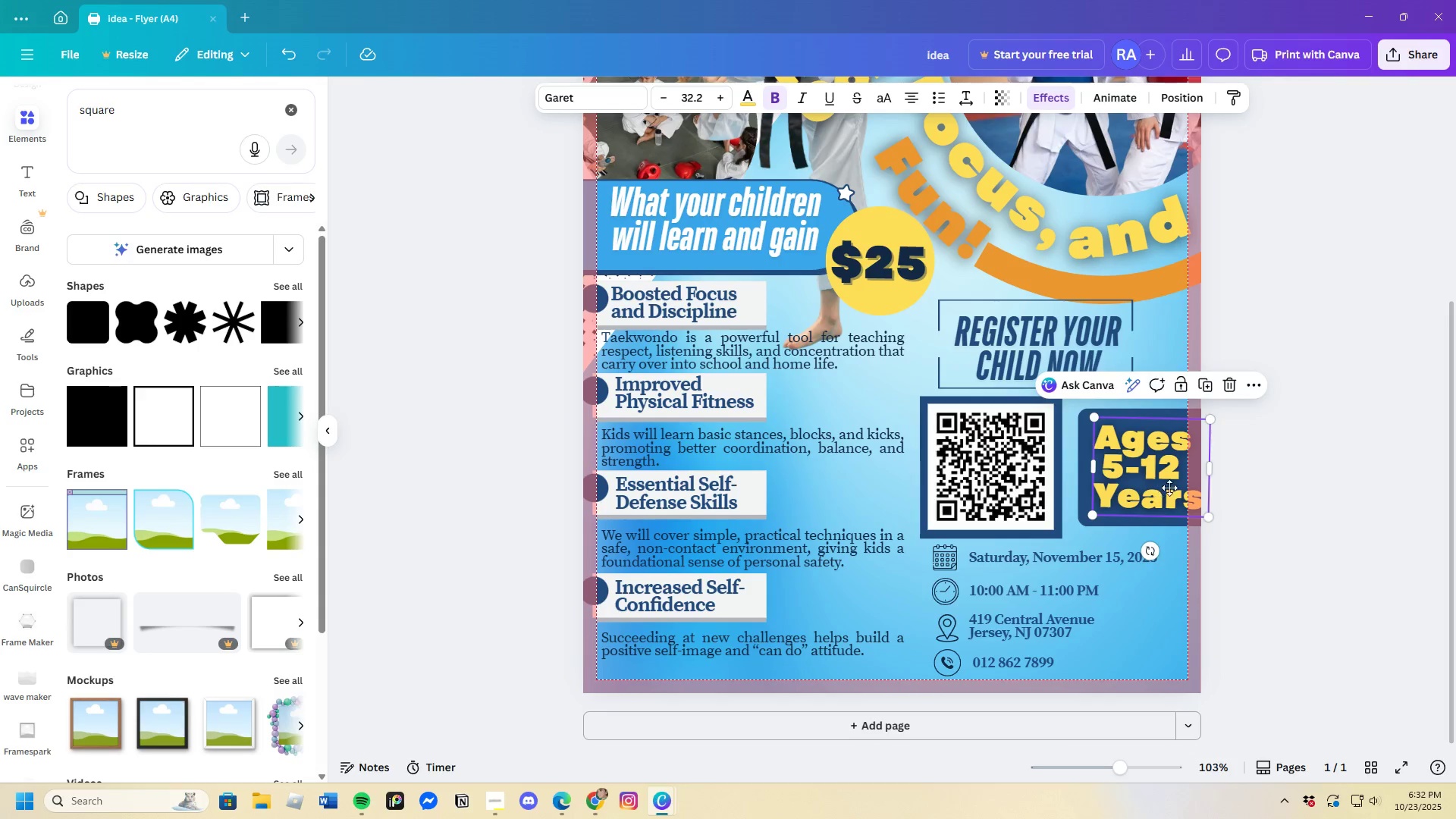 
left_click_drag(start_coordinate=[1157, 486], to_coordinate=[1180, 490])
 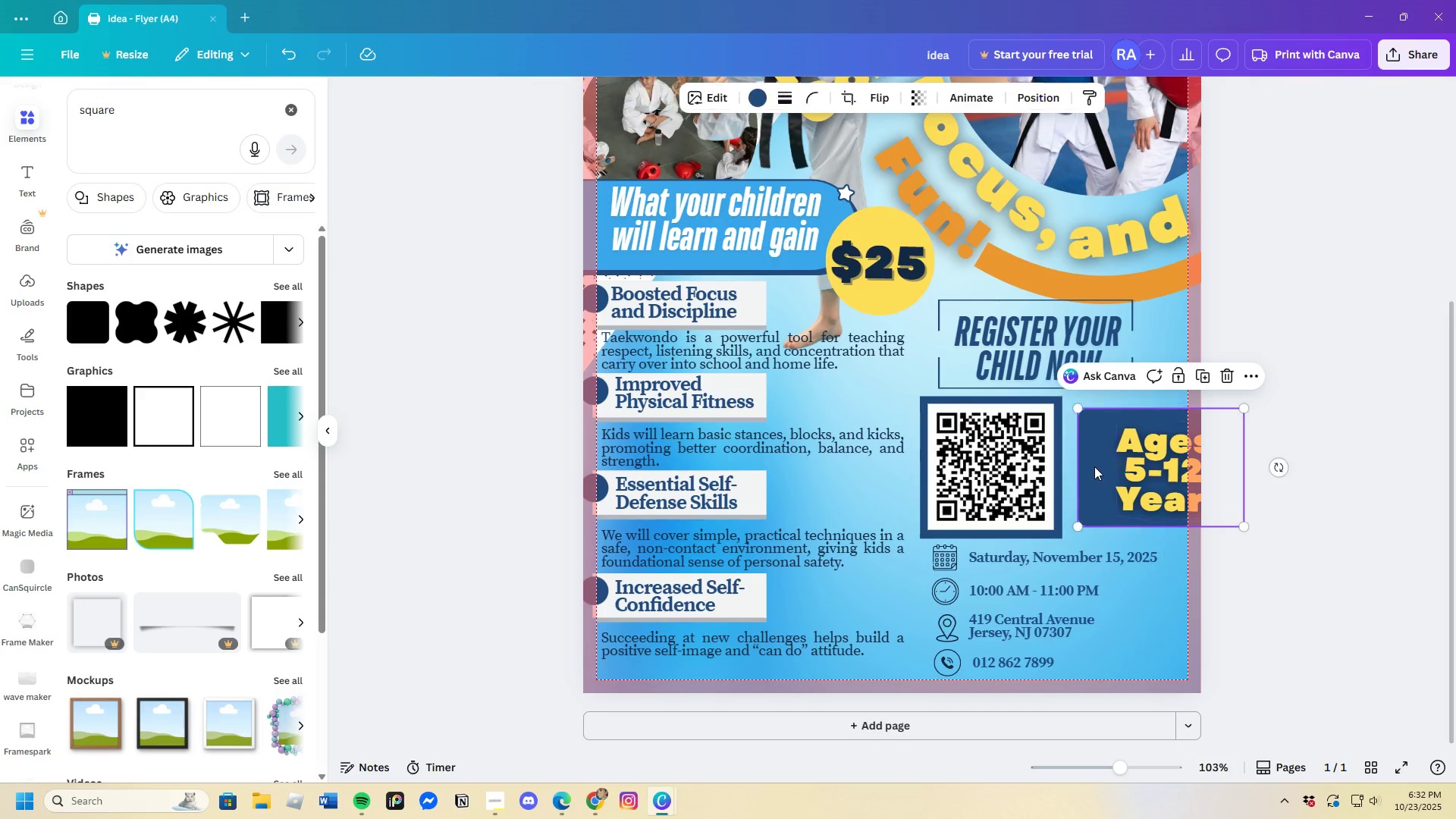 
left_click([1094, 466])
 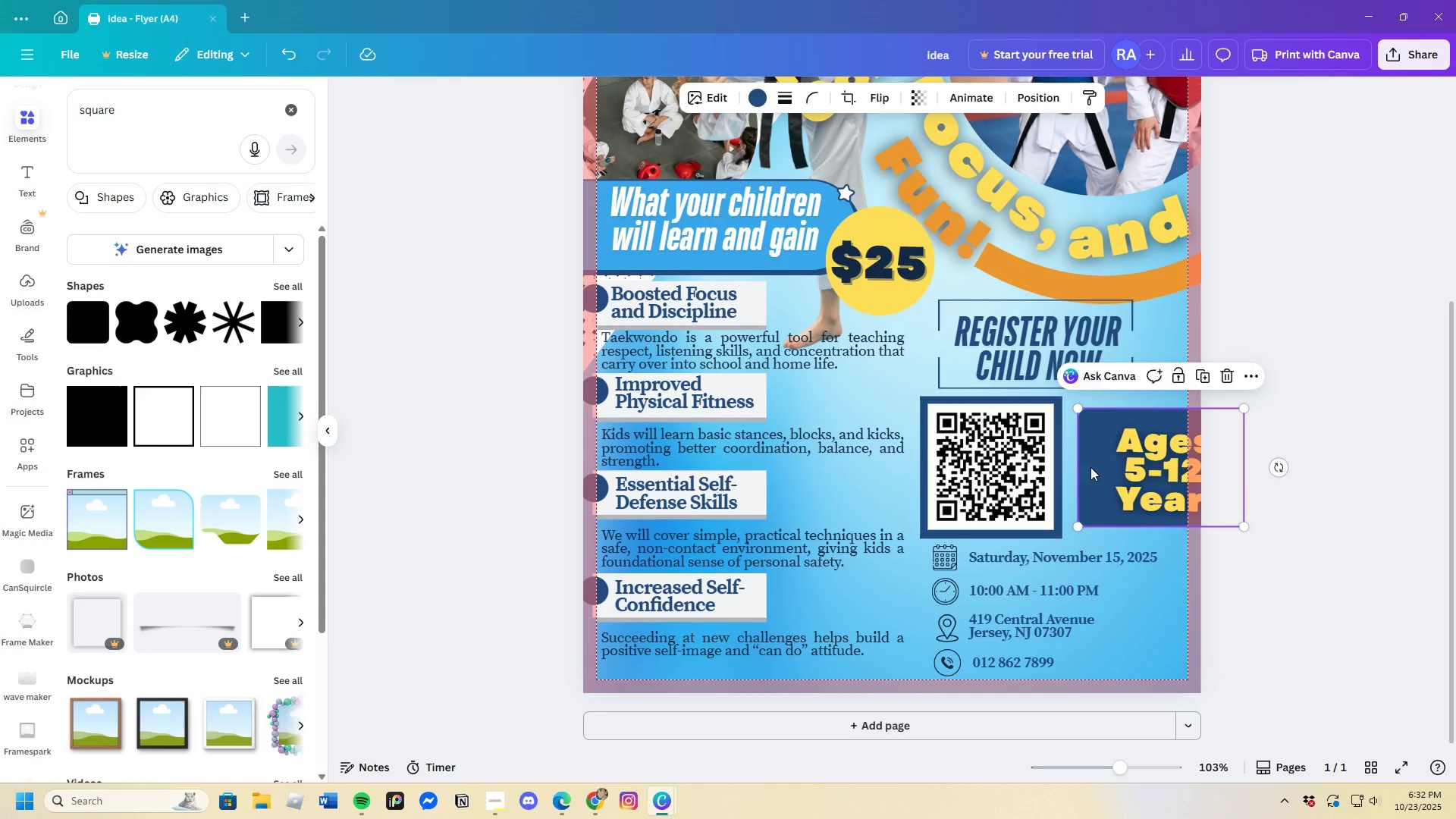 
left_click_drag(start_coordinate=[1094, 466], to_coordinate=[1086, 467])
 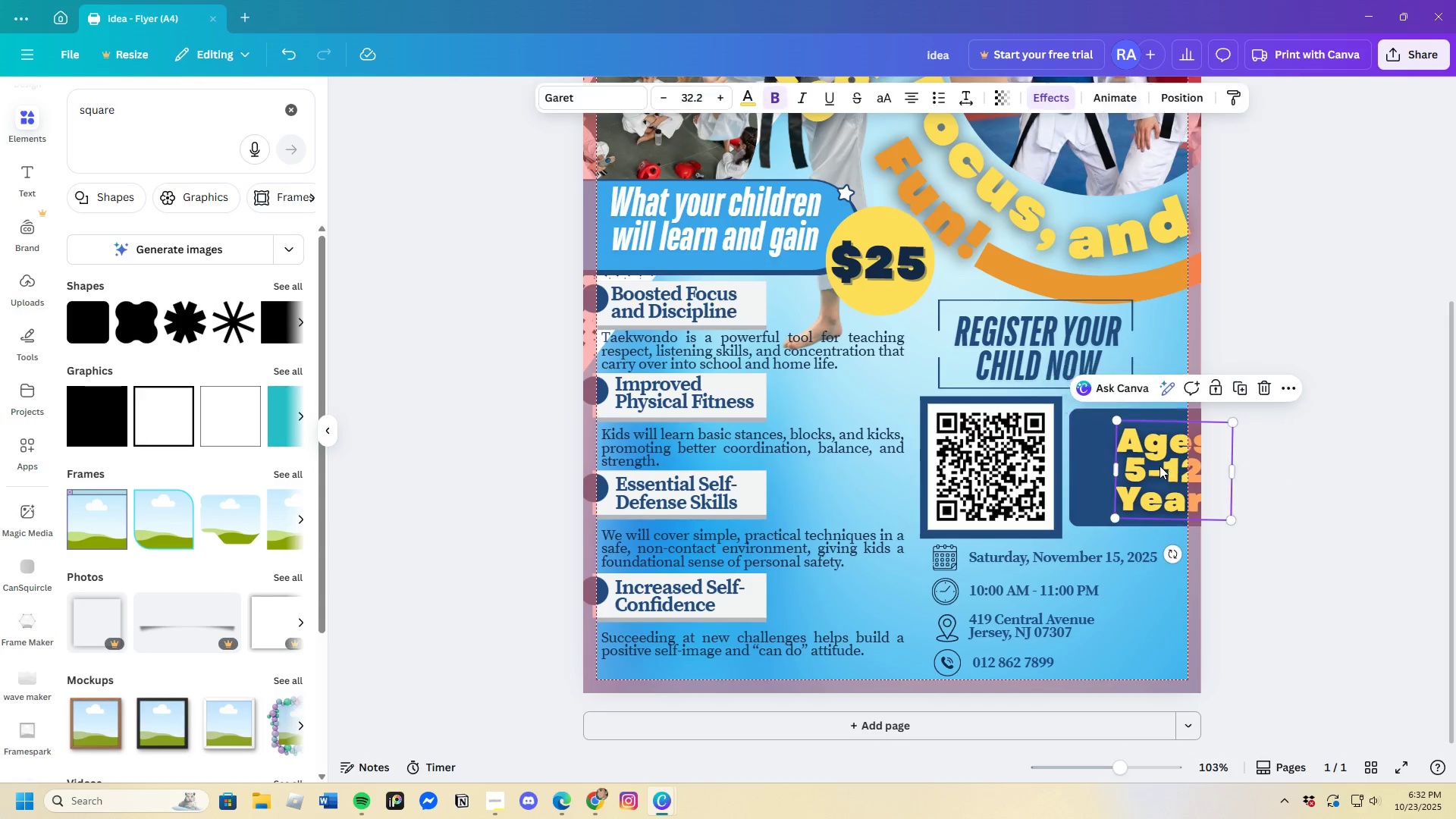 
left_click([1159, 466])
 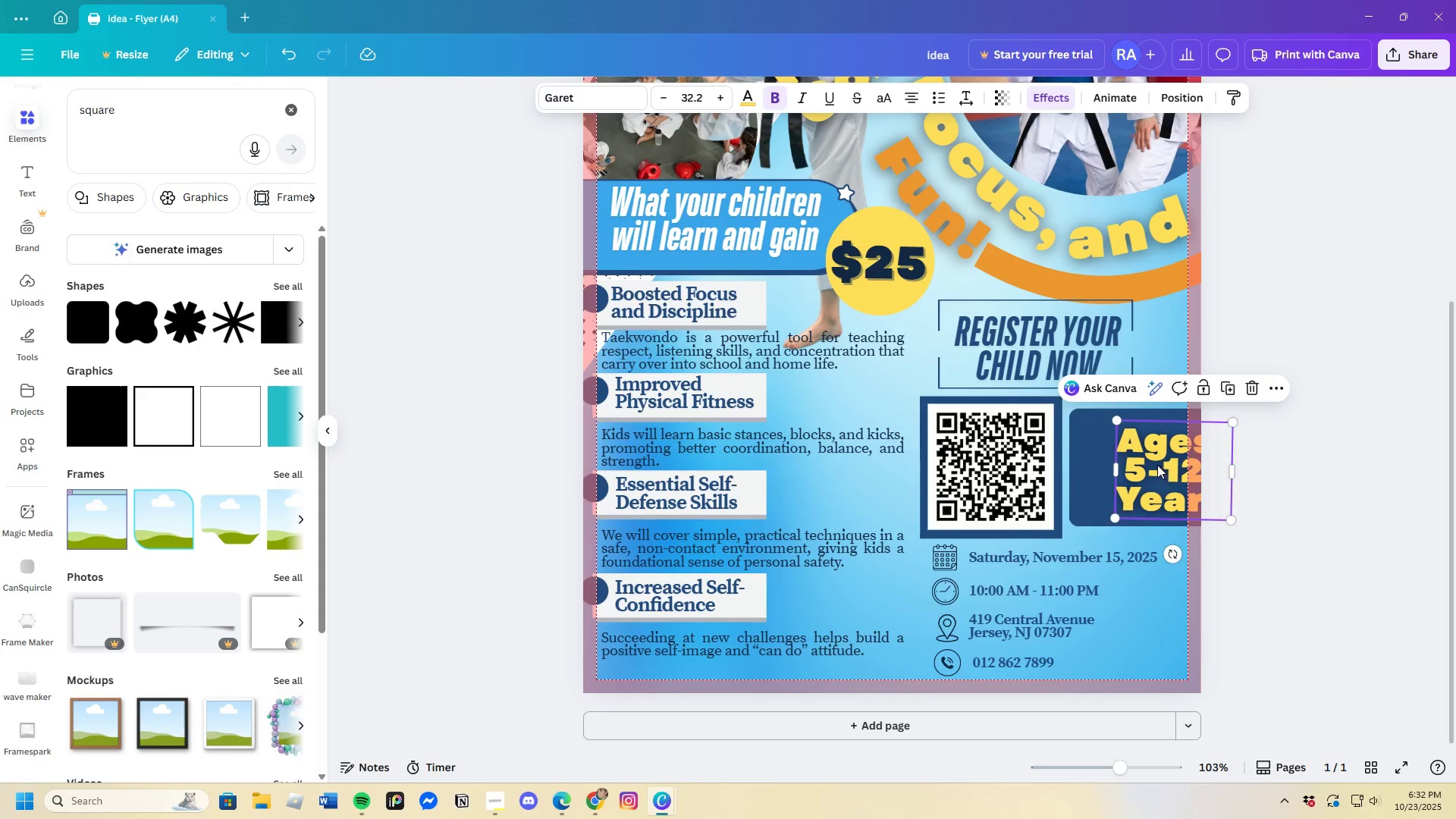 
left_click_drag(start_coordinate=[1159, 466], to_coordinate=[1122, 463])
 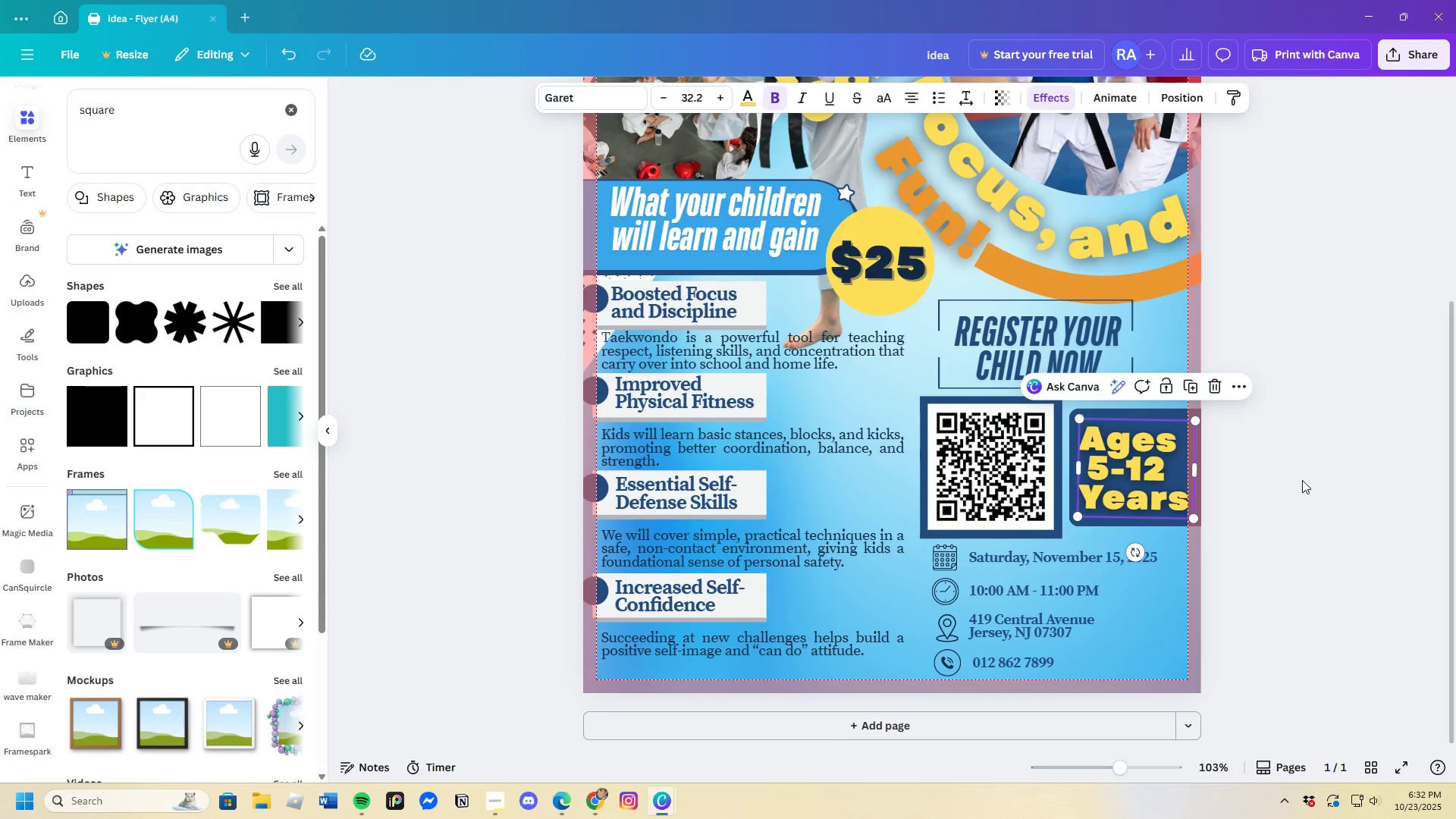 
left_click([1302, 480])
 